 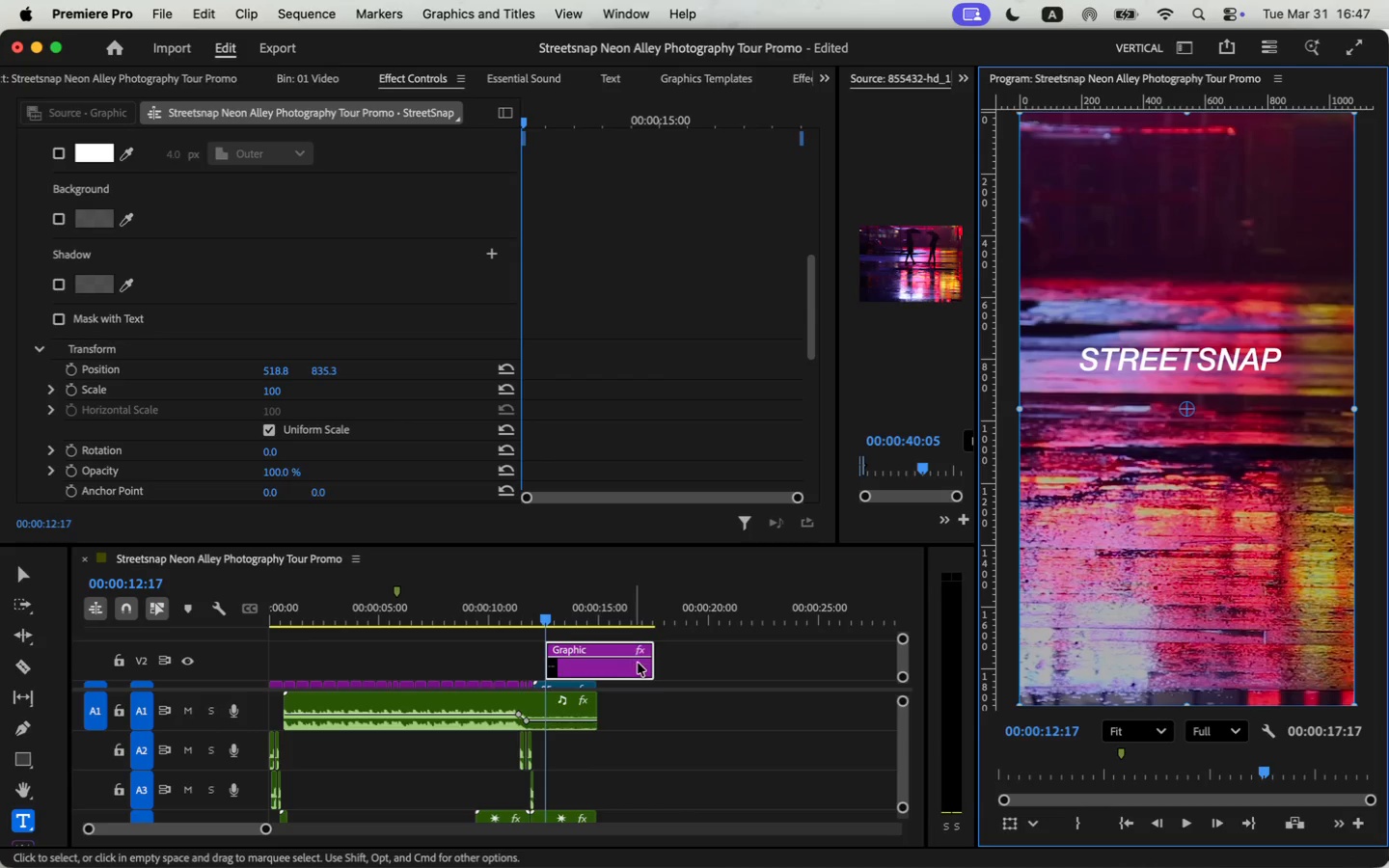 
left_click_drag(start_coordinate=[654, 671], to_coordinate=[595, 665])
 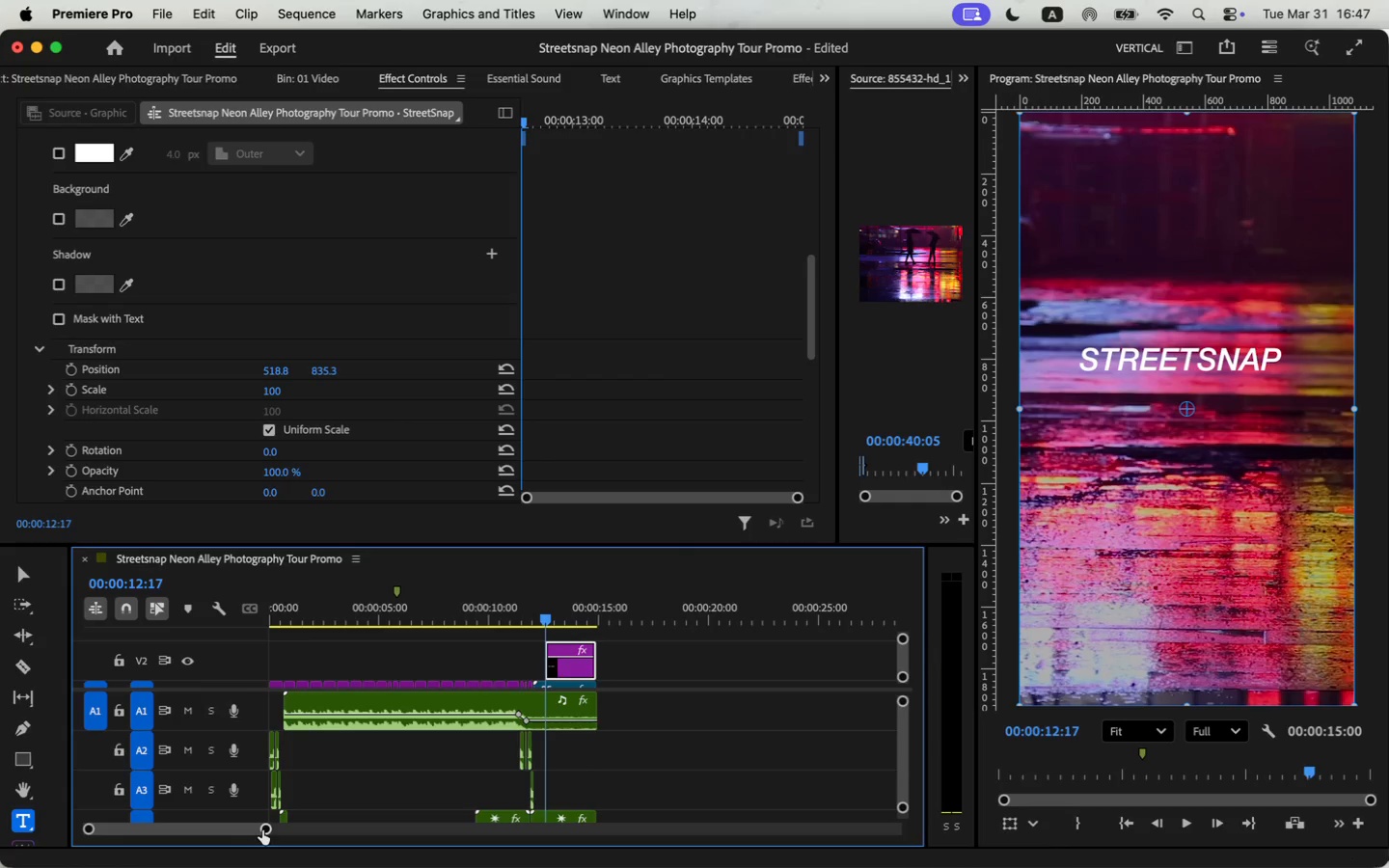 
left_click_drag(start_coordinate=[266, 826], to_coordinate=[211, 827])
 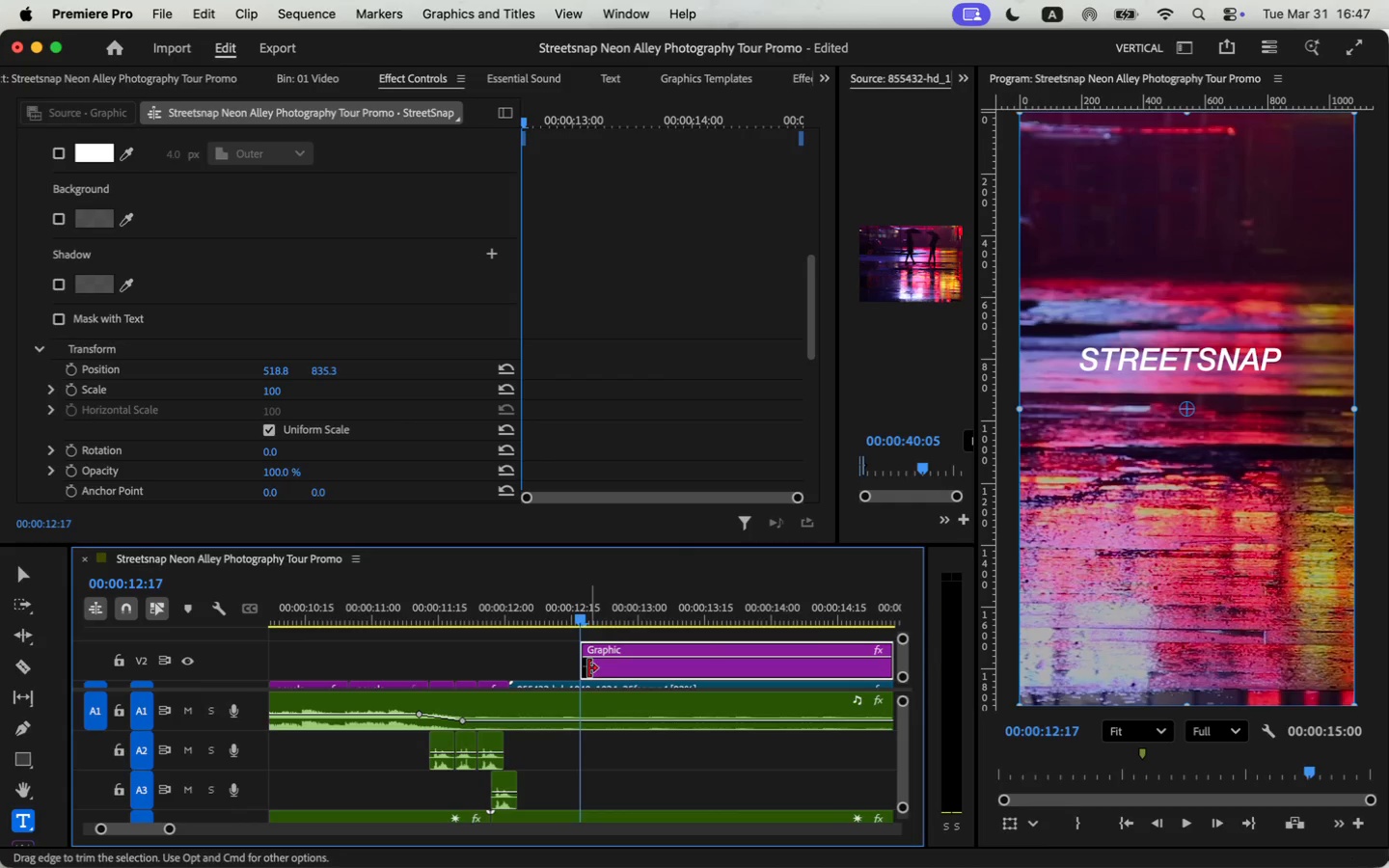 
left_click_drag(start_coordinate=[587, 668], to_coordinate=[531, 668])
 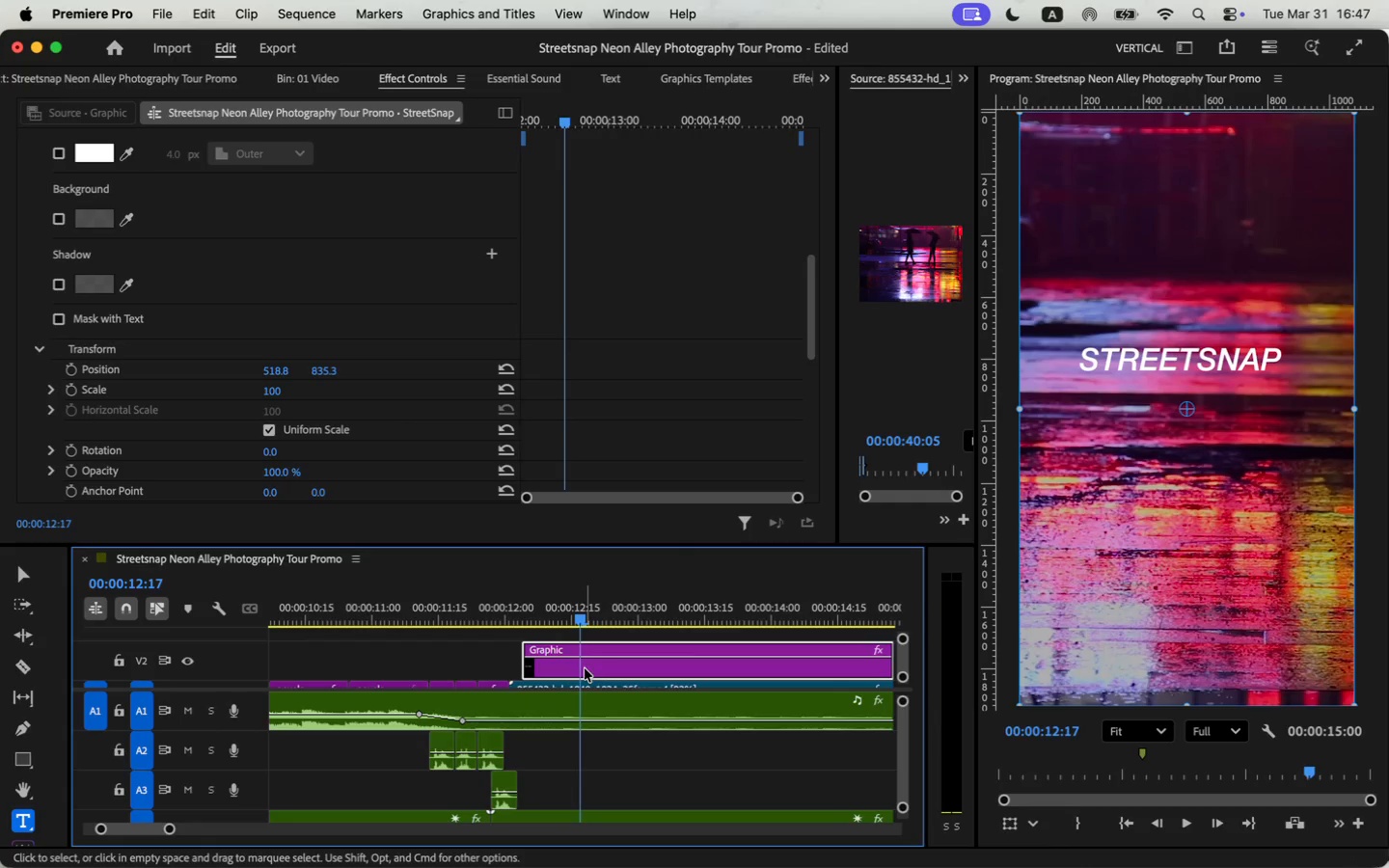 
scroll: coordinate [585, 669], scroll_direction: up, amount: 2.0
 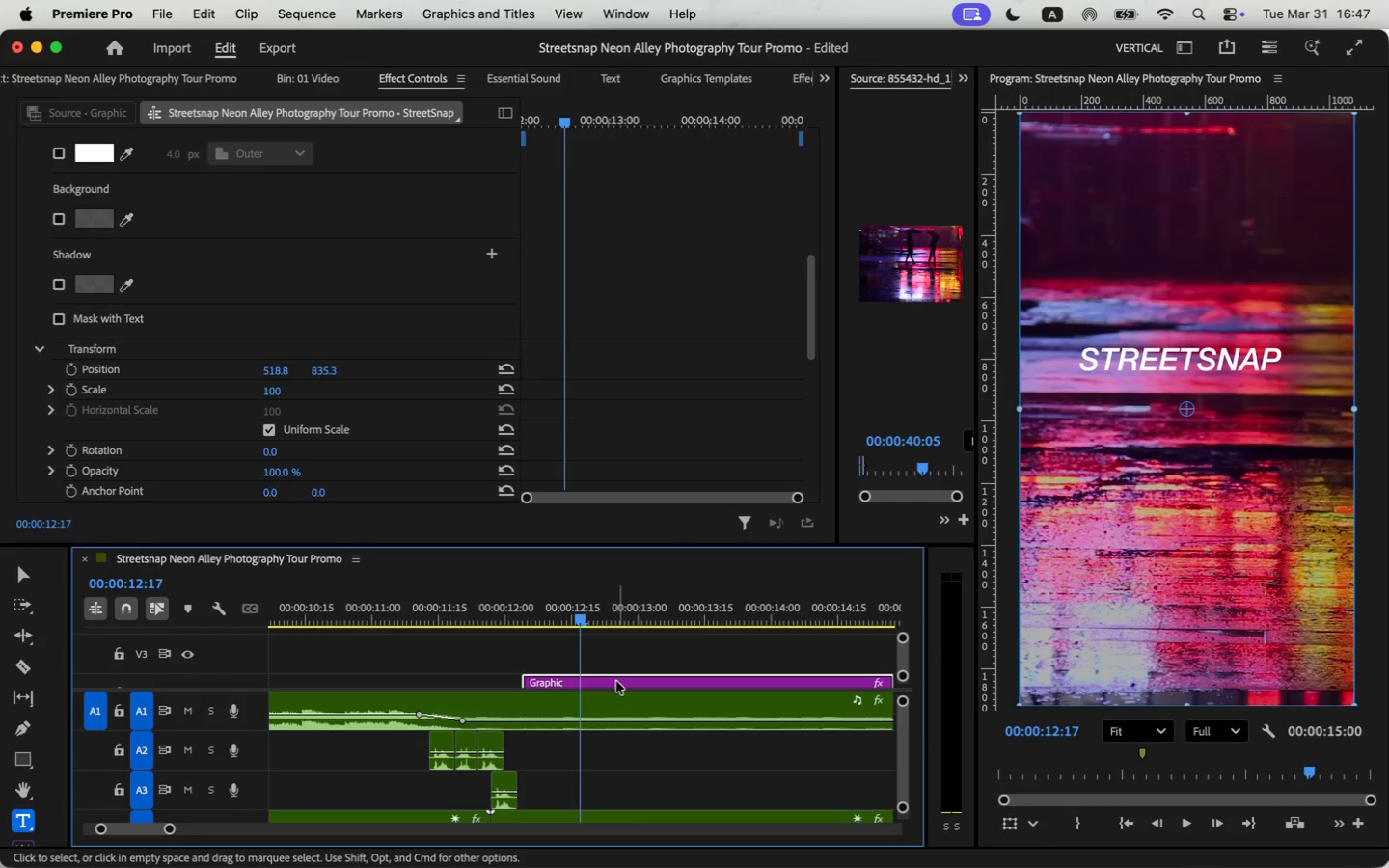 
hold_key(key=OptionLeft, duration=0.86)
left_click_drag(start_coordinate=[617, 677], to_coordinate=[618, 656])
 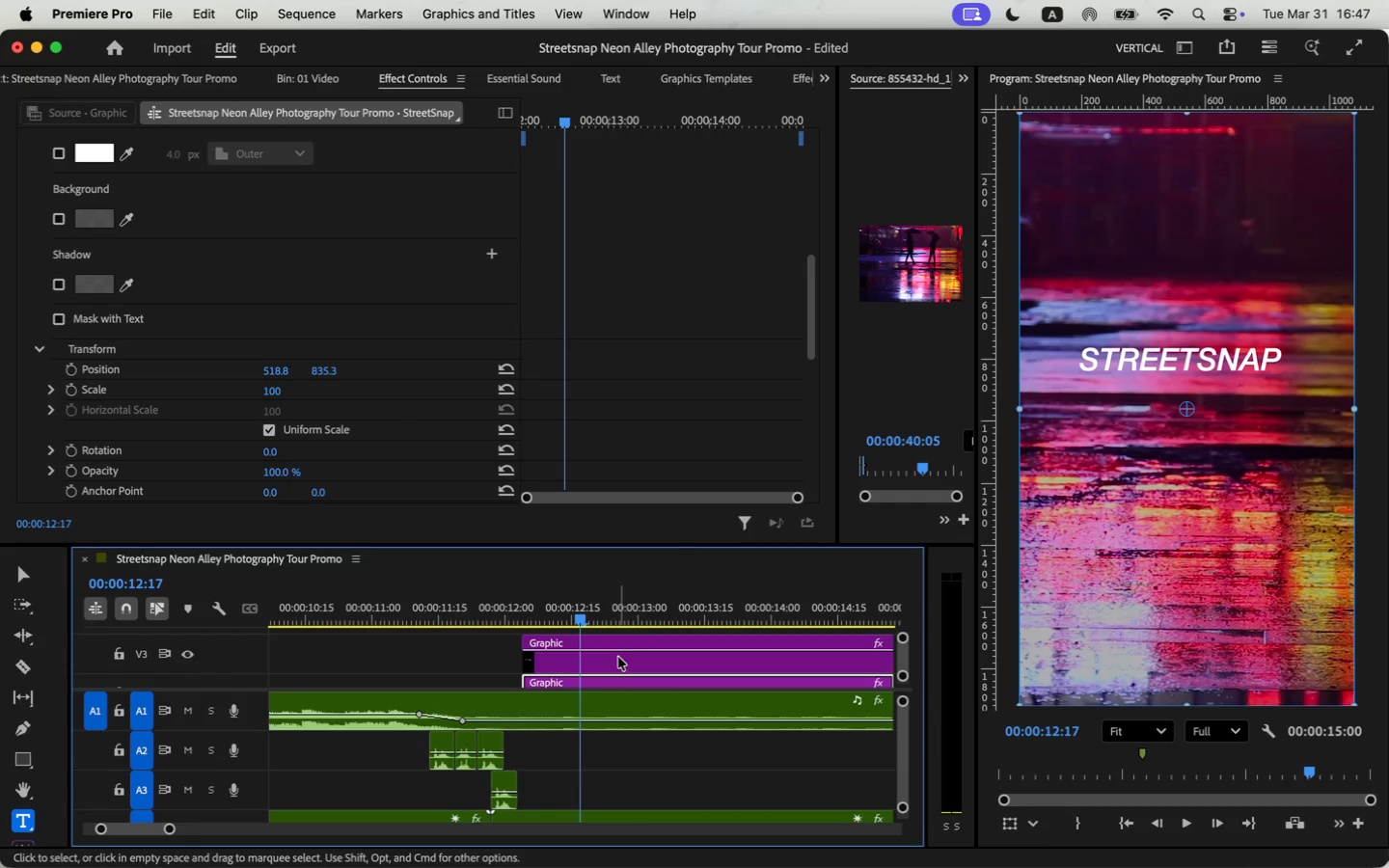 
left_click([618, 659])
 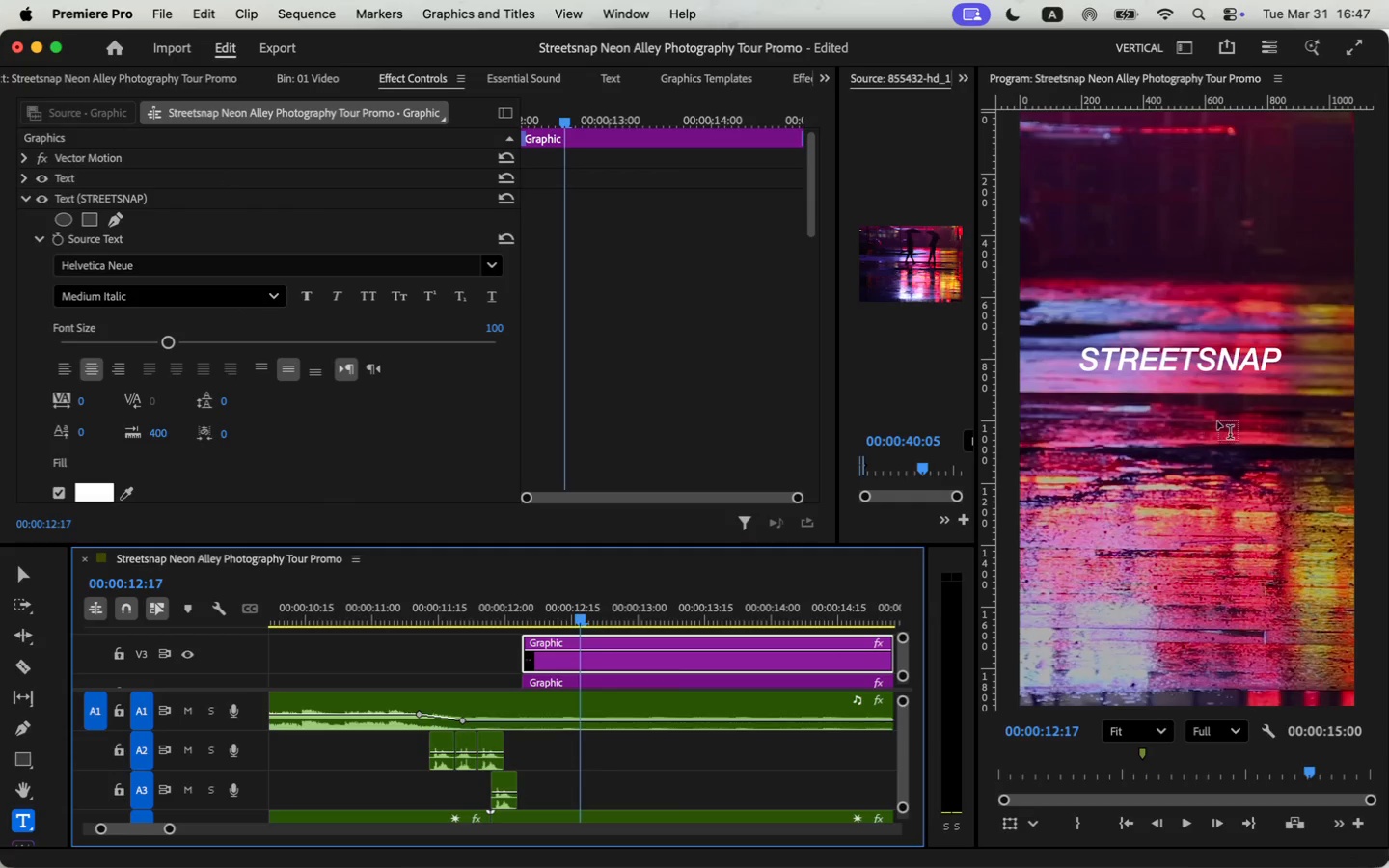 
double_click([1203, 356])
 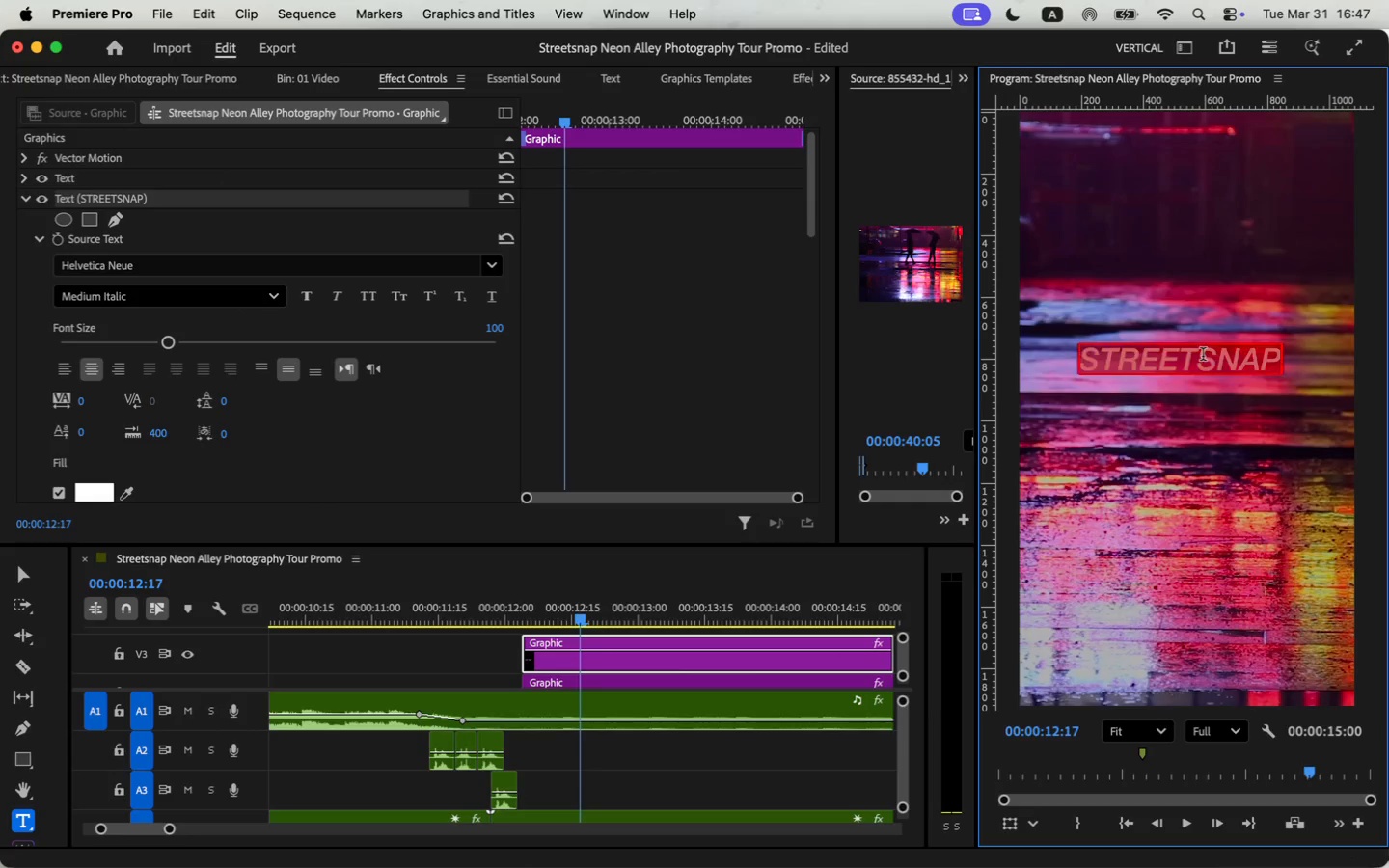 
triple_click([1203, 356])
 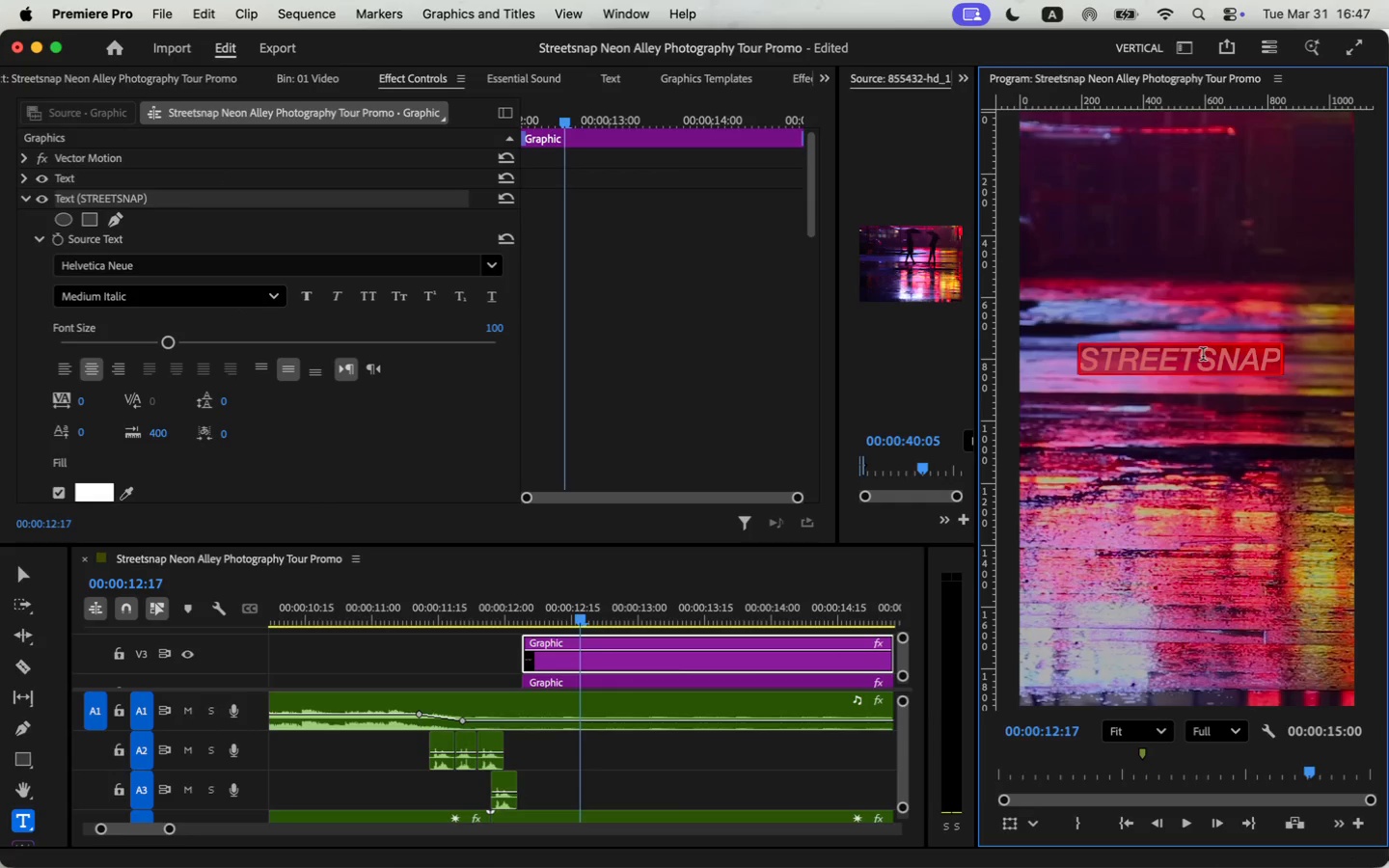 
key(Meta+V)
 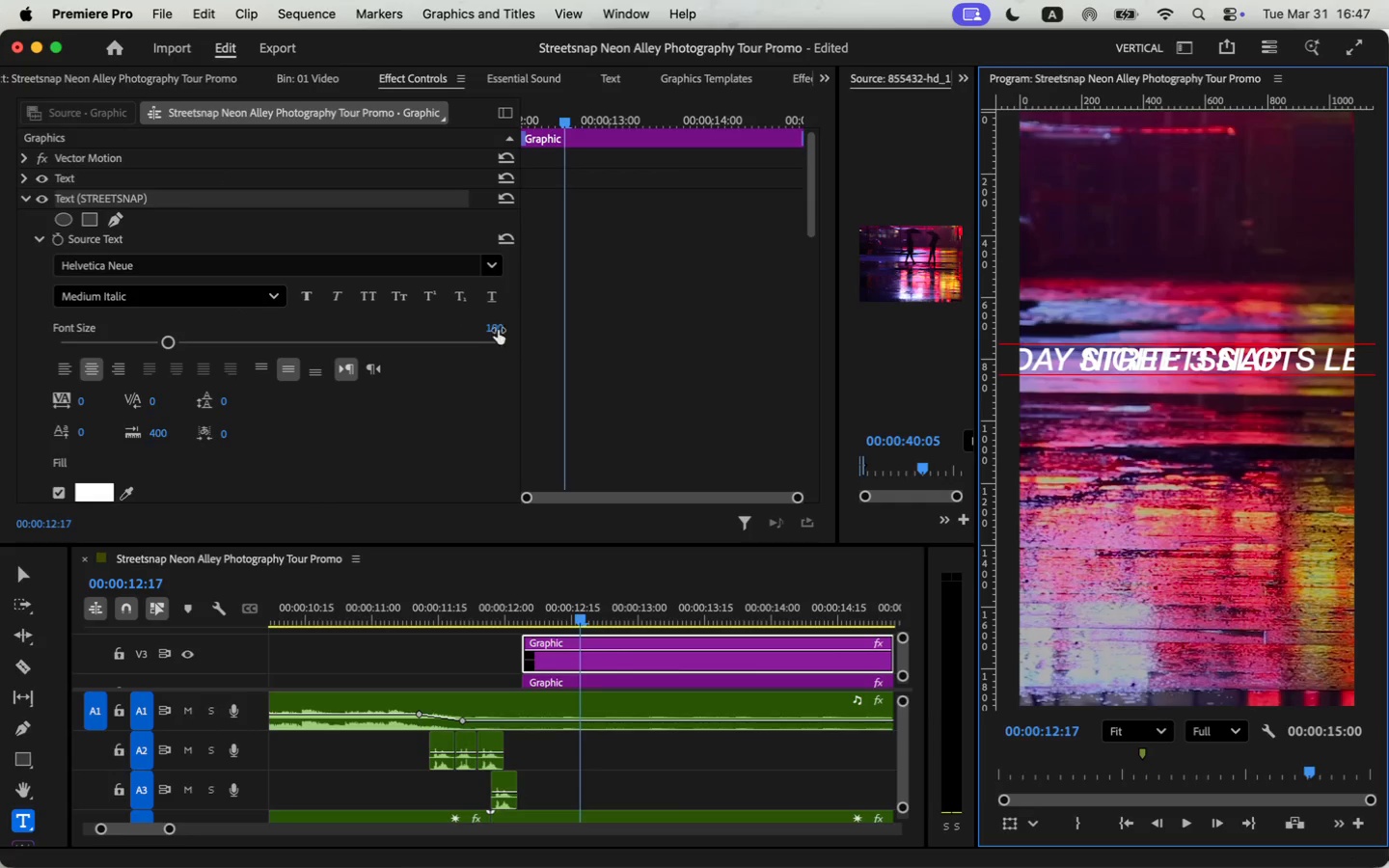 
type(40)
 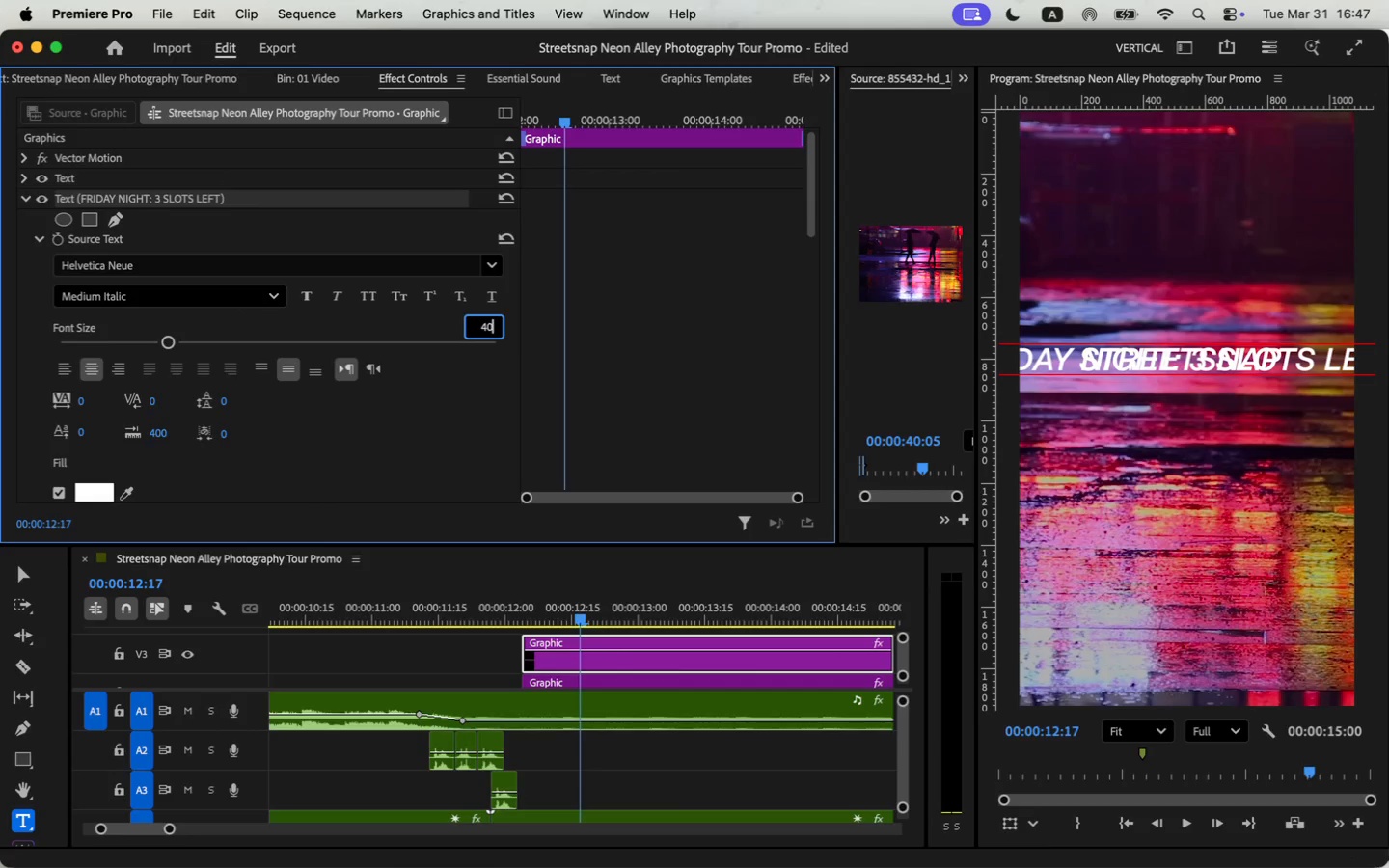 
key(Enter)
 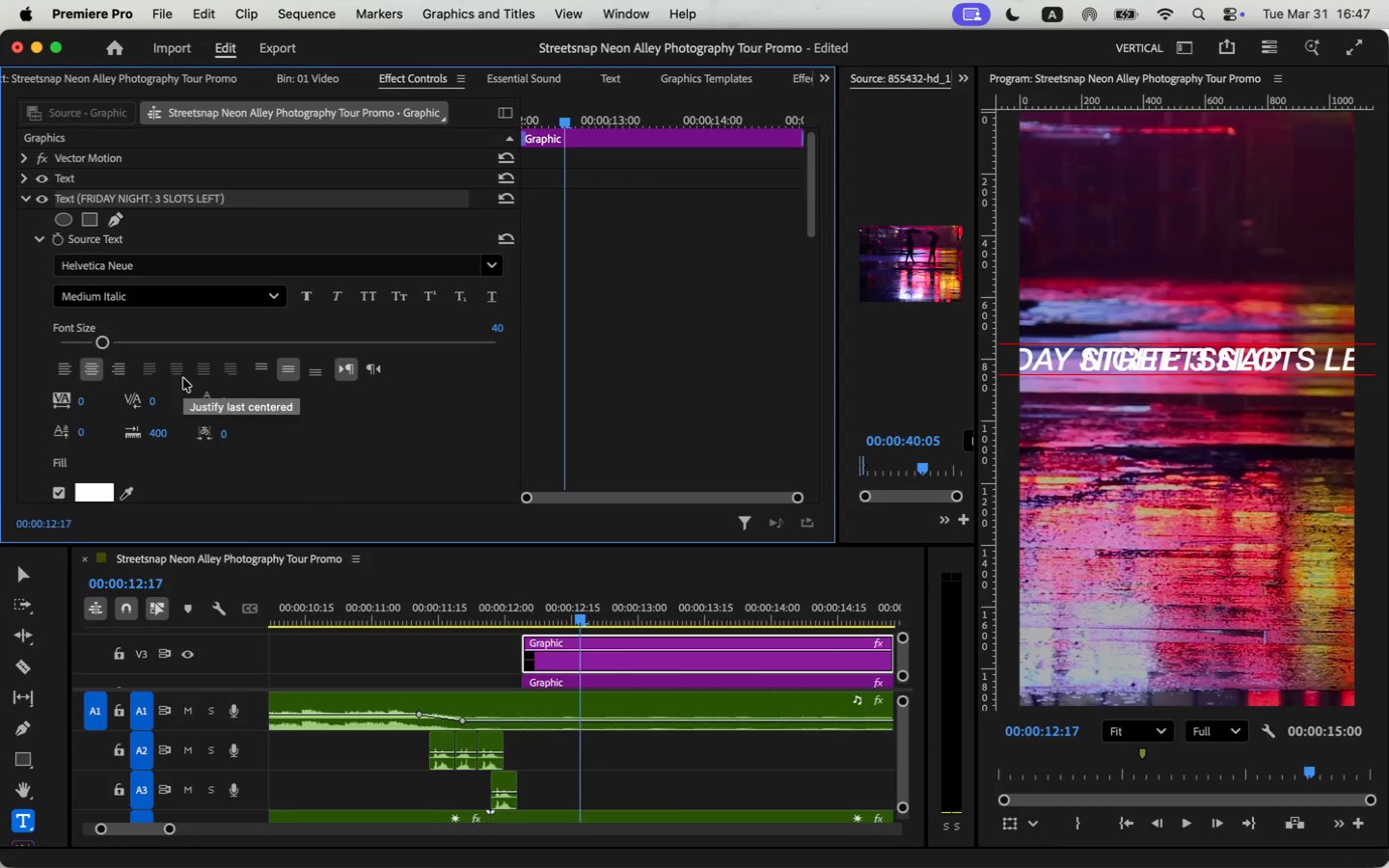 
scroll: coordinate [231, 419], scroll_direction: down, amount: 31.0
 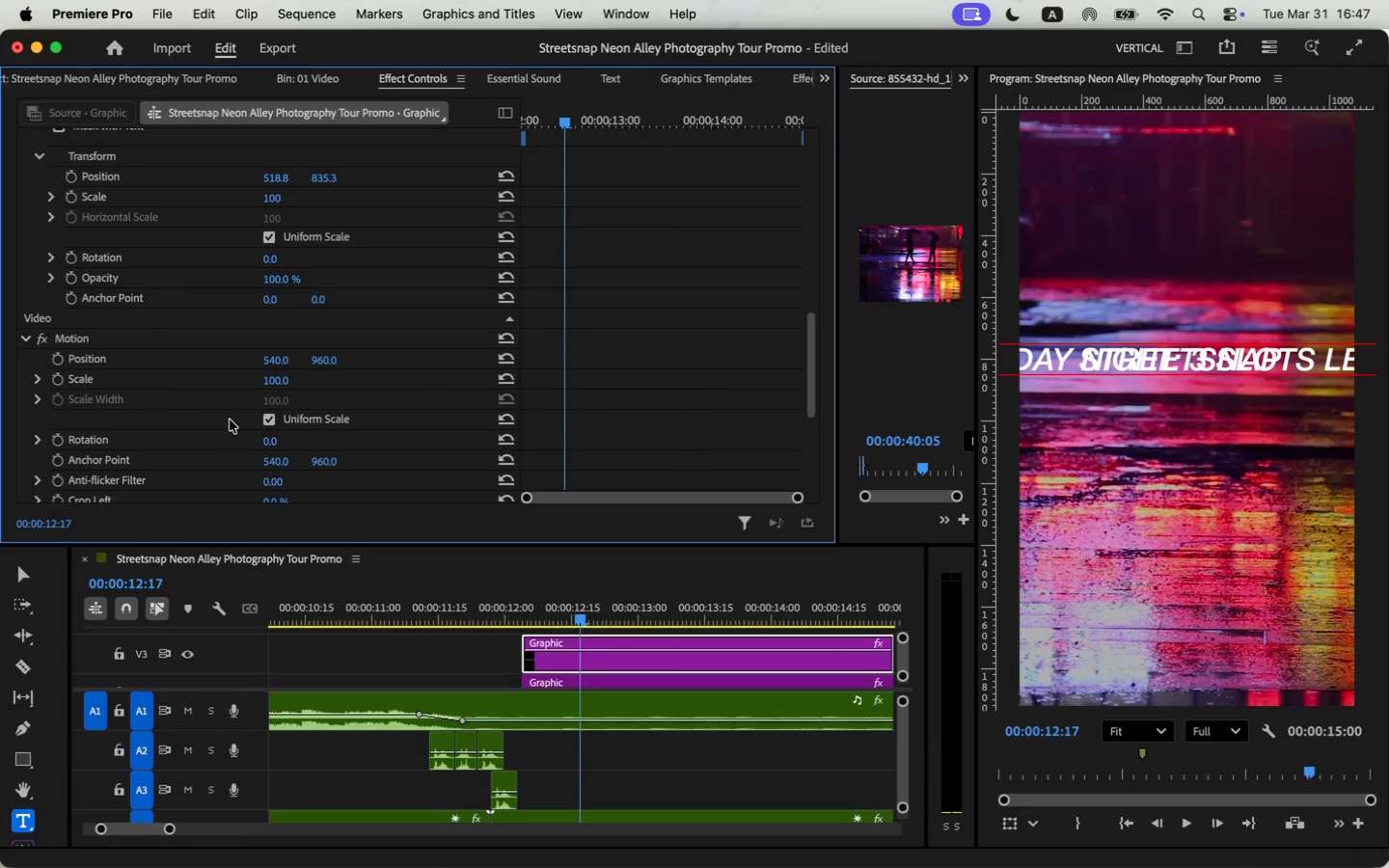 
scroll: coordinate [230, 420], scroll_direction: up, amount: 4.0
 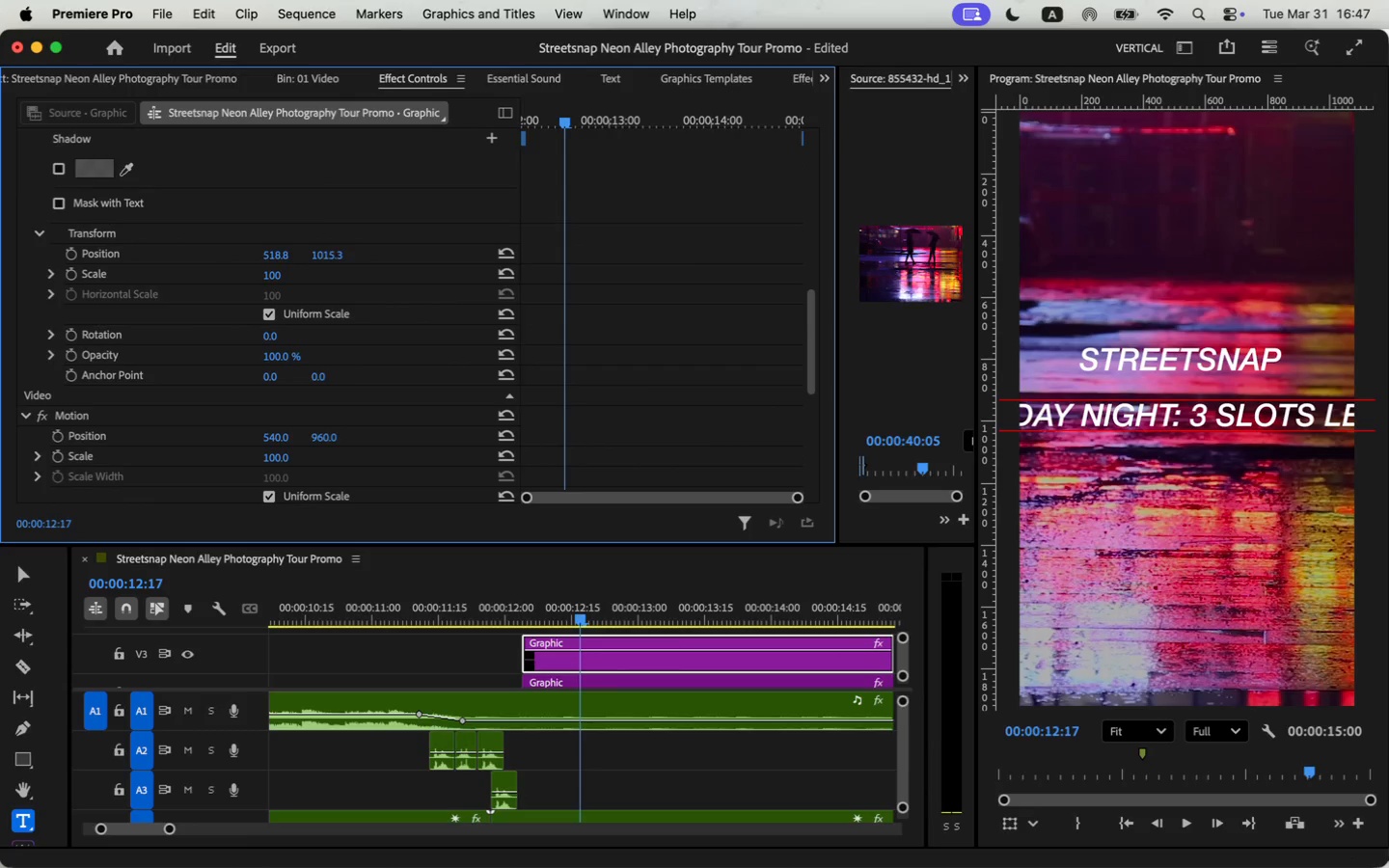 
double_click([1125, 409])
 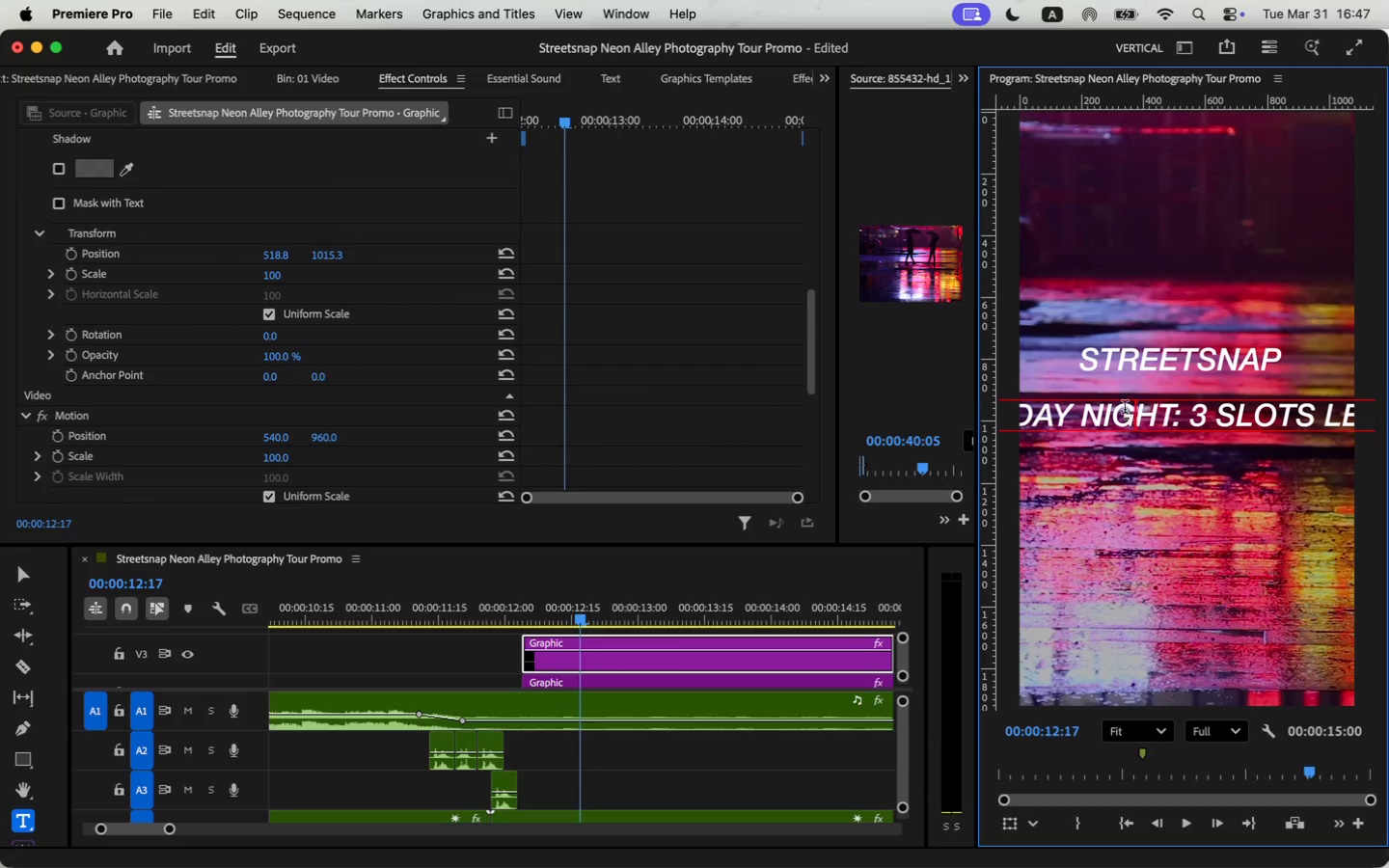 
triple_click([1125, 409])
 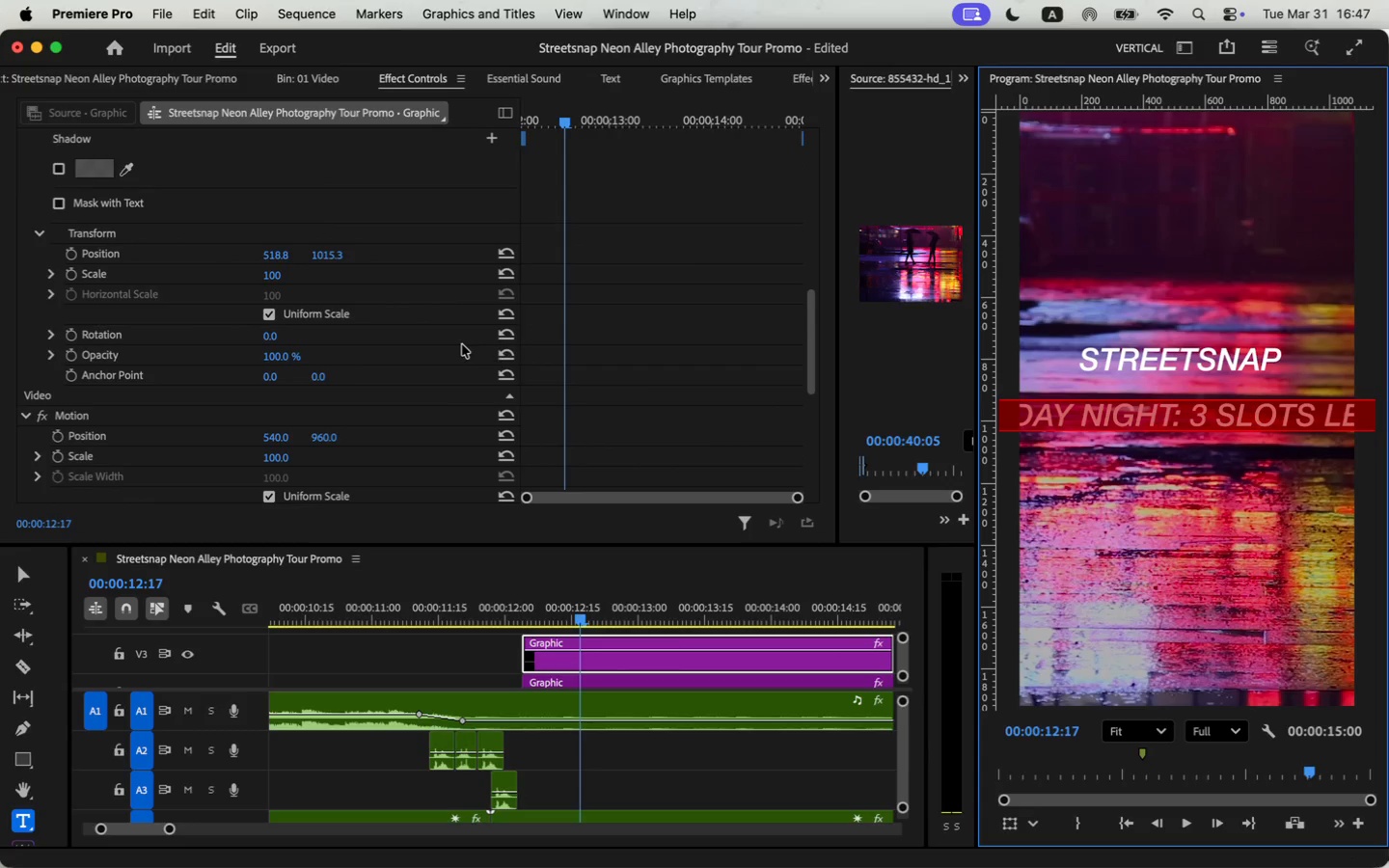 
scroll: coordinate [239, 251], scroll_direction: up, amount: 26.0
 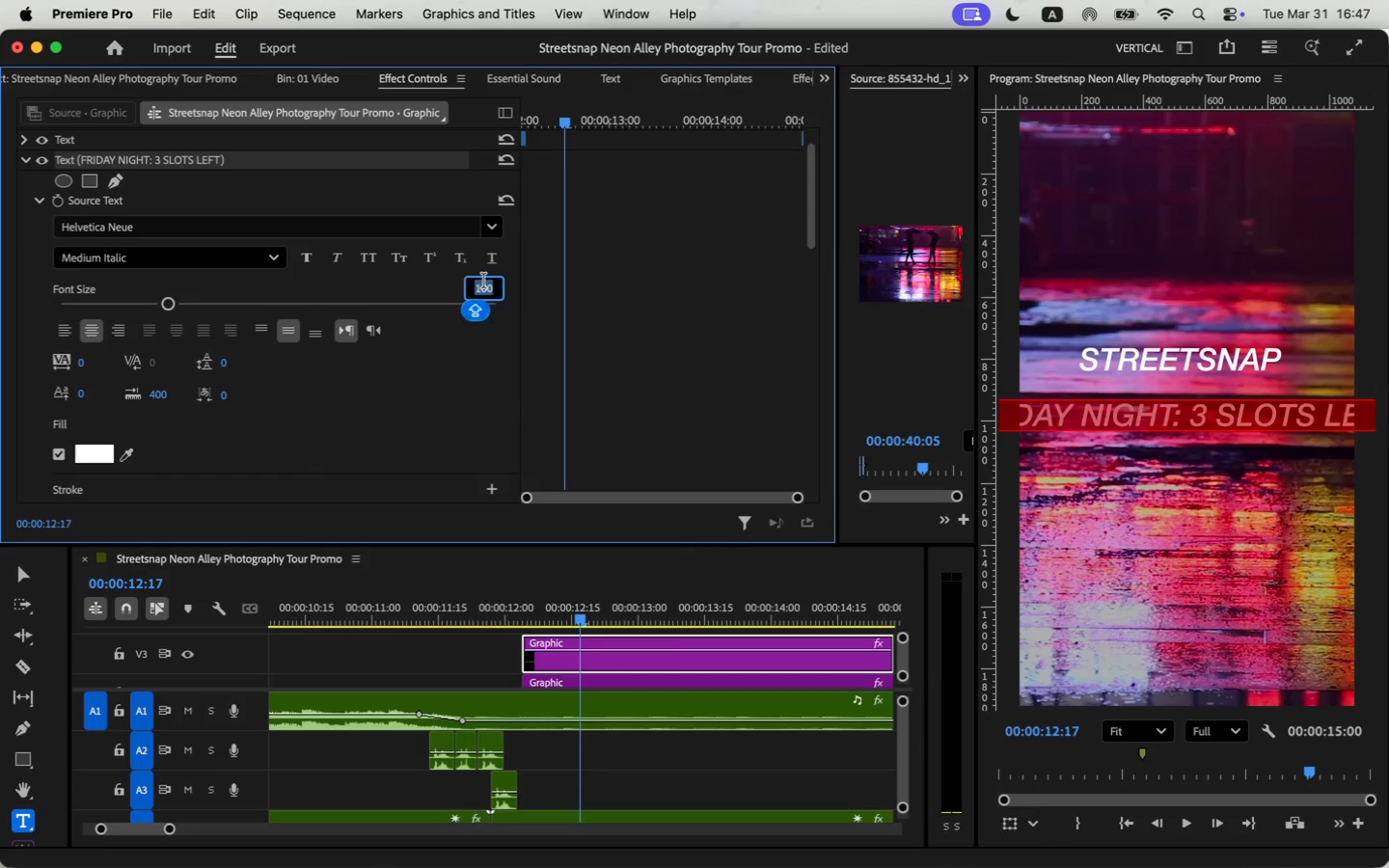 
type(40)
 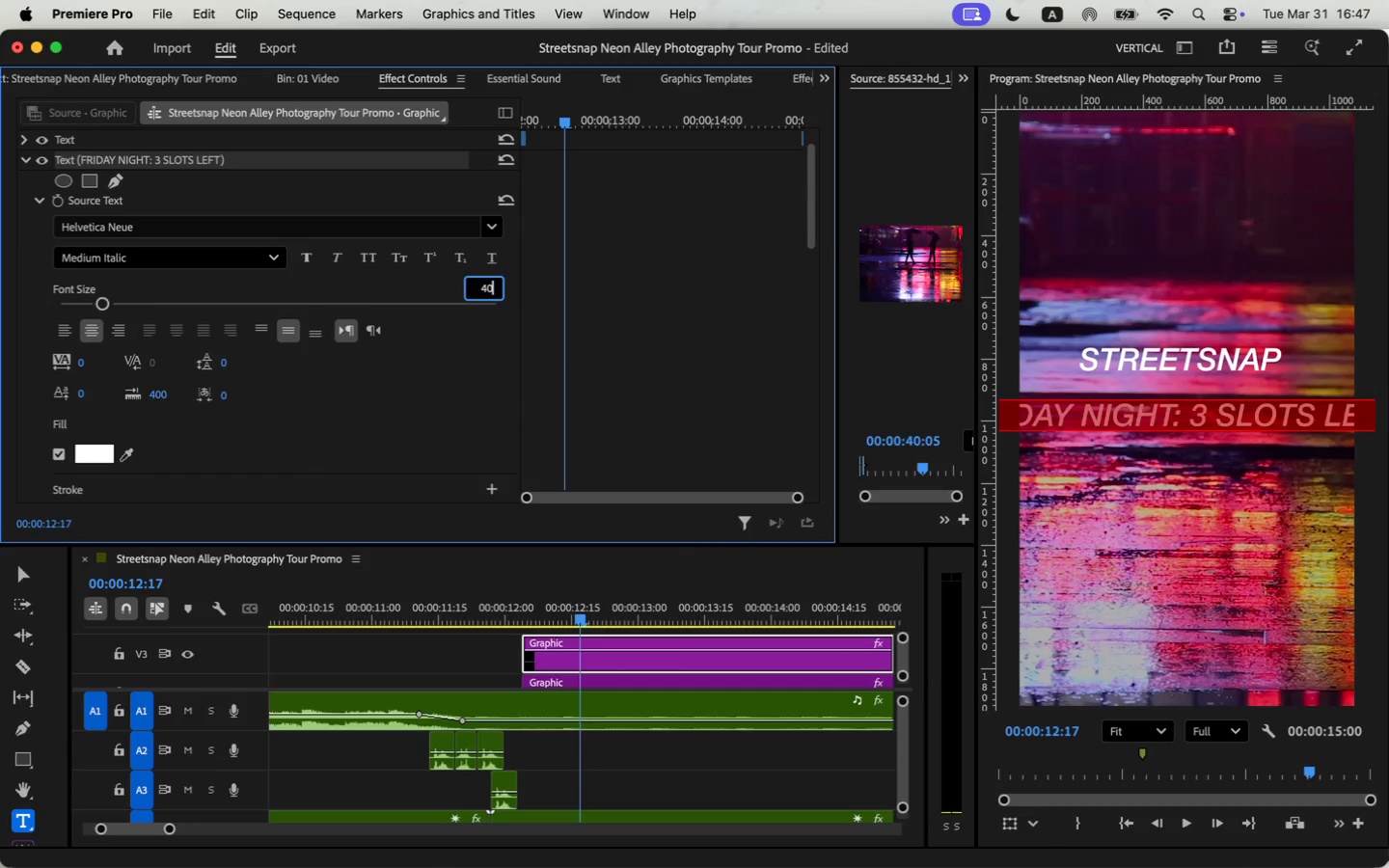 
key(Enter)
 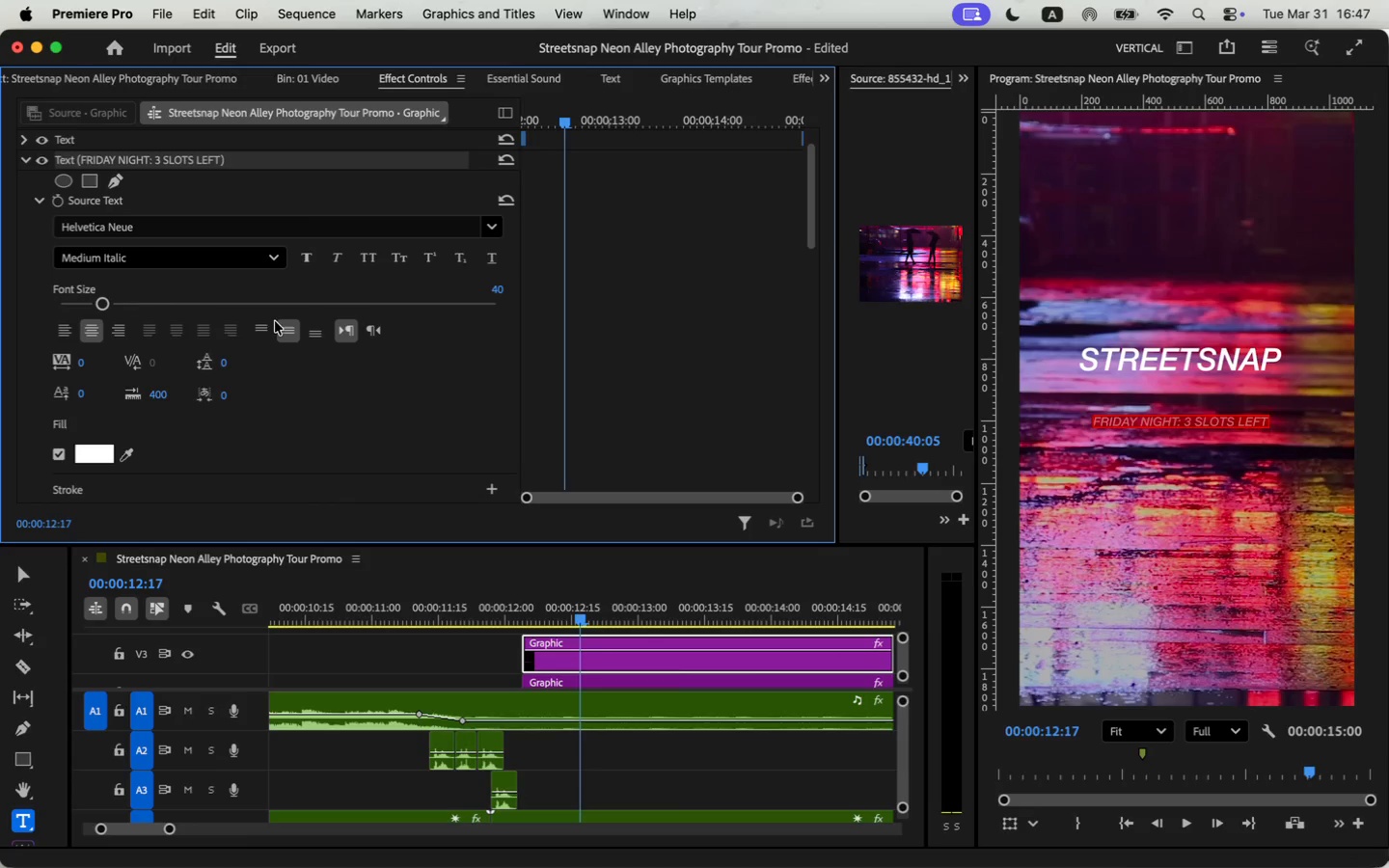 
left_click_drag(start_coordinate=[108, 302], to_coordinate=[114, 304])
 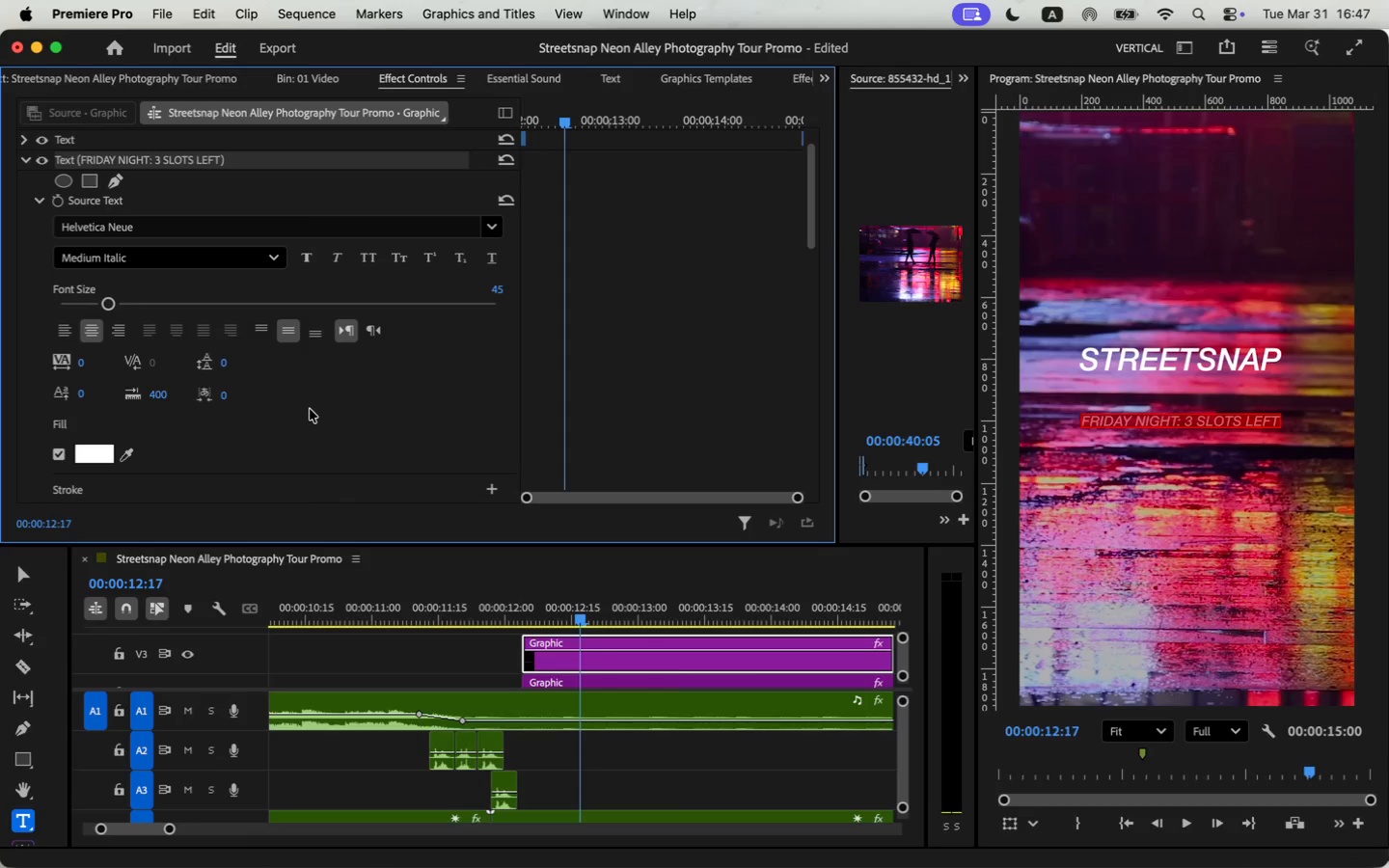 
scroll: coordinate [314, 406], scroll_direction: down, amount: 20.0
 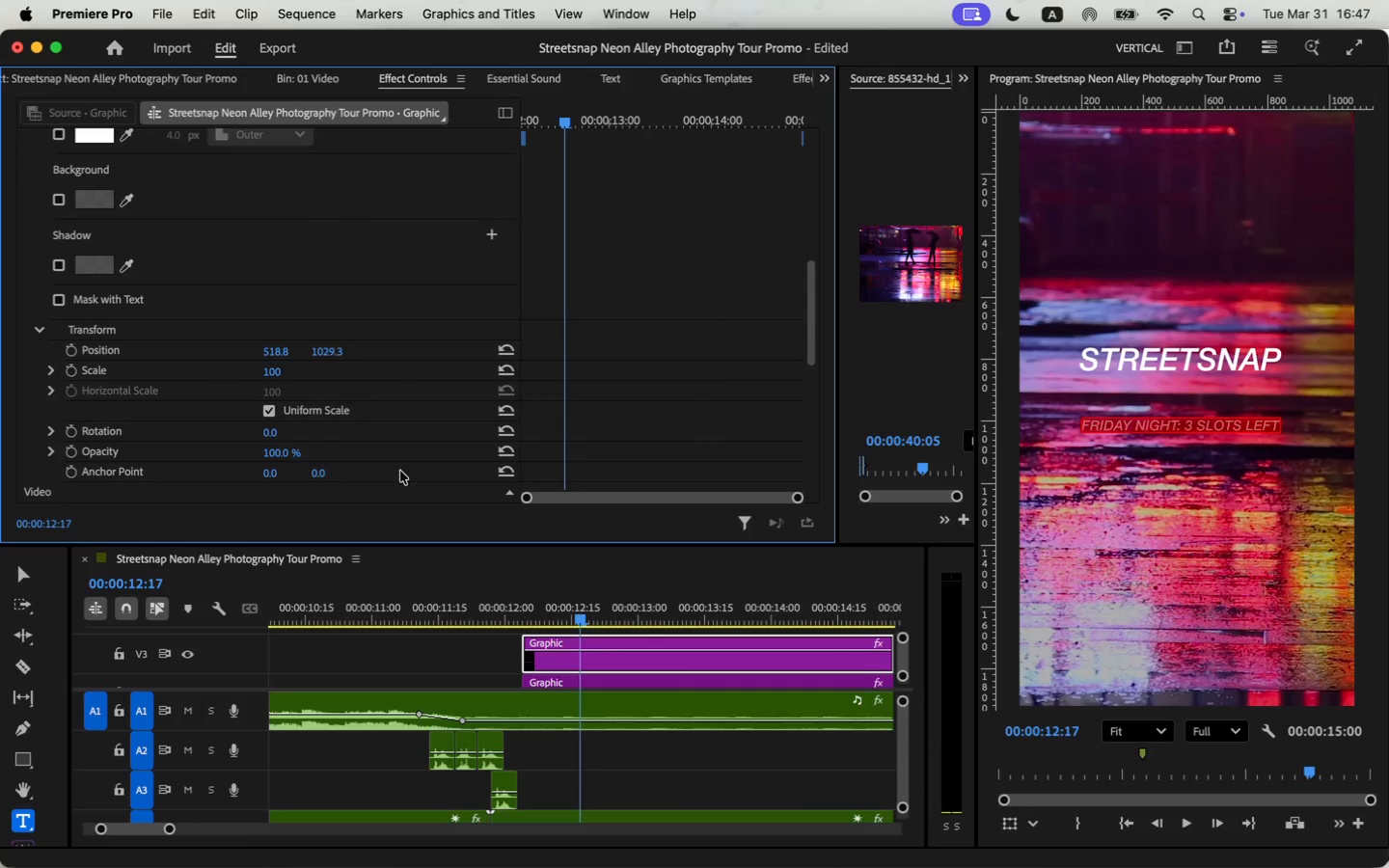 
key(Space)
 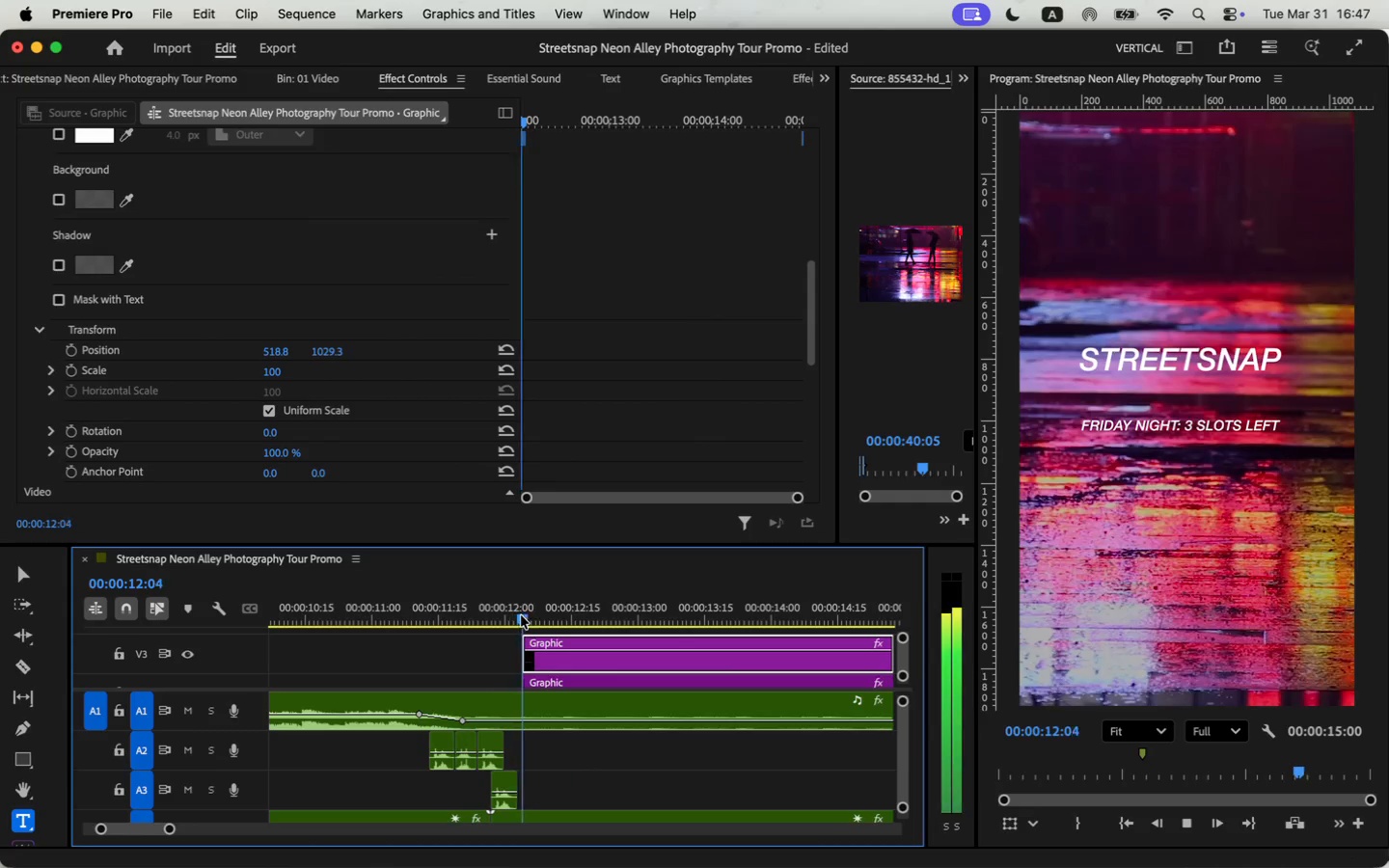 
key(Space)
 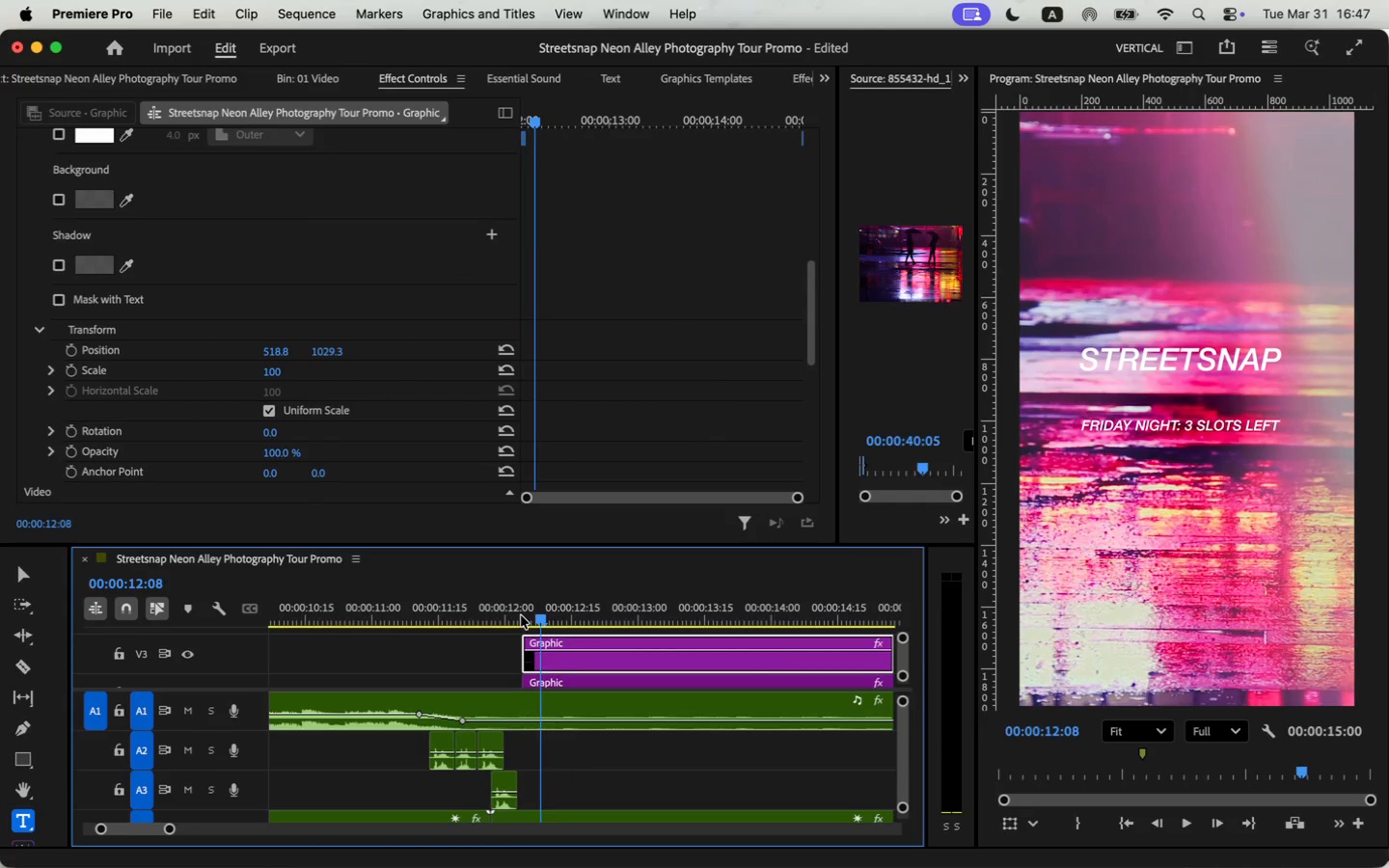 
key(Space)
 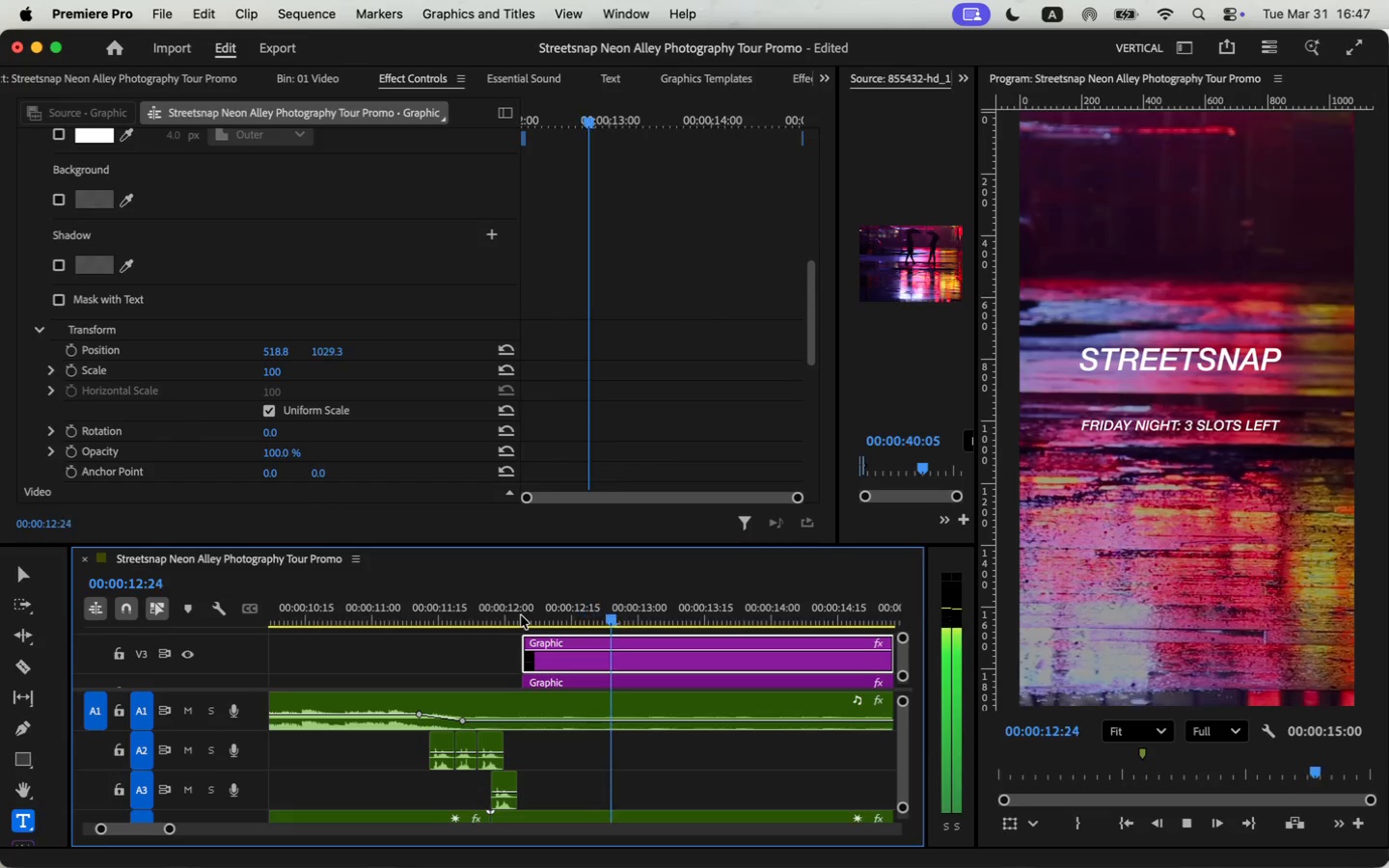 
key(Space)
 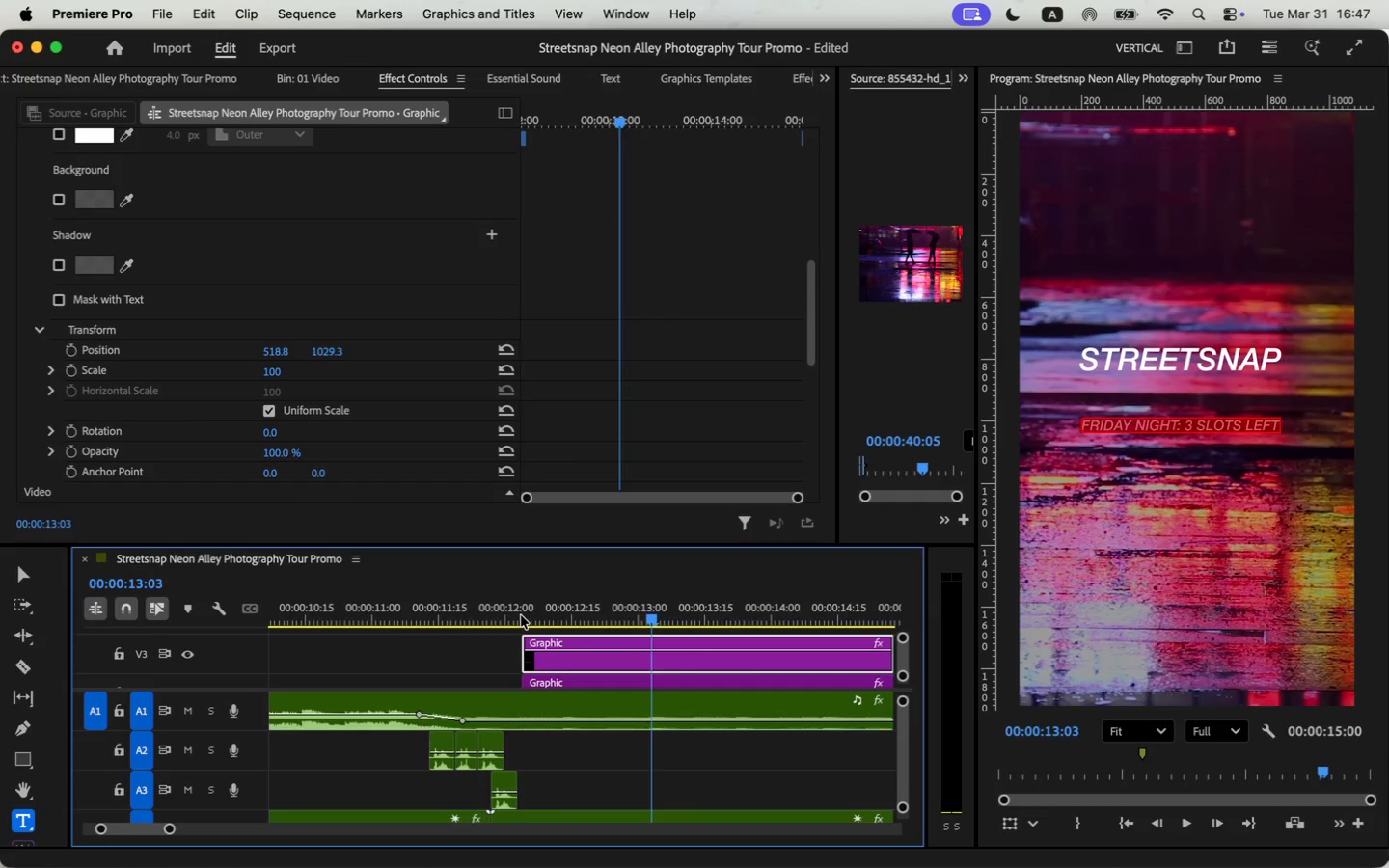 
key(Space)
 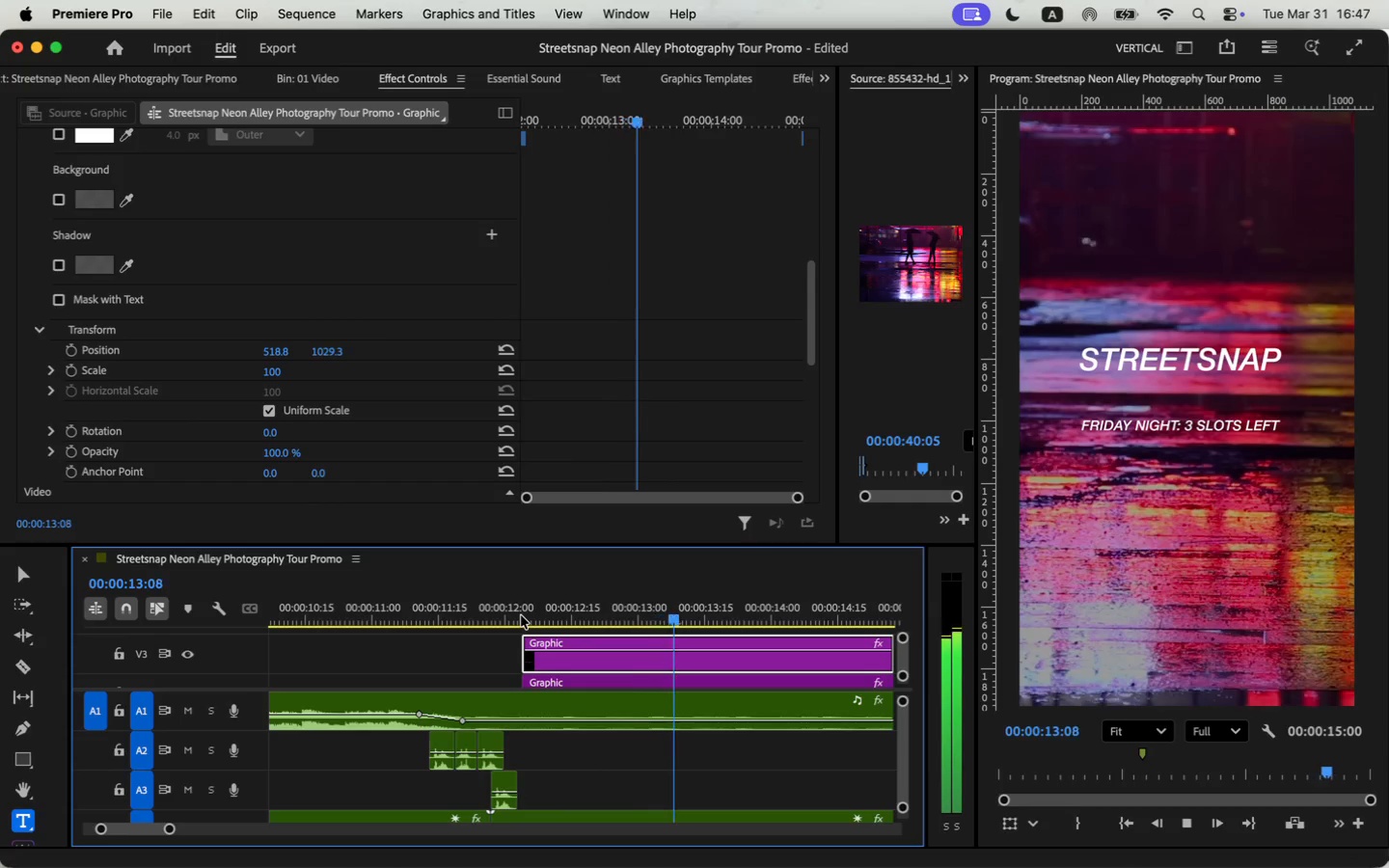 
key(Space)
 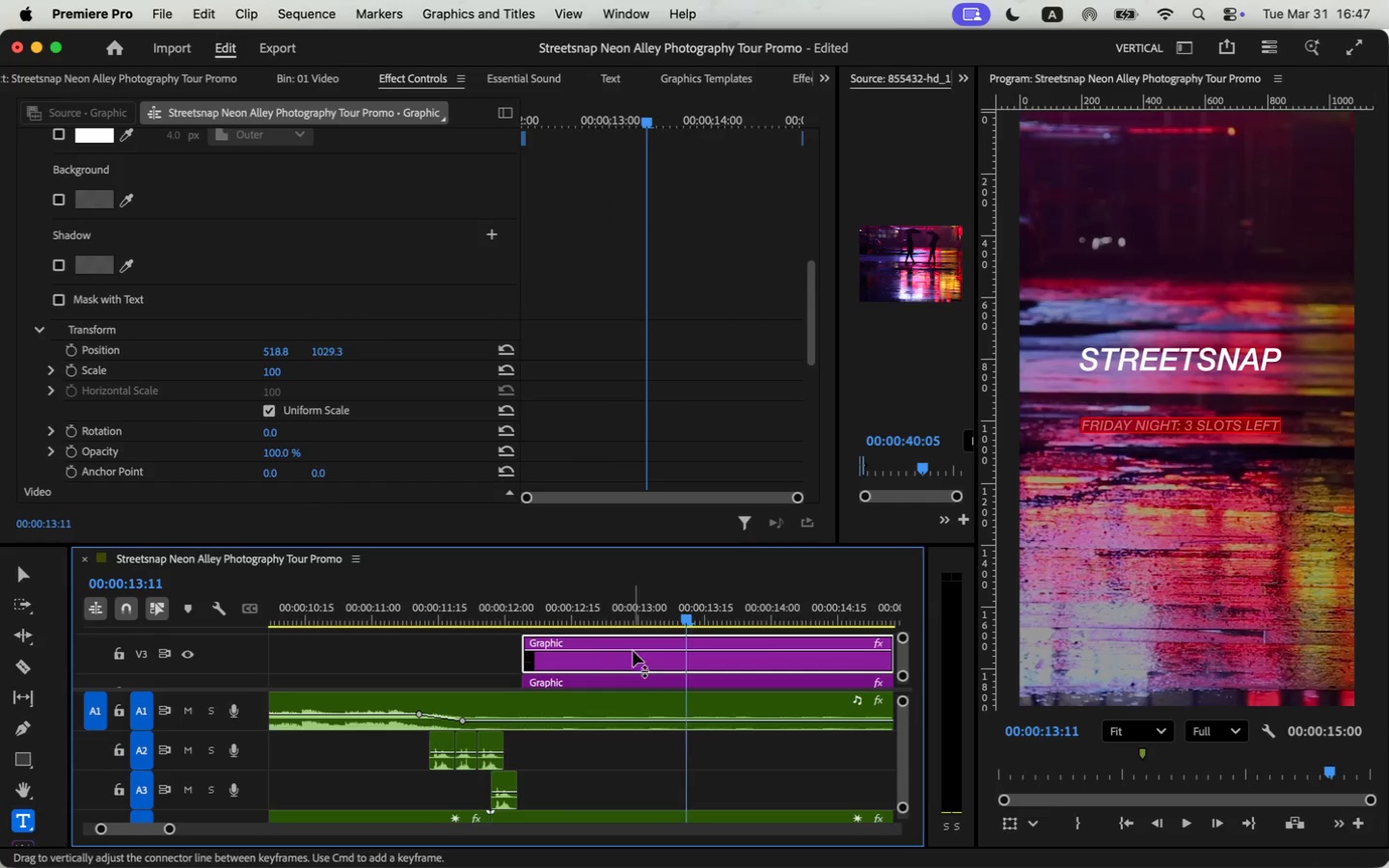 
hold_key(key=OptionLeft, duration=1.22)
left_click_drag(start_coordinate=[611, 652], to_coordinate=[612, 647])
 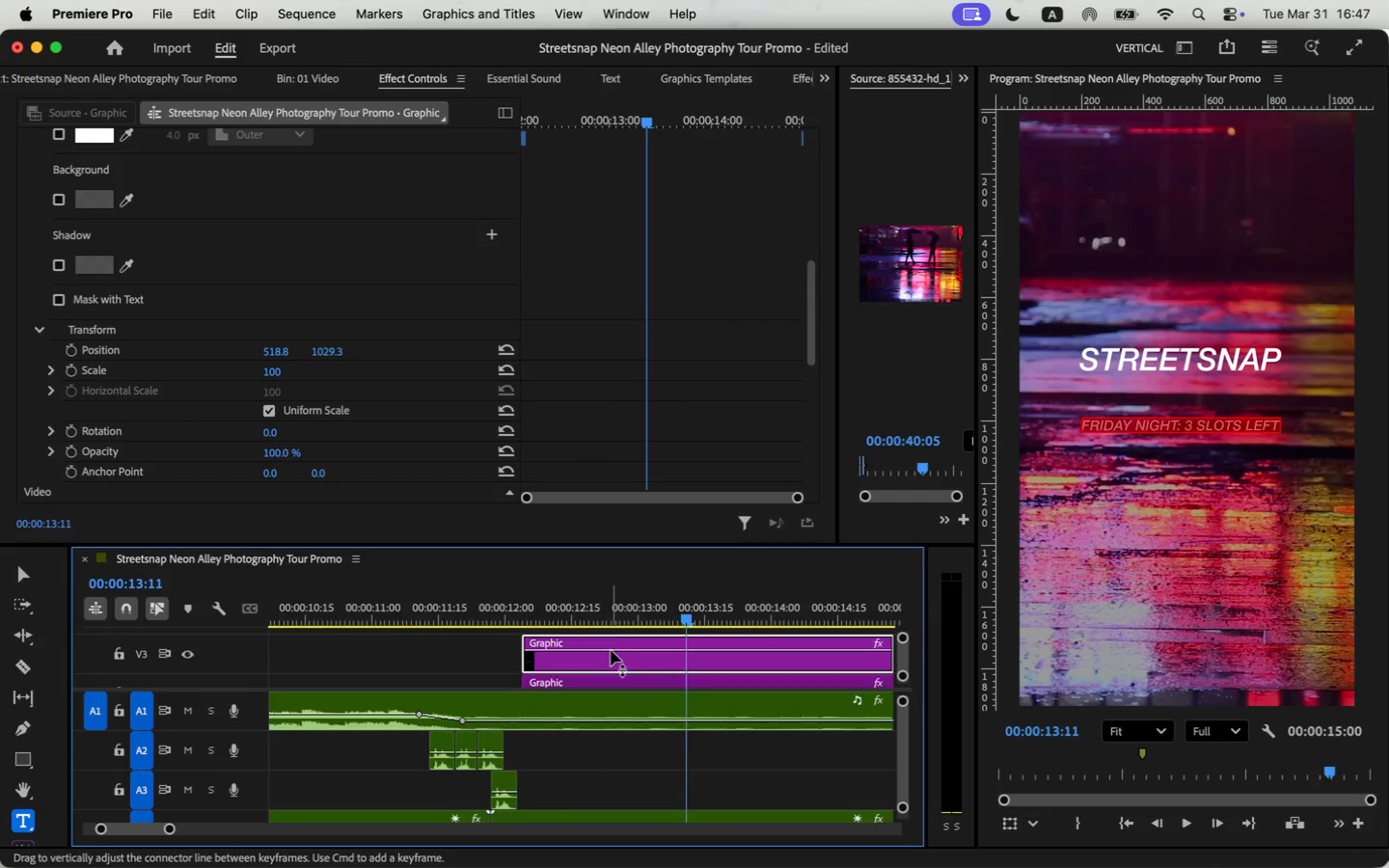 
scroll: coordinate [611, 650], scroll_direction: up, amount: 4.0
 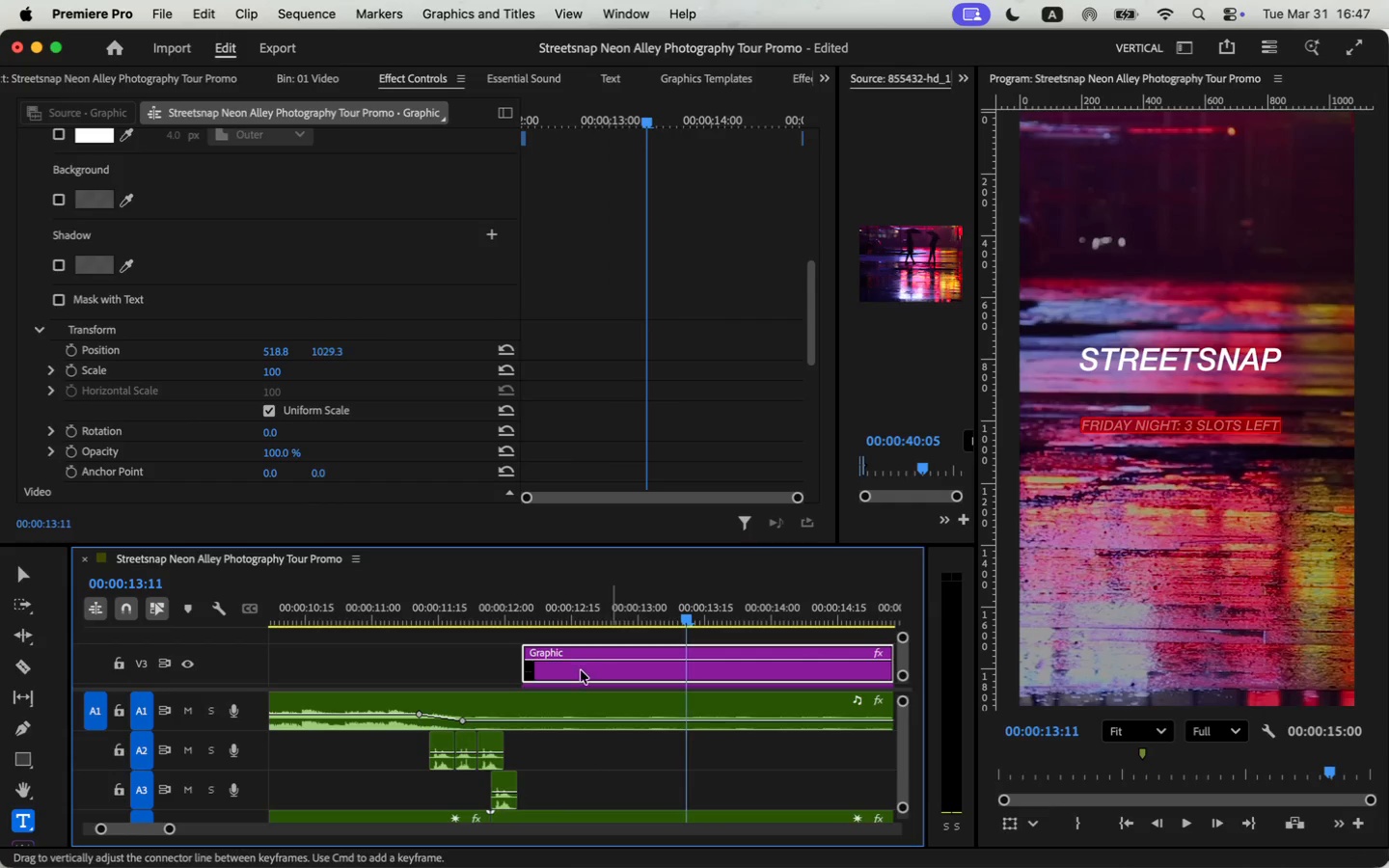 
hold_key(key=OptionLeft, duration=1.11)
left_click_drag(start_coordinate=[581, 673], to_coordinate=[580, 638])
 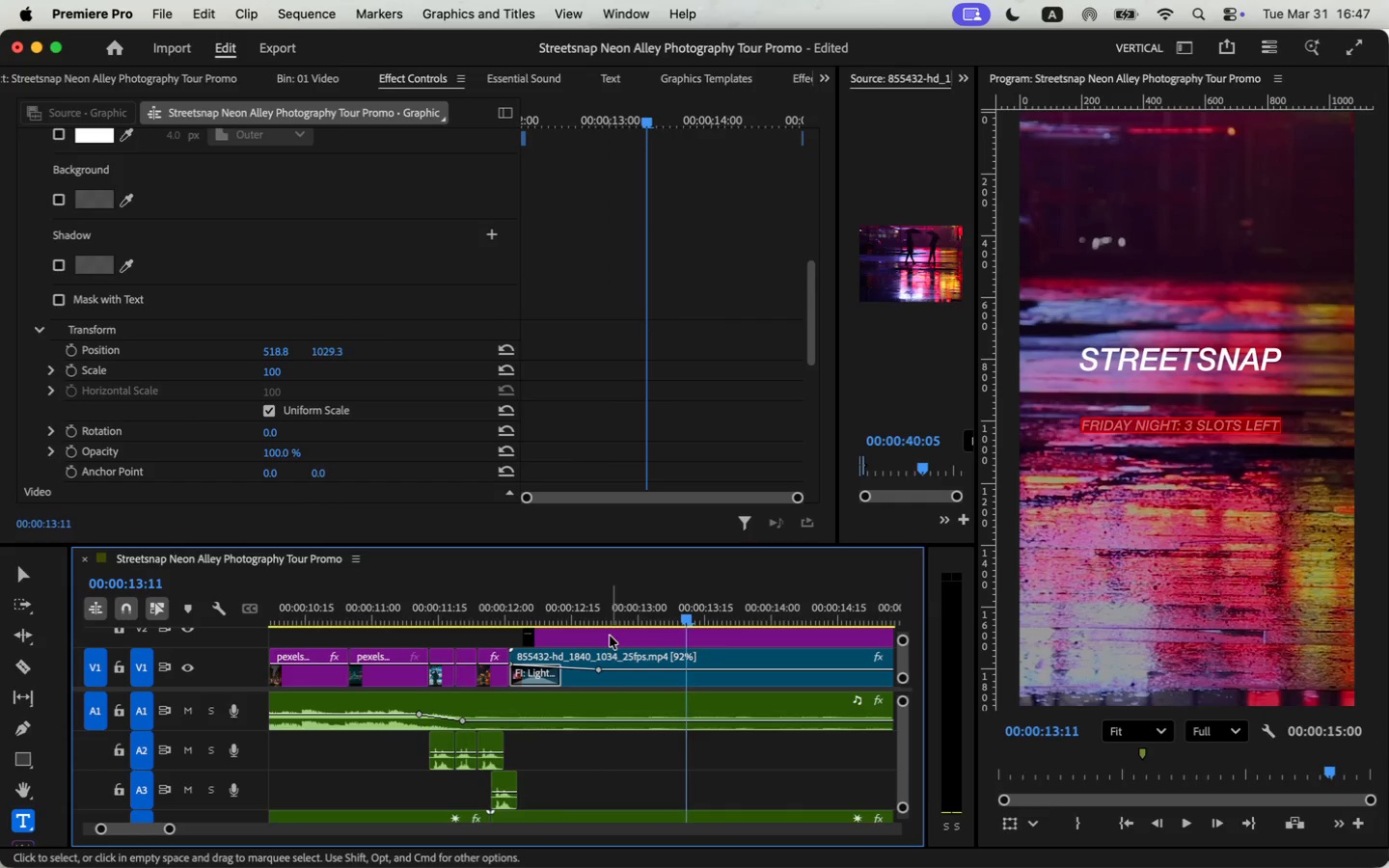 
scroll: coordinate [613, 646], scroll_direction: up, amount: 6.0
 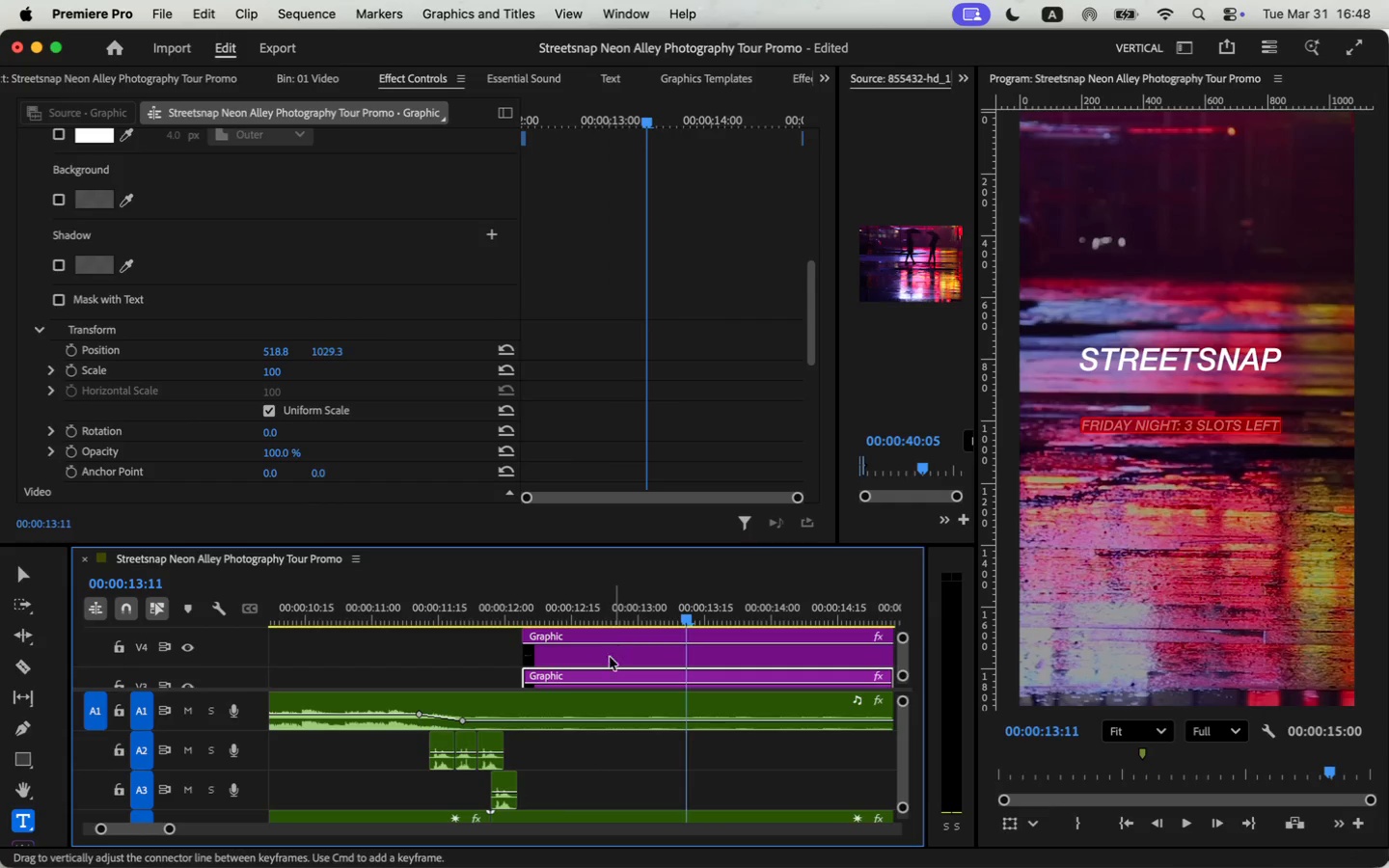 
left_click([610, 659])
 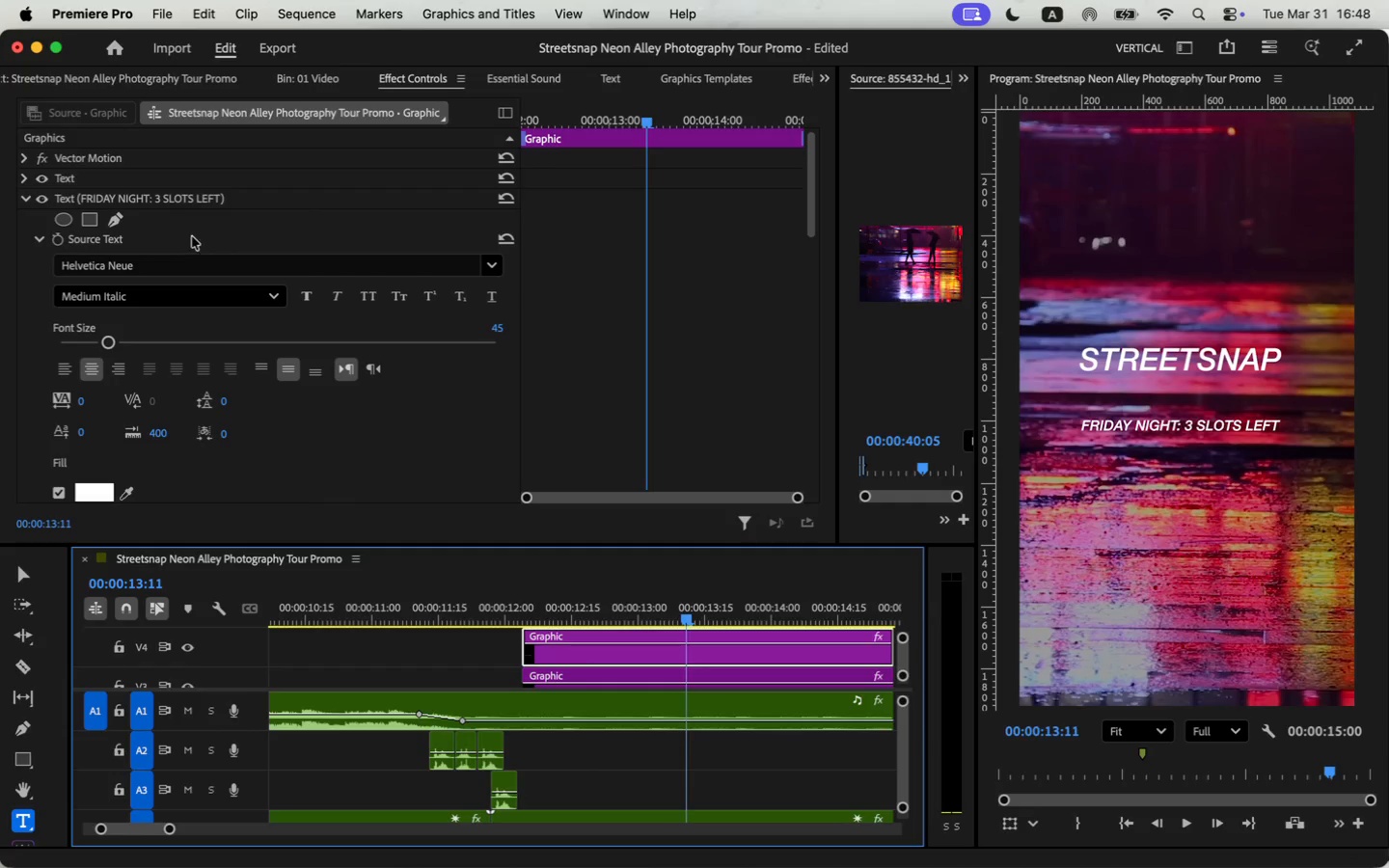 
scroll: coordinate [348, 442], scroll_direction: down, amount: 46.0
 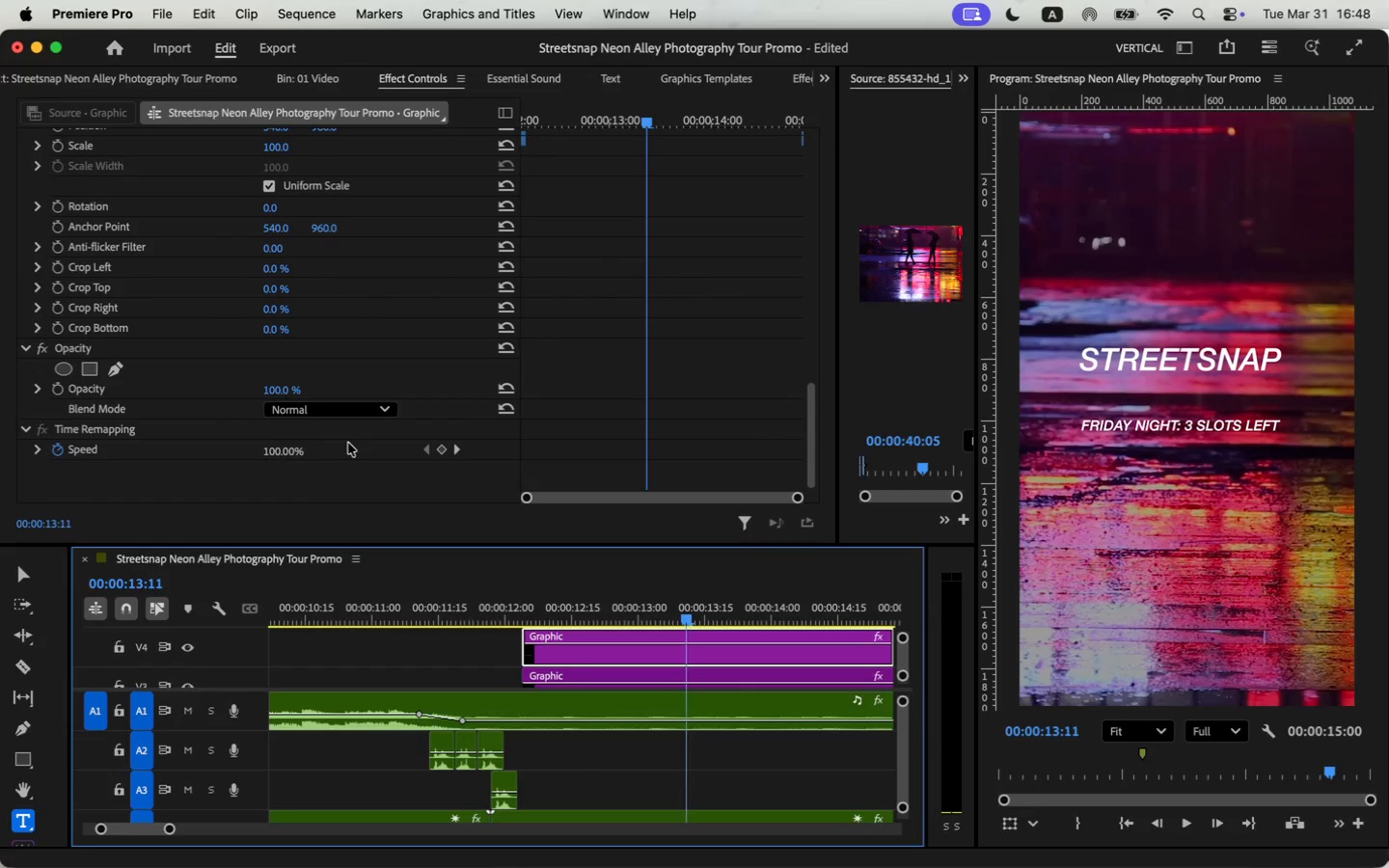 
scroll: coordinate [348, 444], scroll_direction: up, amount: 18.0
 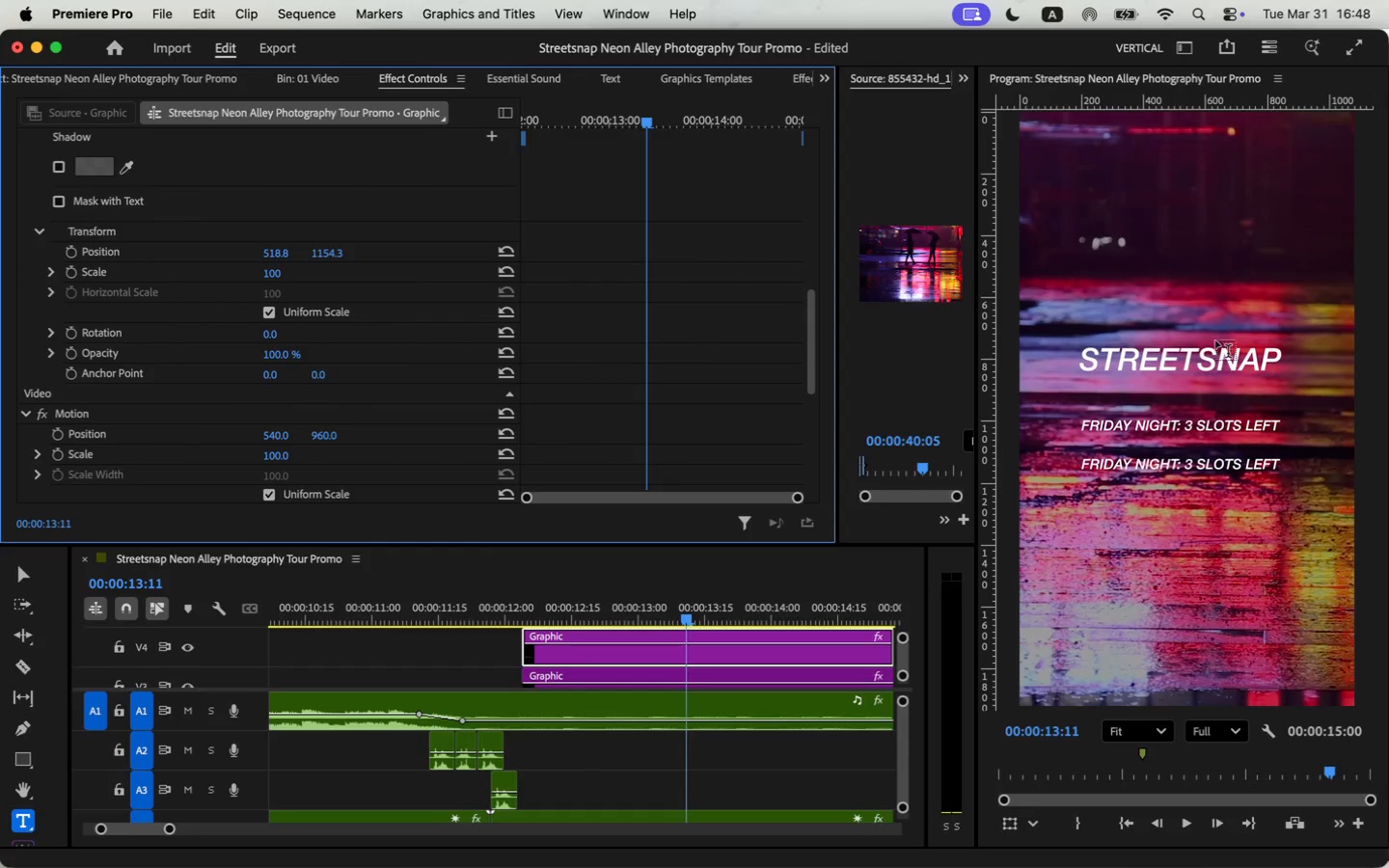 
double_click([1214, 466])
 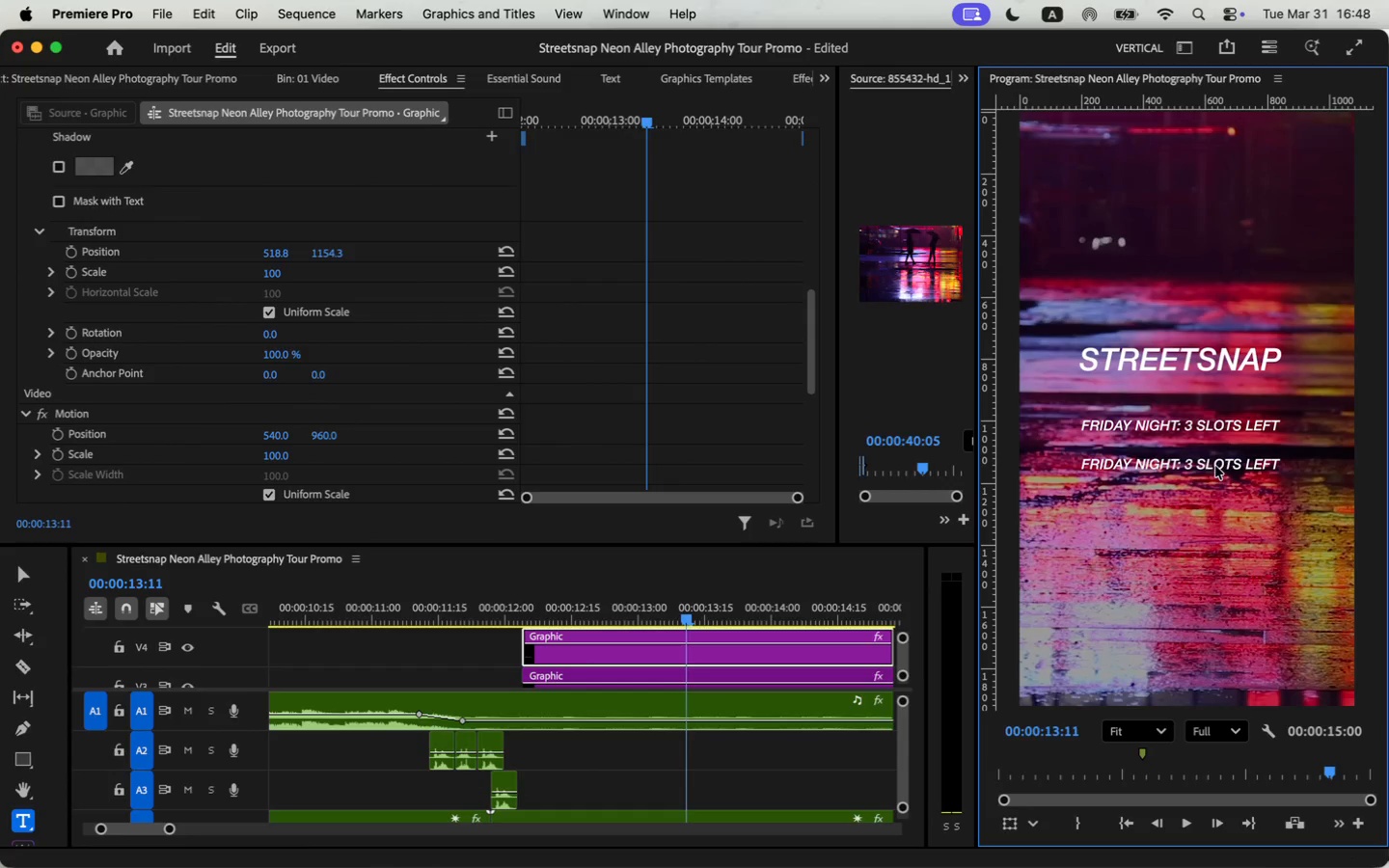 
triple_click([1214, 466])
 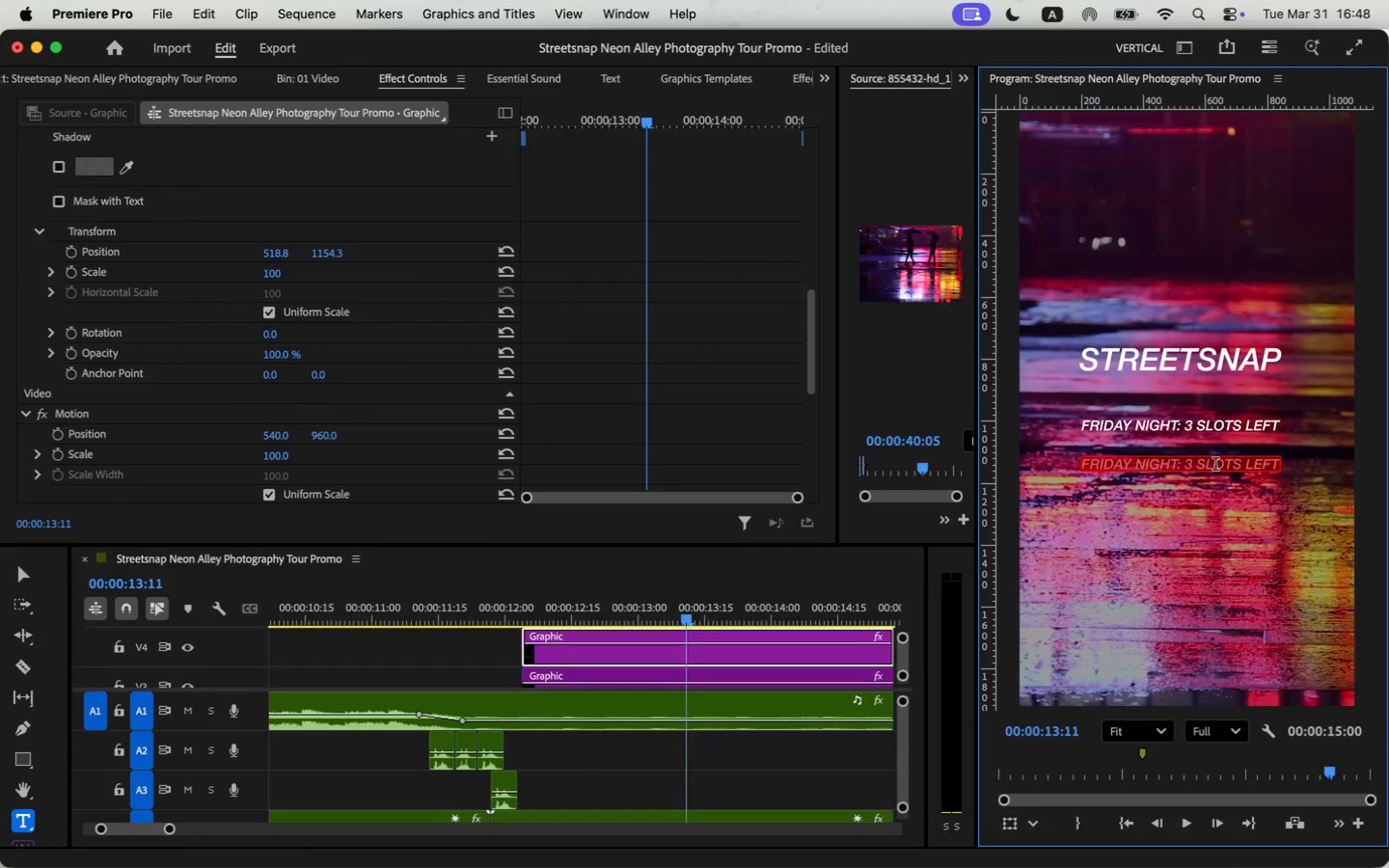 
type(link =)
key(Backspace)
key(Backspace)
key(Backspace)
key(Backspace)
key(Backspace)
type(LINK)
key(Backspace)
key(Backspace)
key(Backspace)
key(Backspace)
key(Backspace)
type(LINK)
 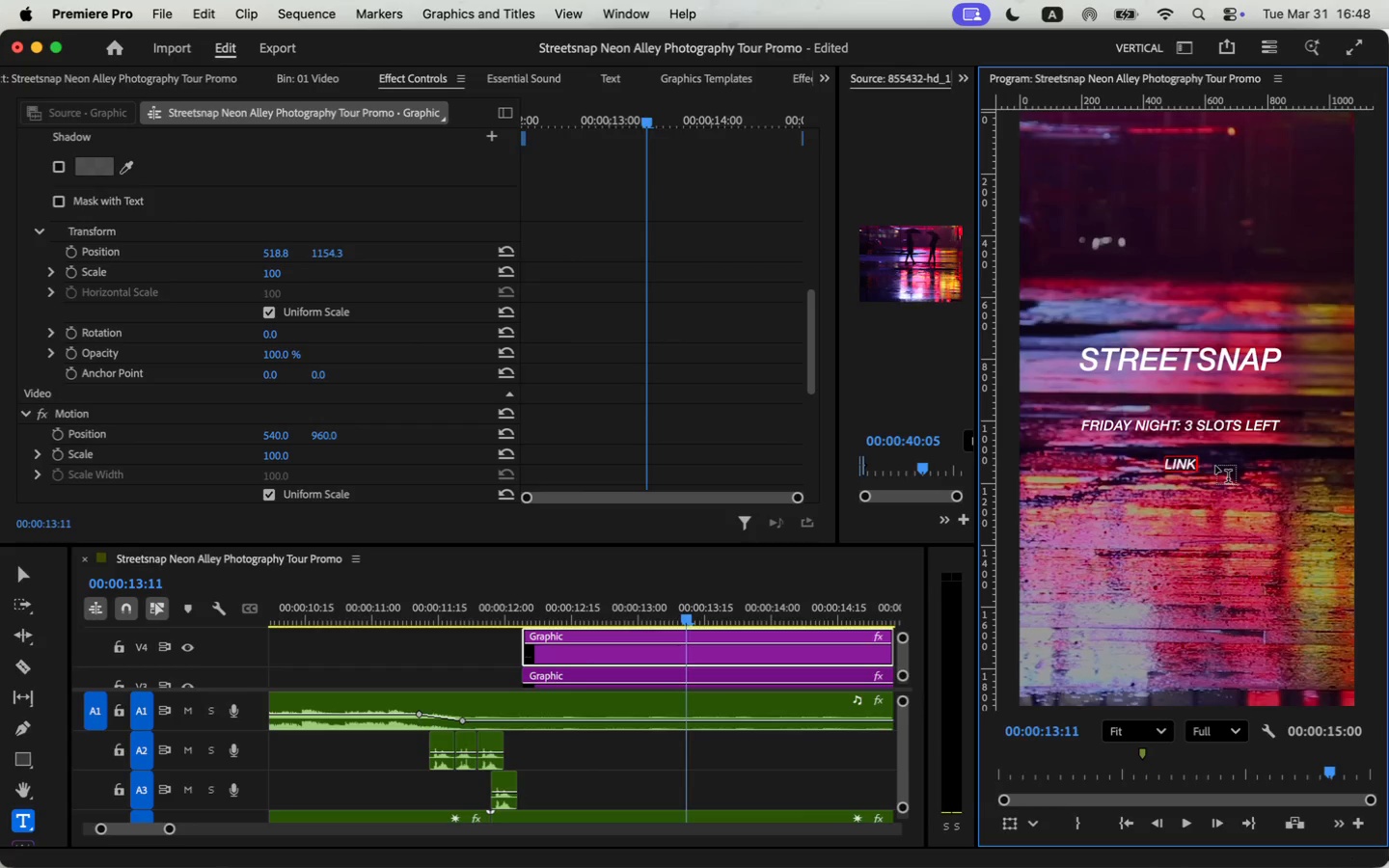 
key(Enter)
 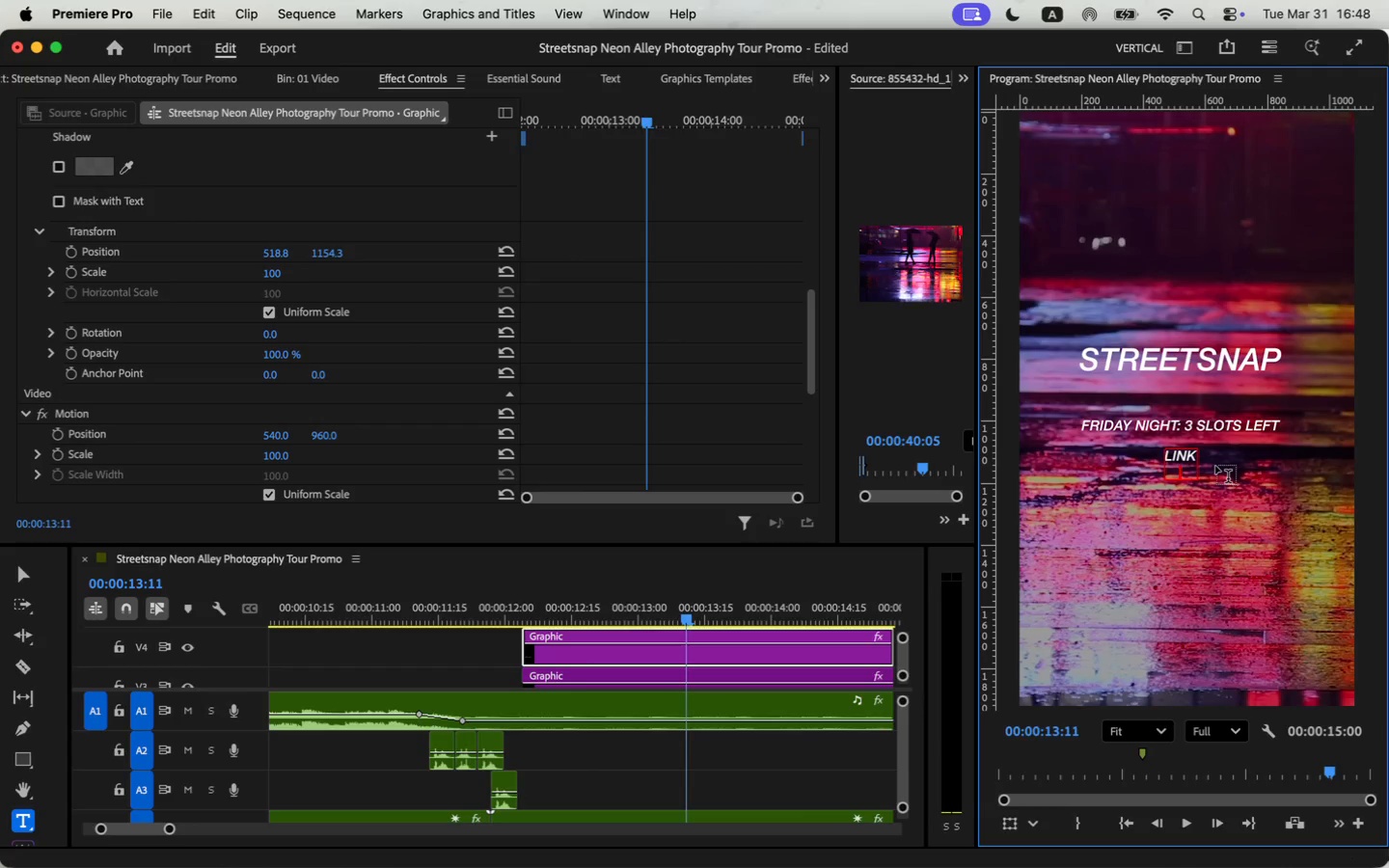 
type(IN )
key(Backspace)
 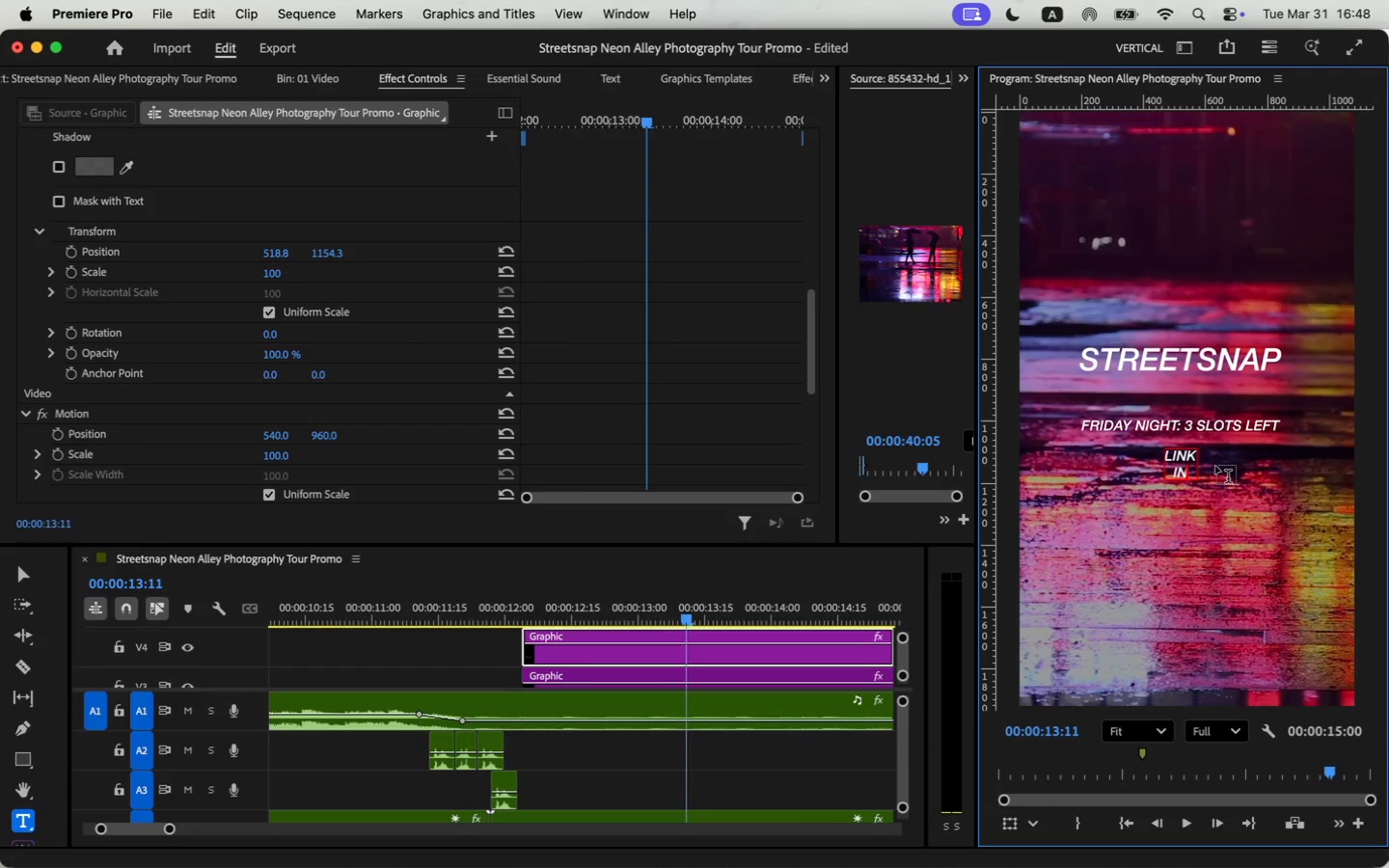 
key(Enter)
 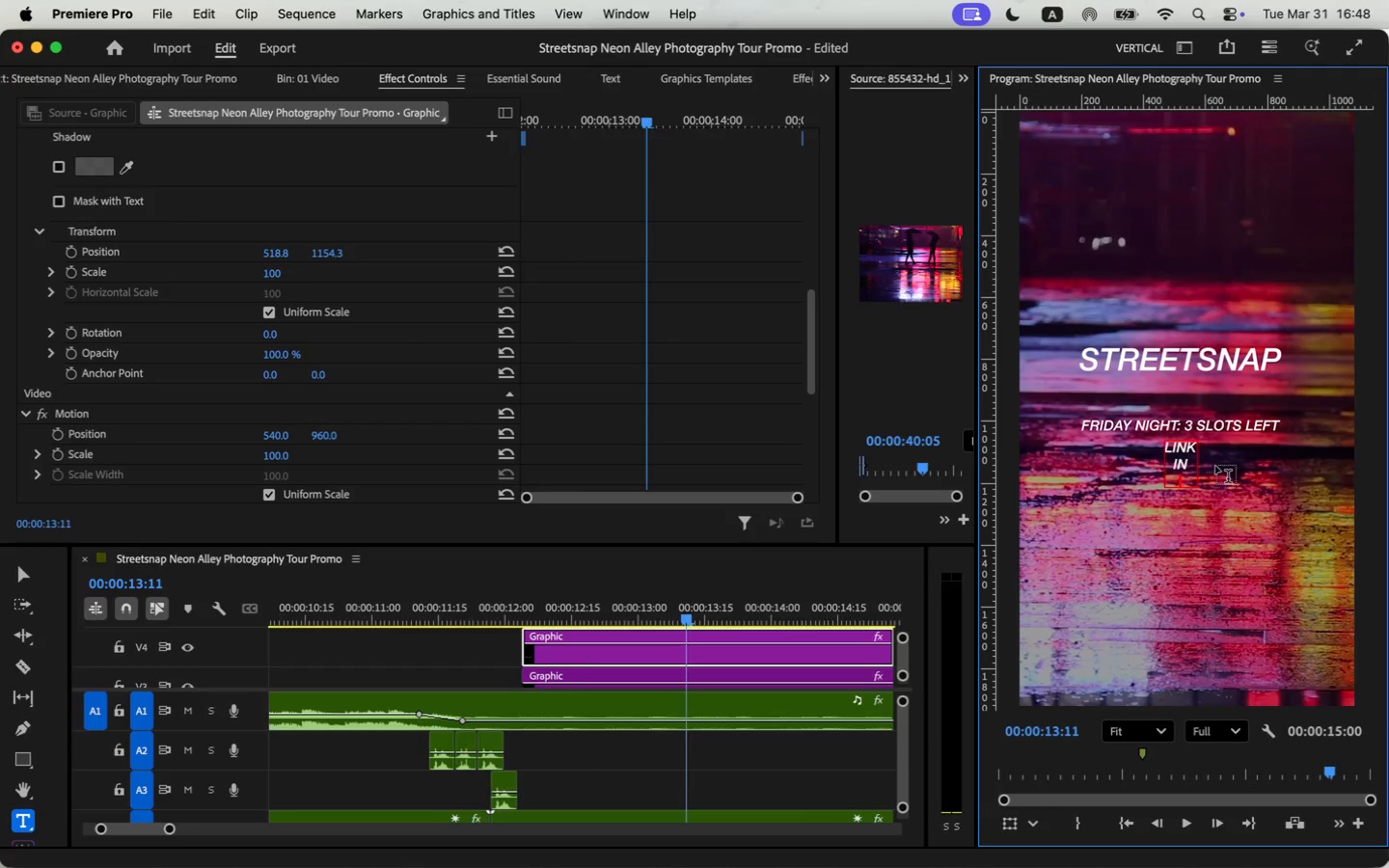 
type(BIO)
 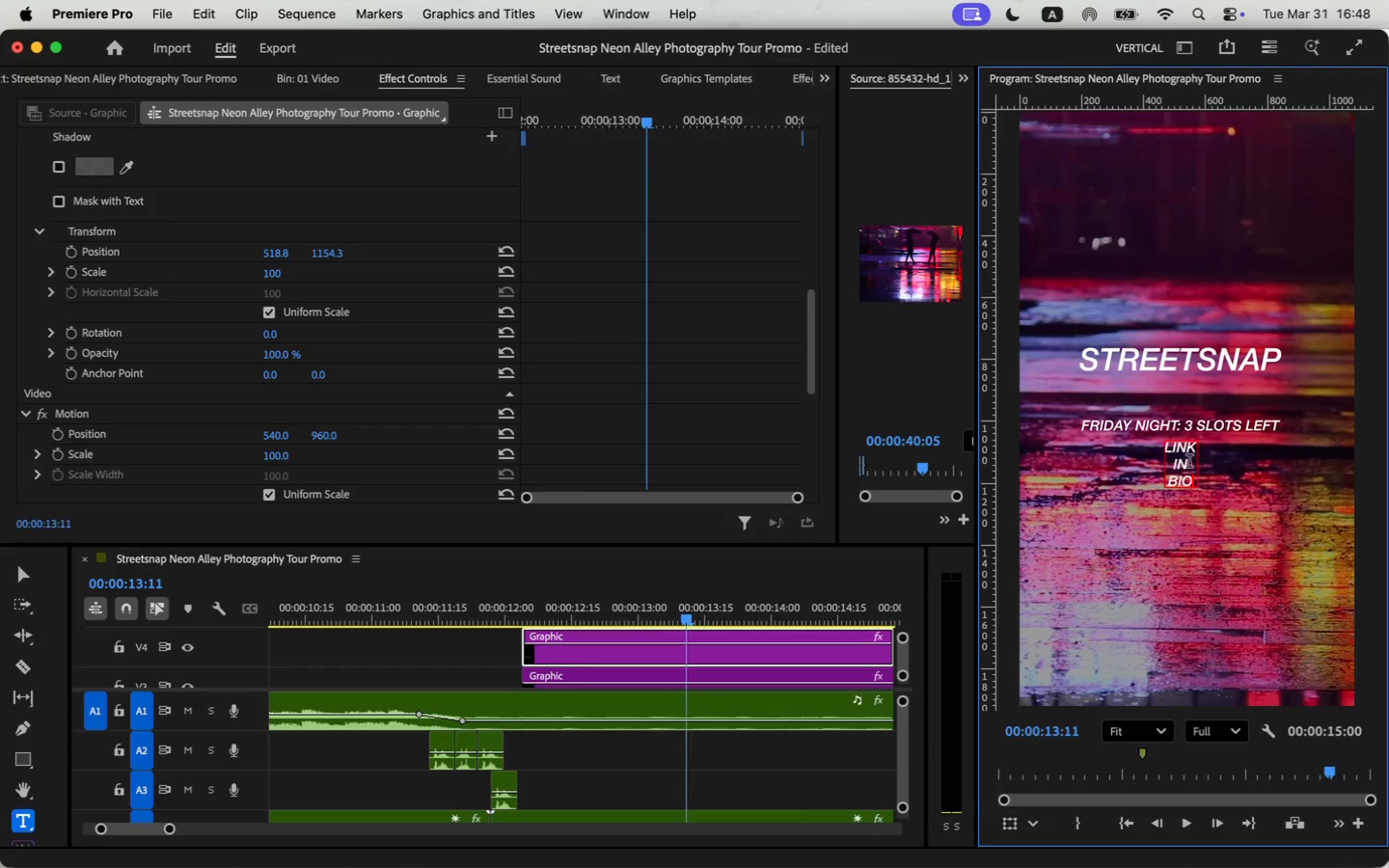 
left_click([1185, 462])
 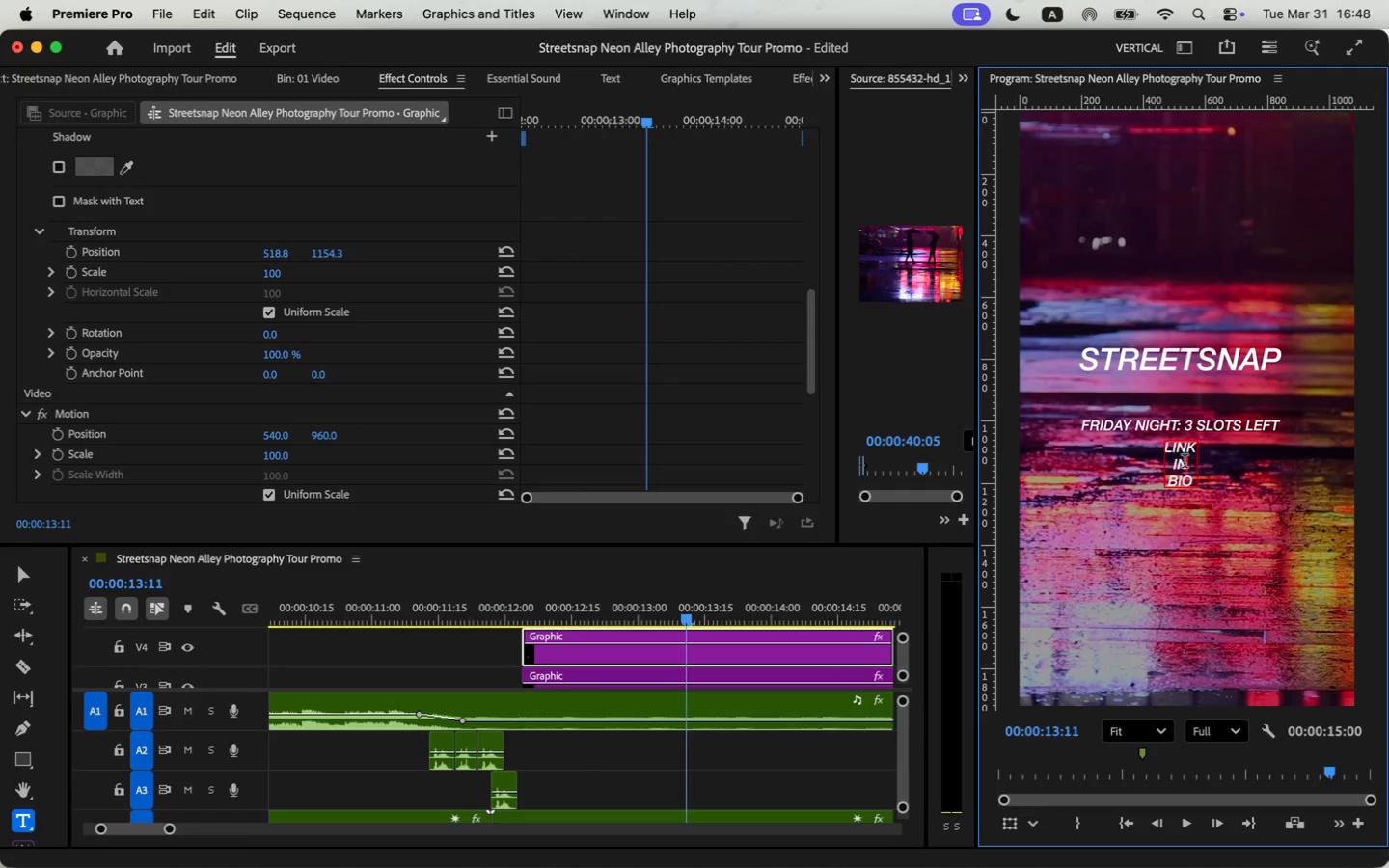 
double_click([1184, 460])
 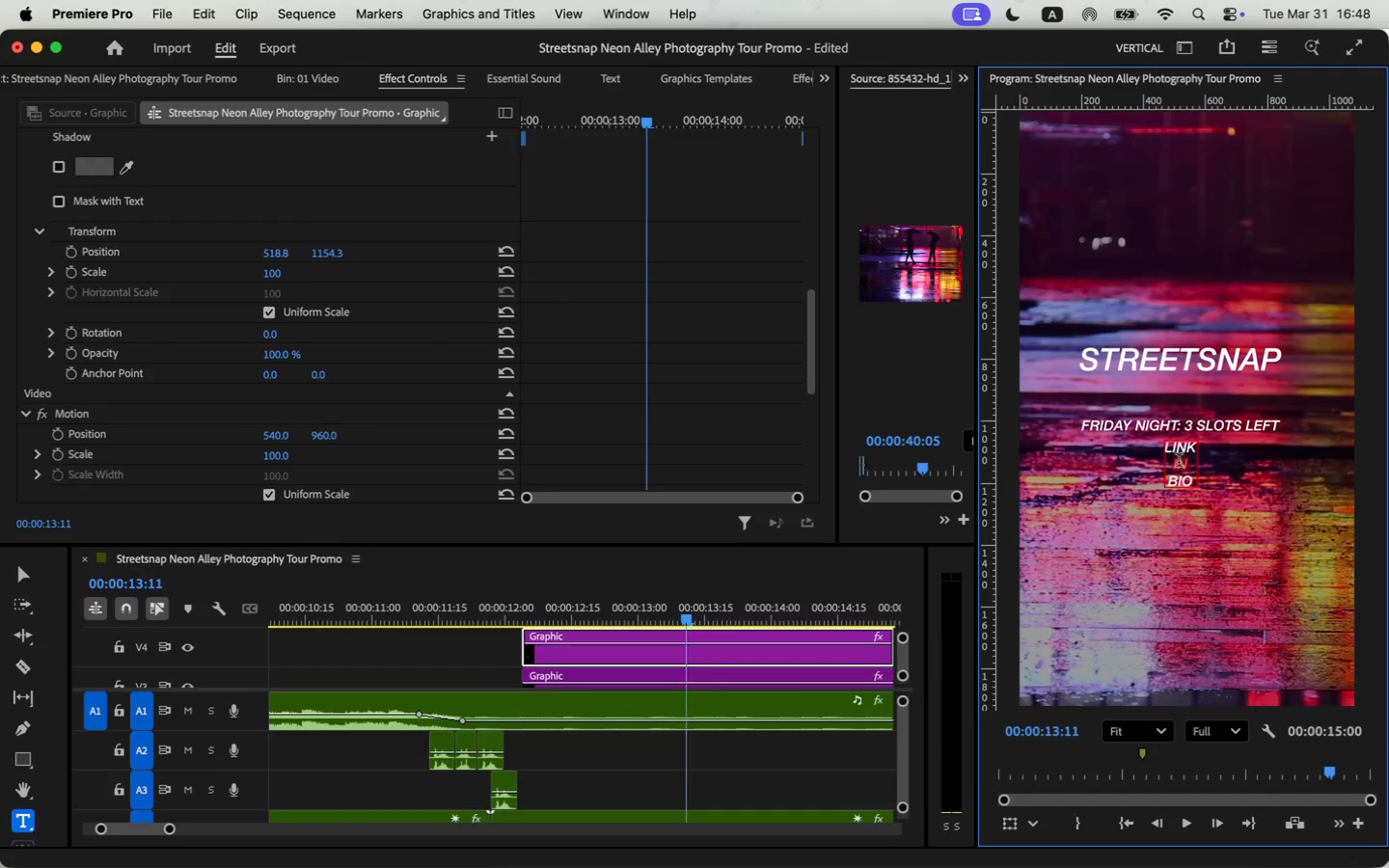 
left_click([1178, 463])
 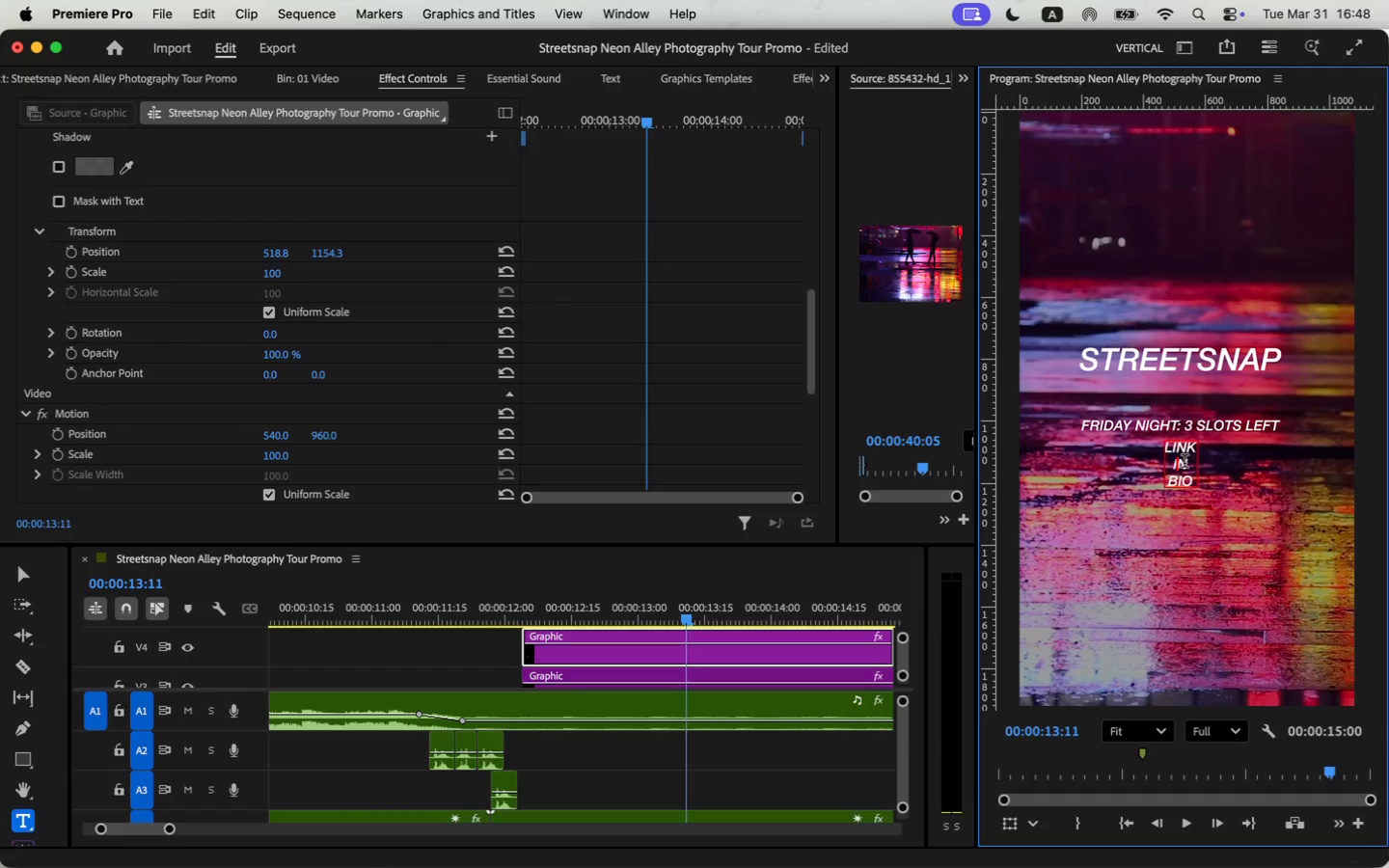 
left_click([1174, 462])
 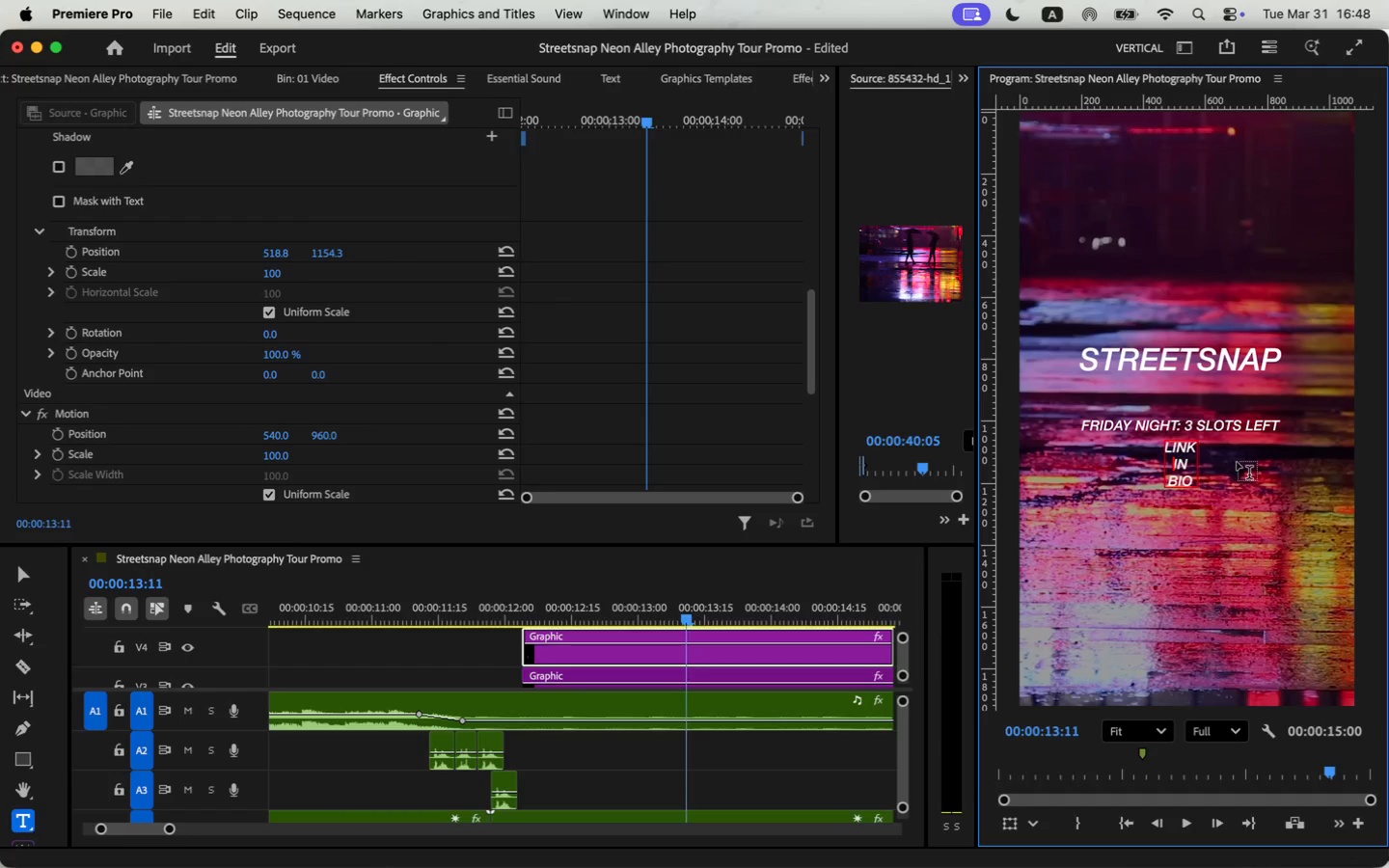 
hold_key(key=Space, duration=0.83)
 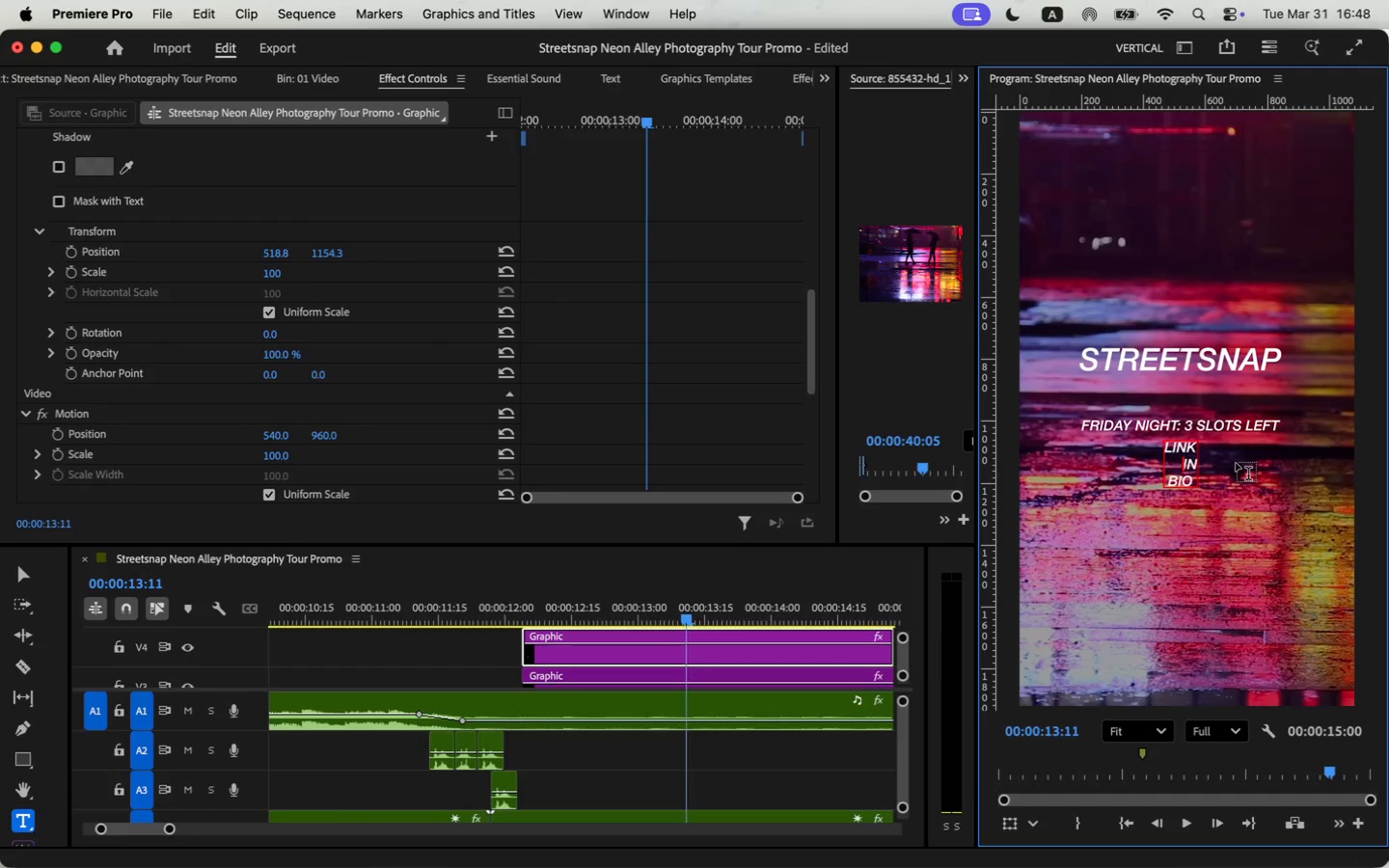 
key(Space)
 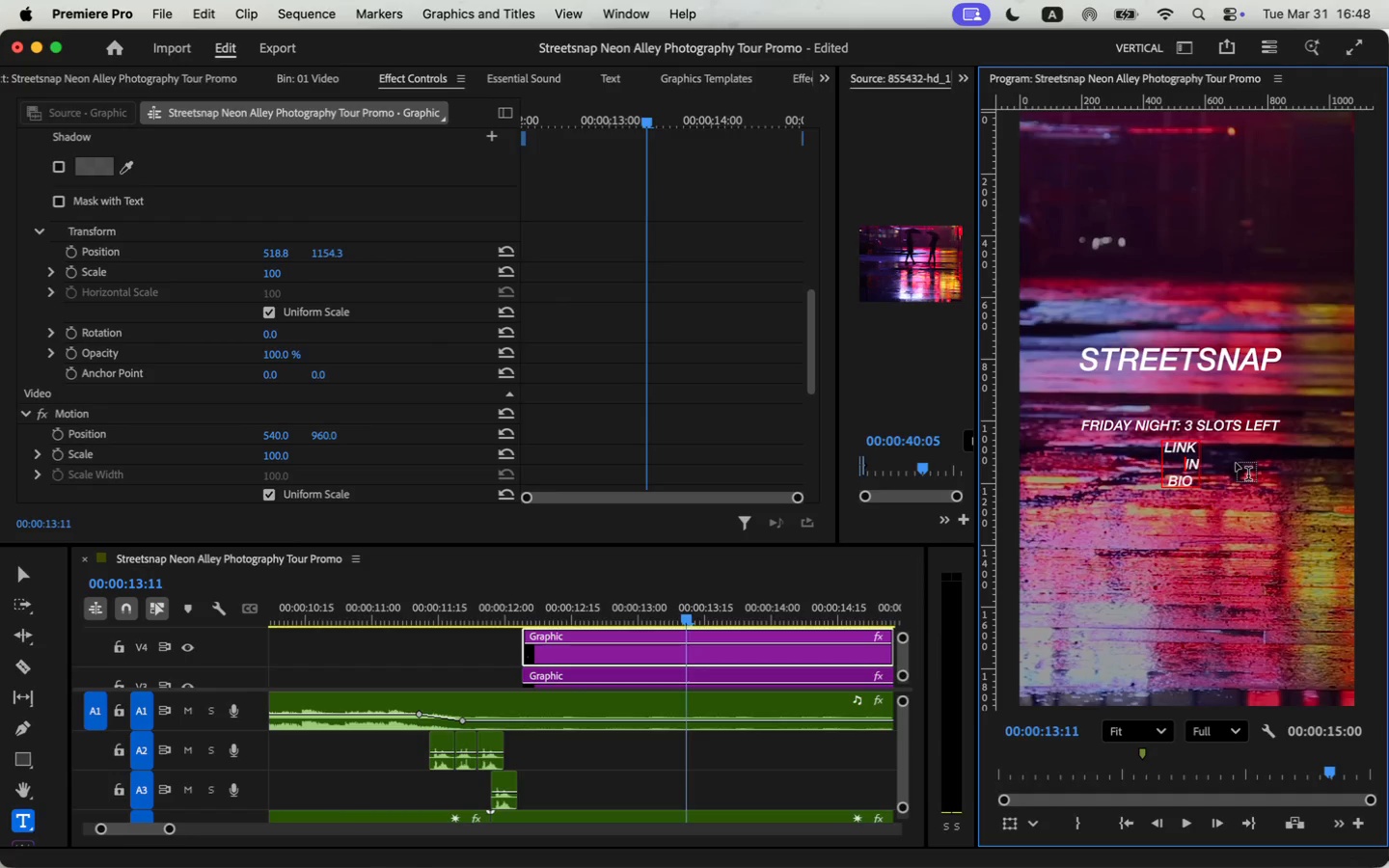 
key(Space)
 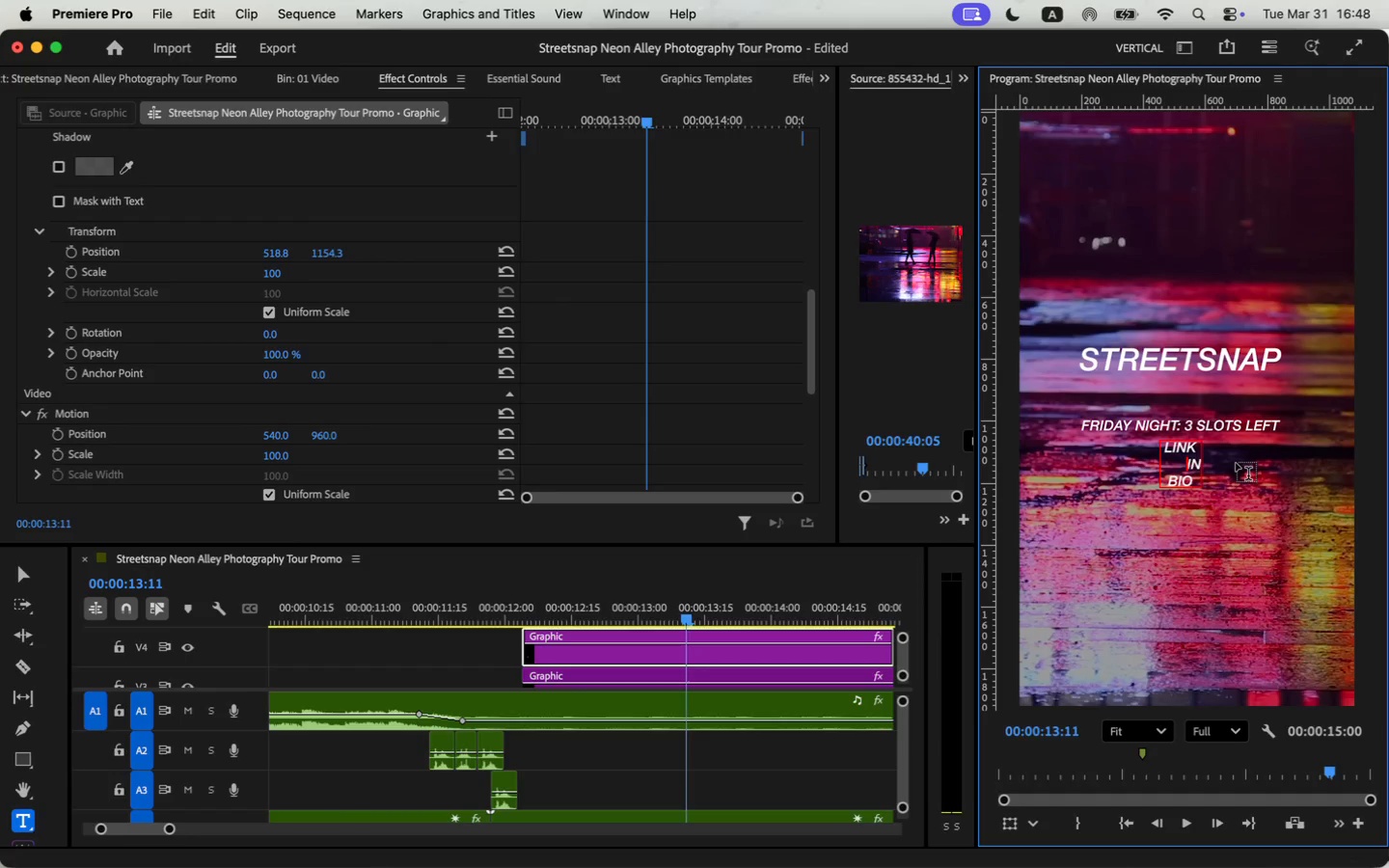 
key(Space)
 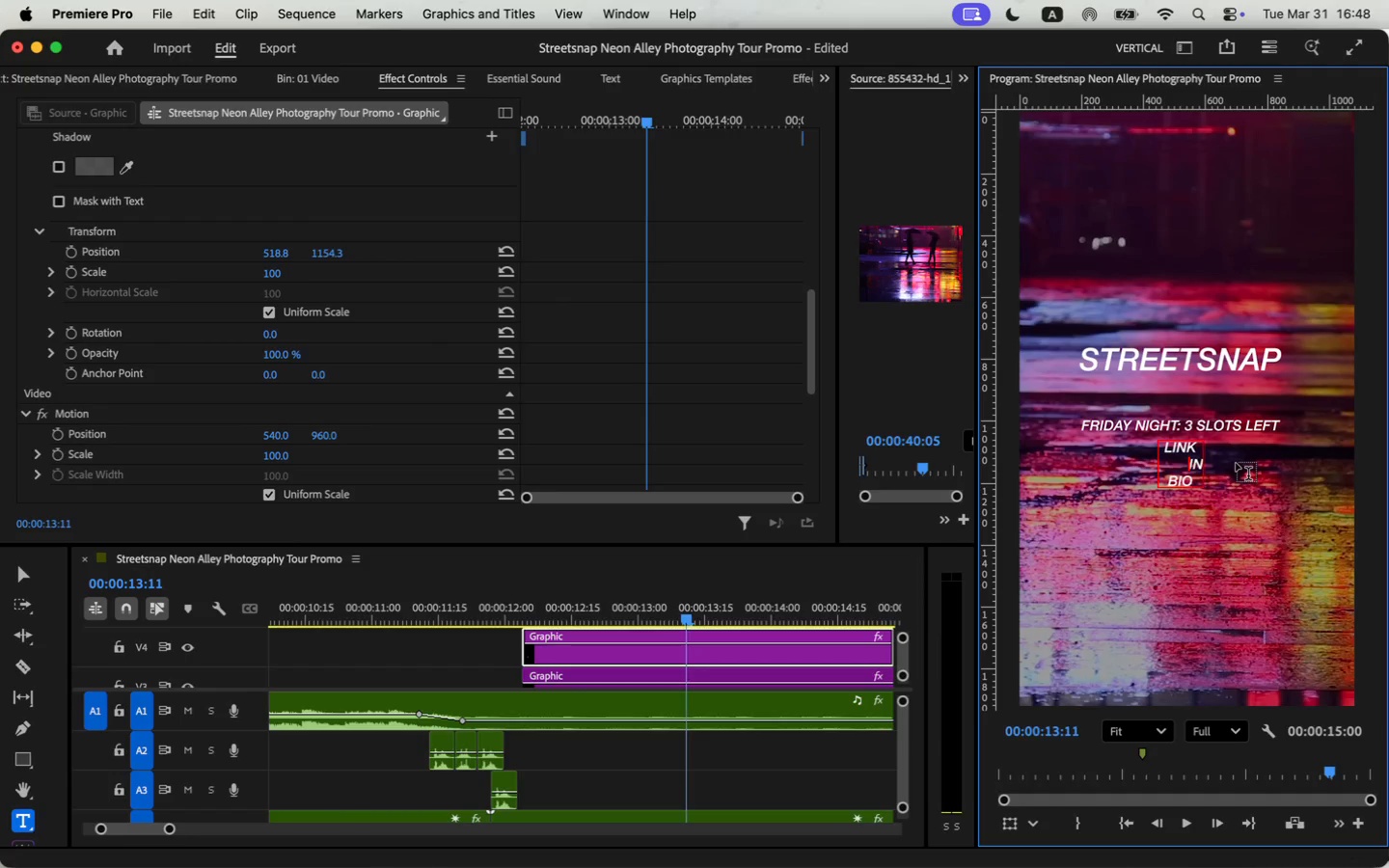 
key(Space)
 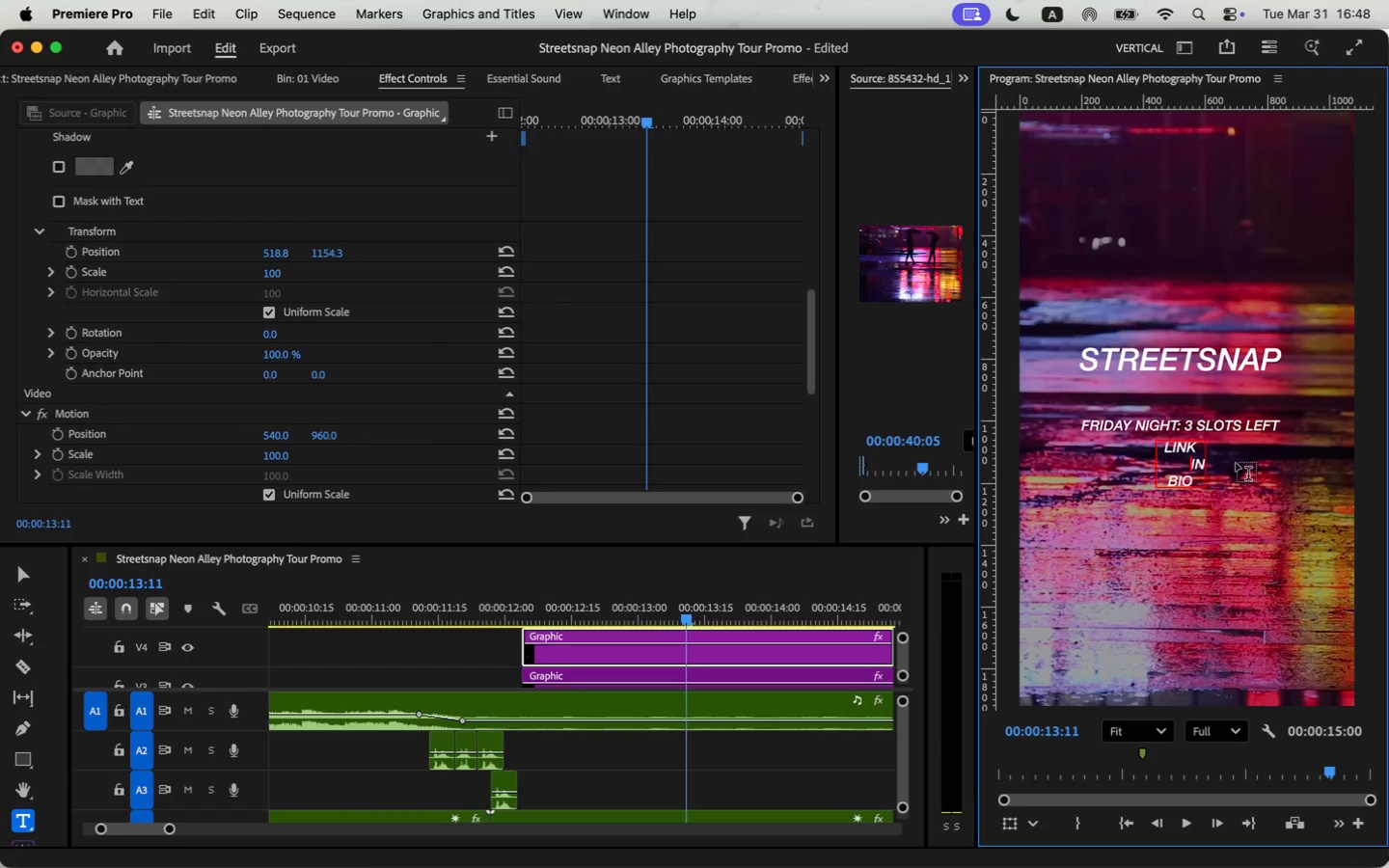 
key(Space)
 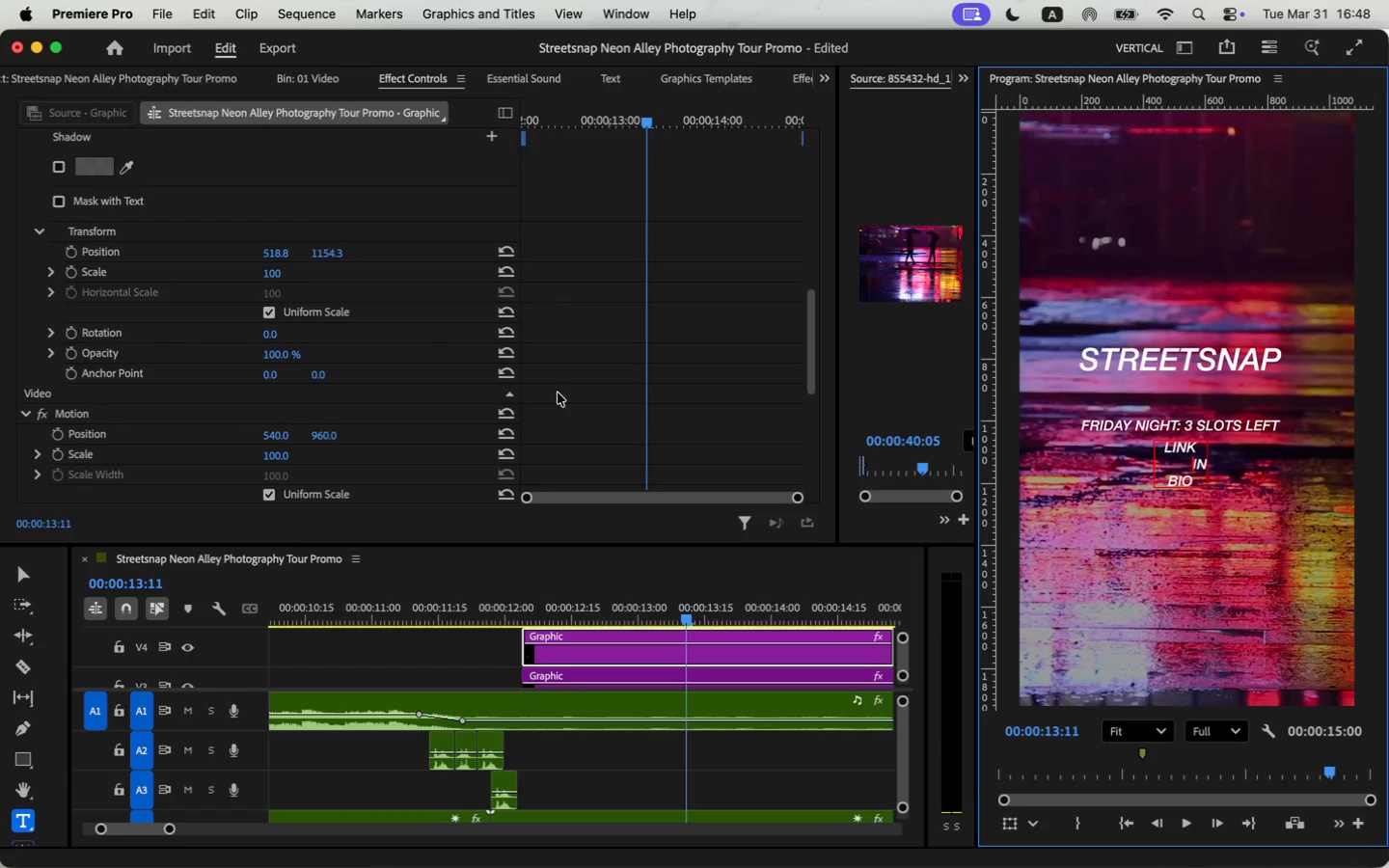 
key(Meta+CommandLeft)
 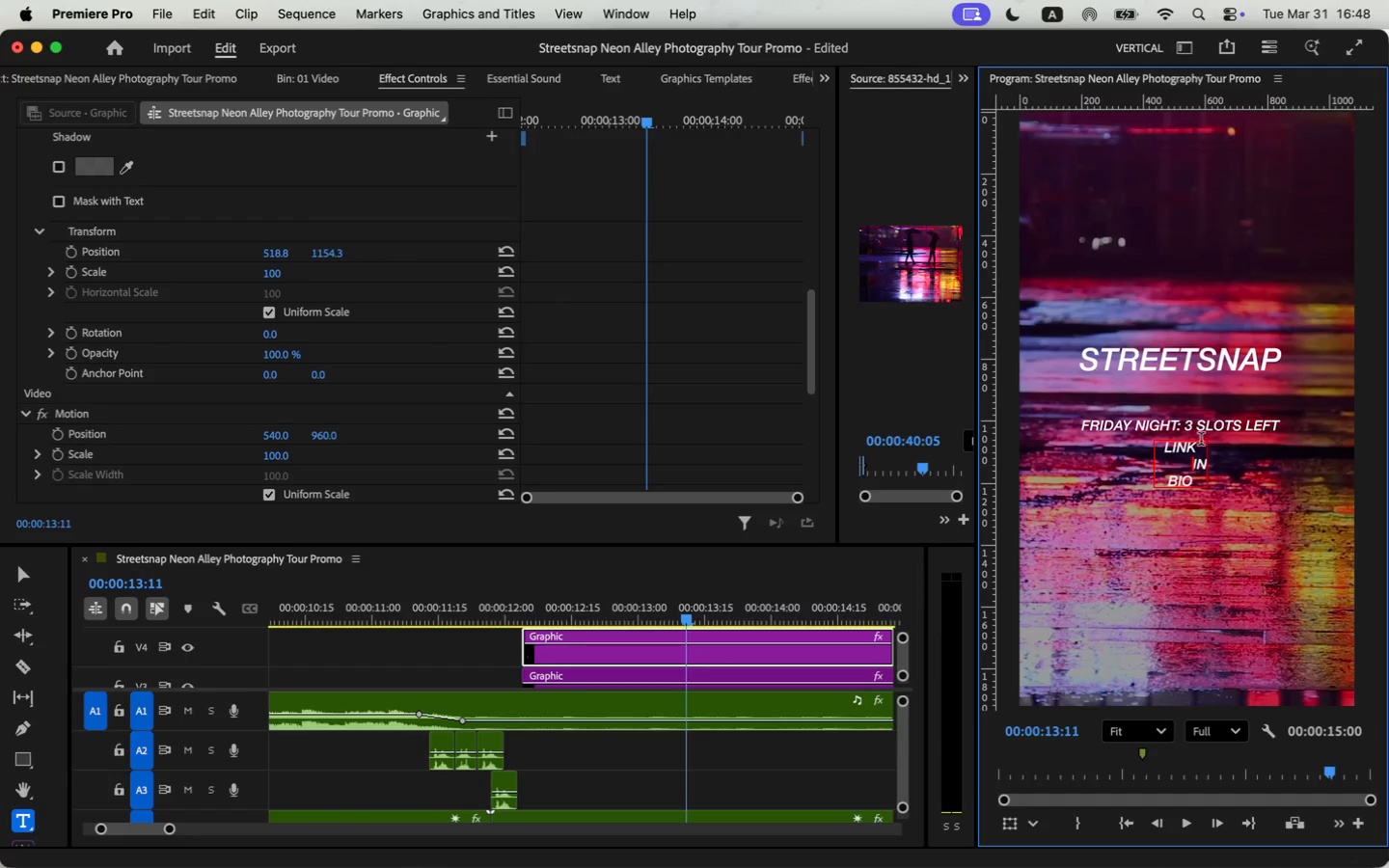 
key(Meta+A)
 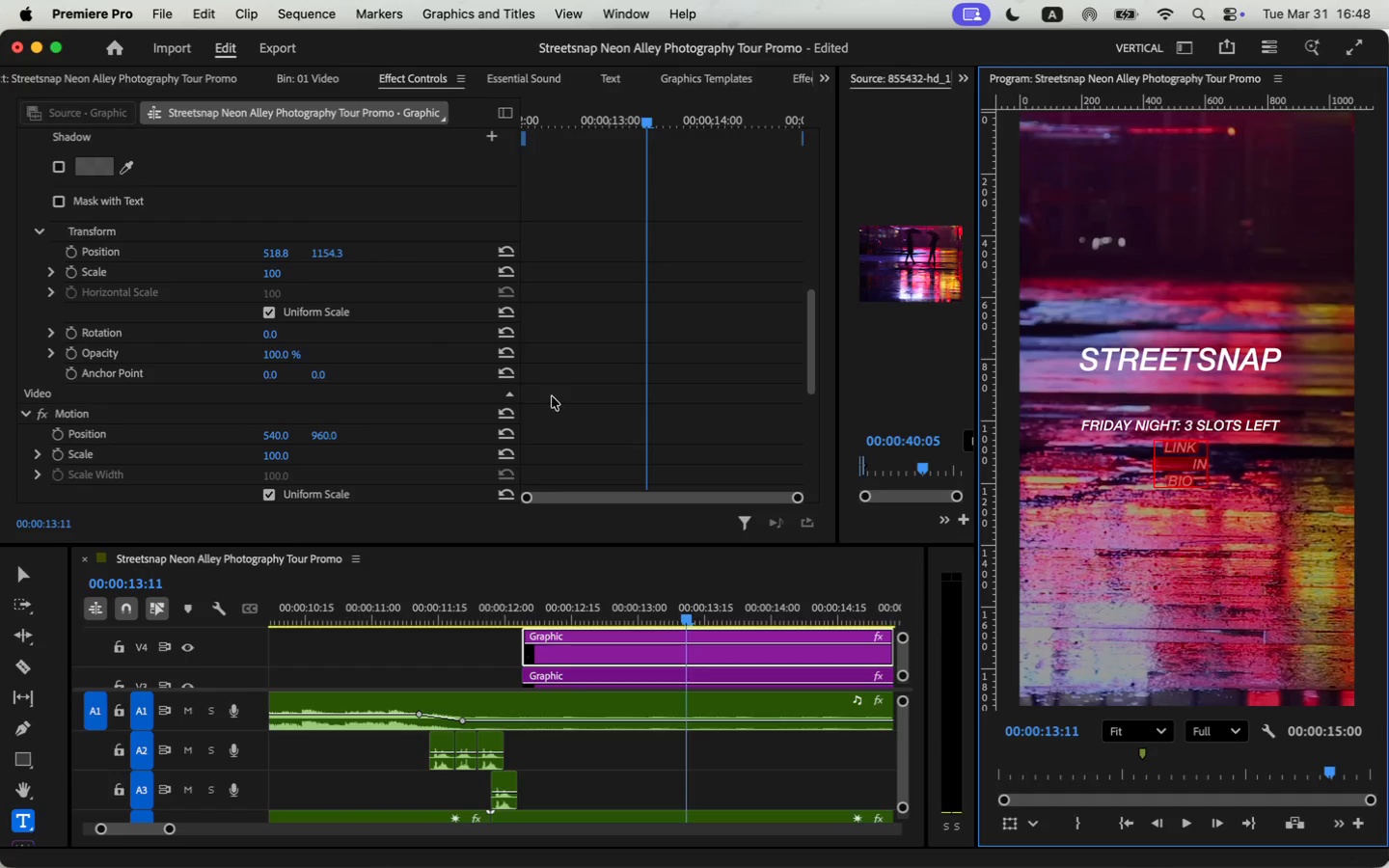 
scroll: coordinate [344, 384], scroll_direction: up, amount: 23.0
 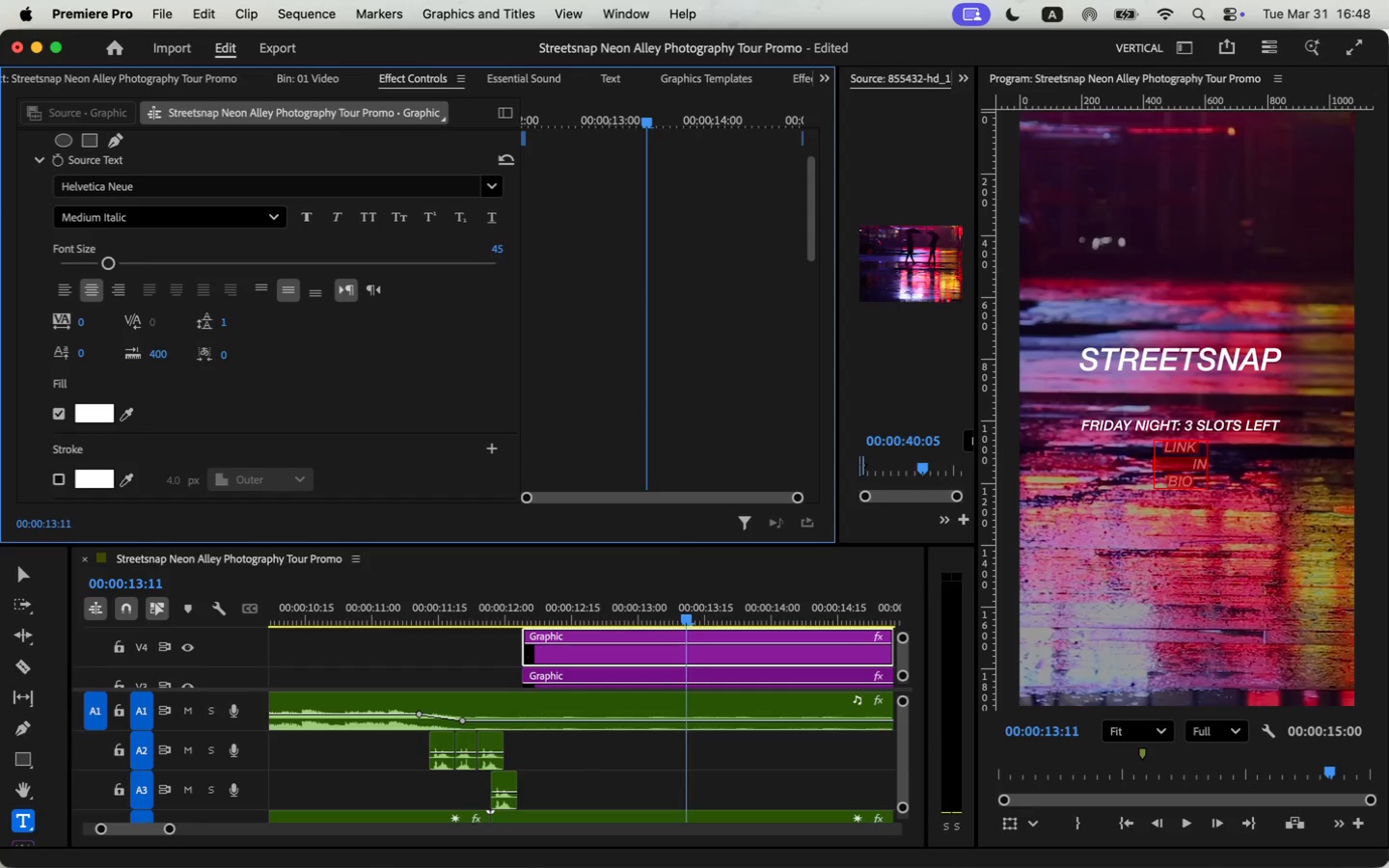 
wait(6.12)
 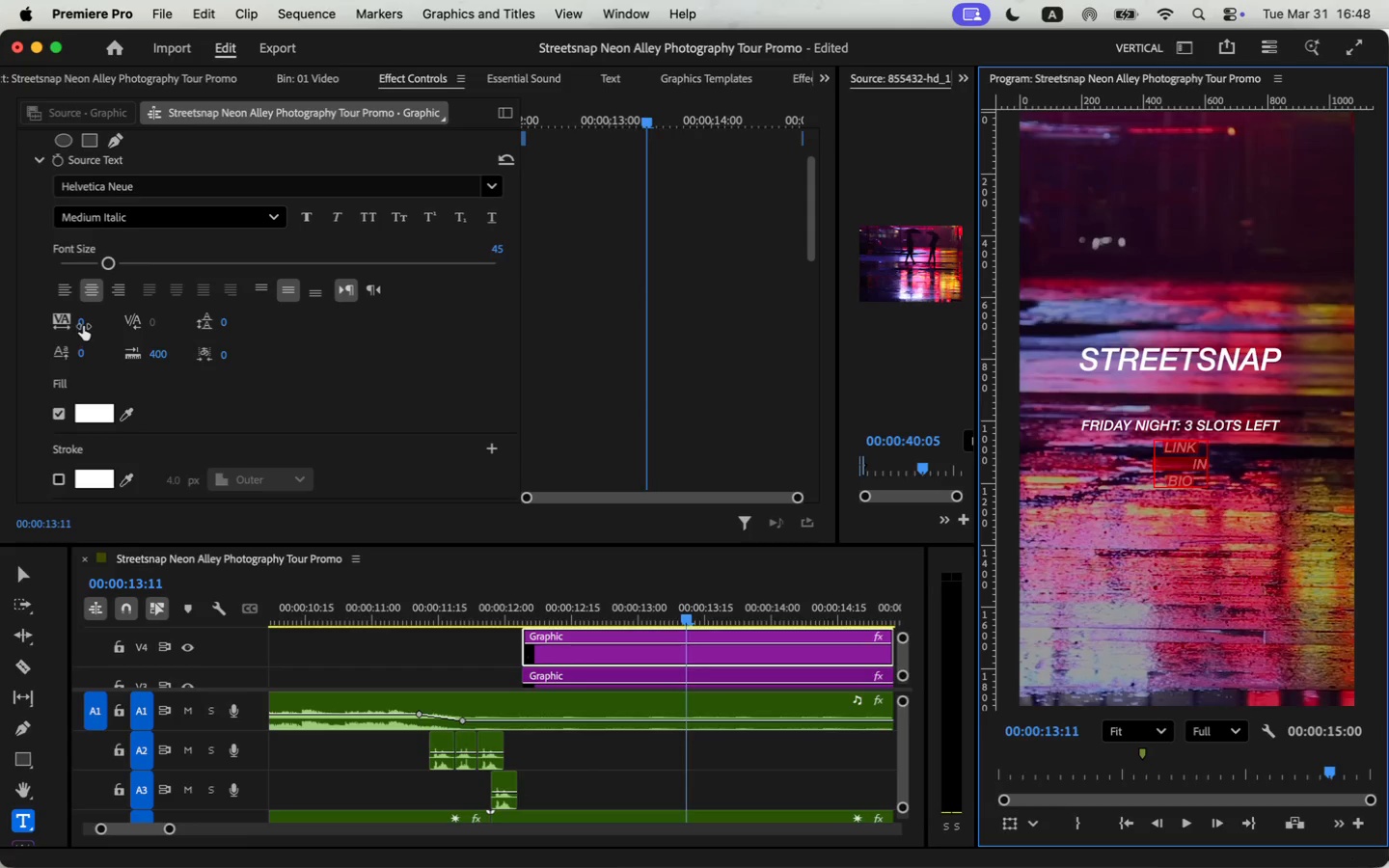 
left_click([1189, 464])
 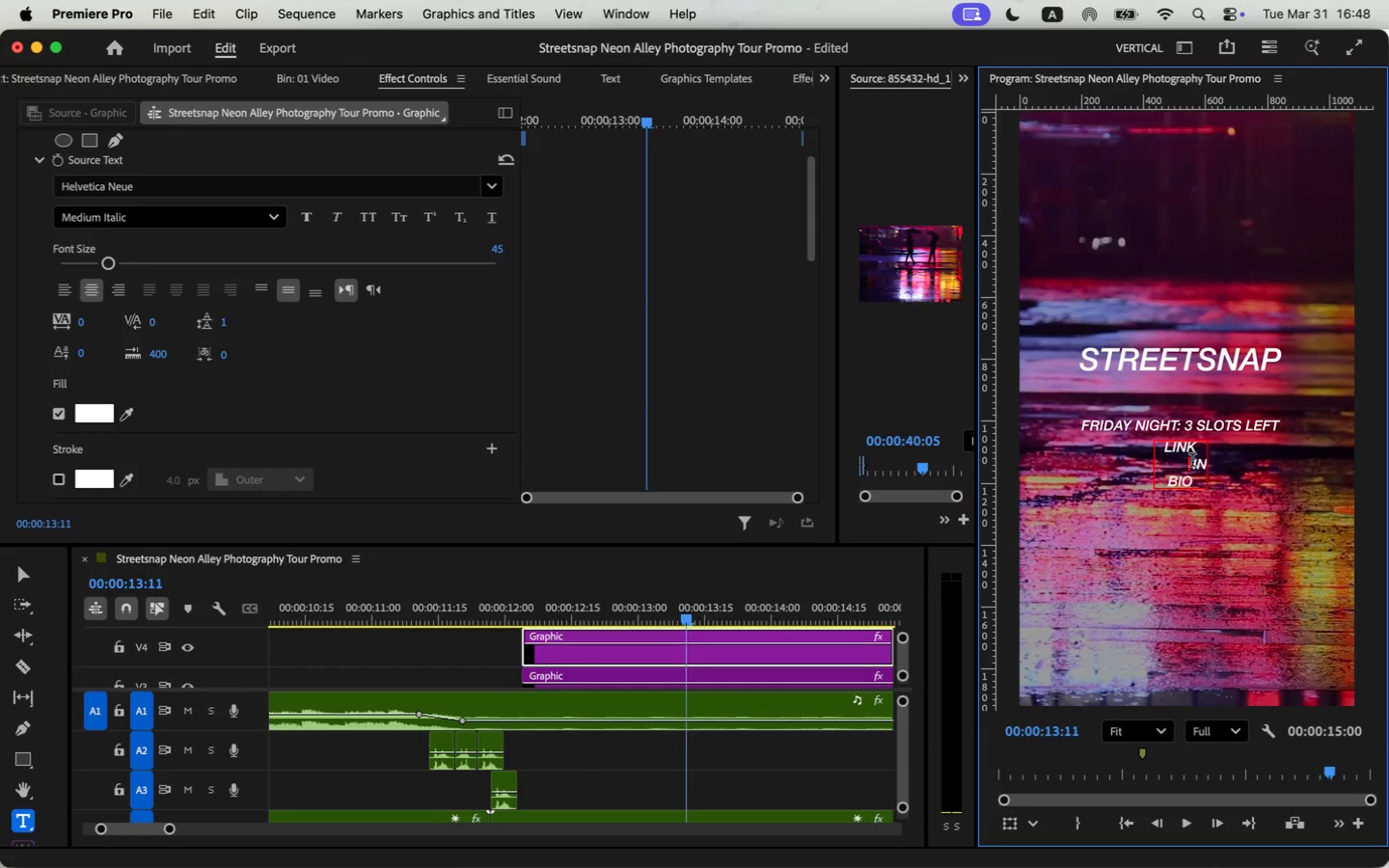 
key(Backspace)
 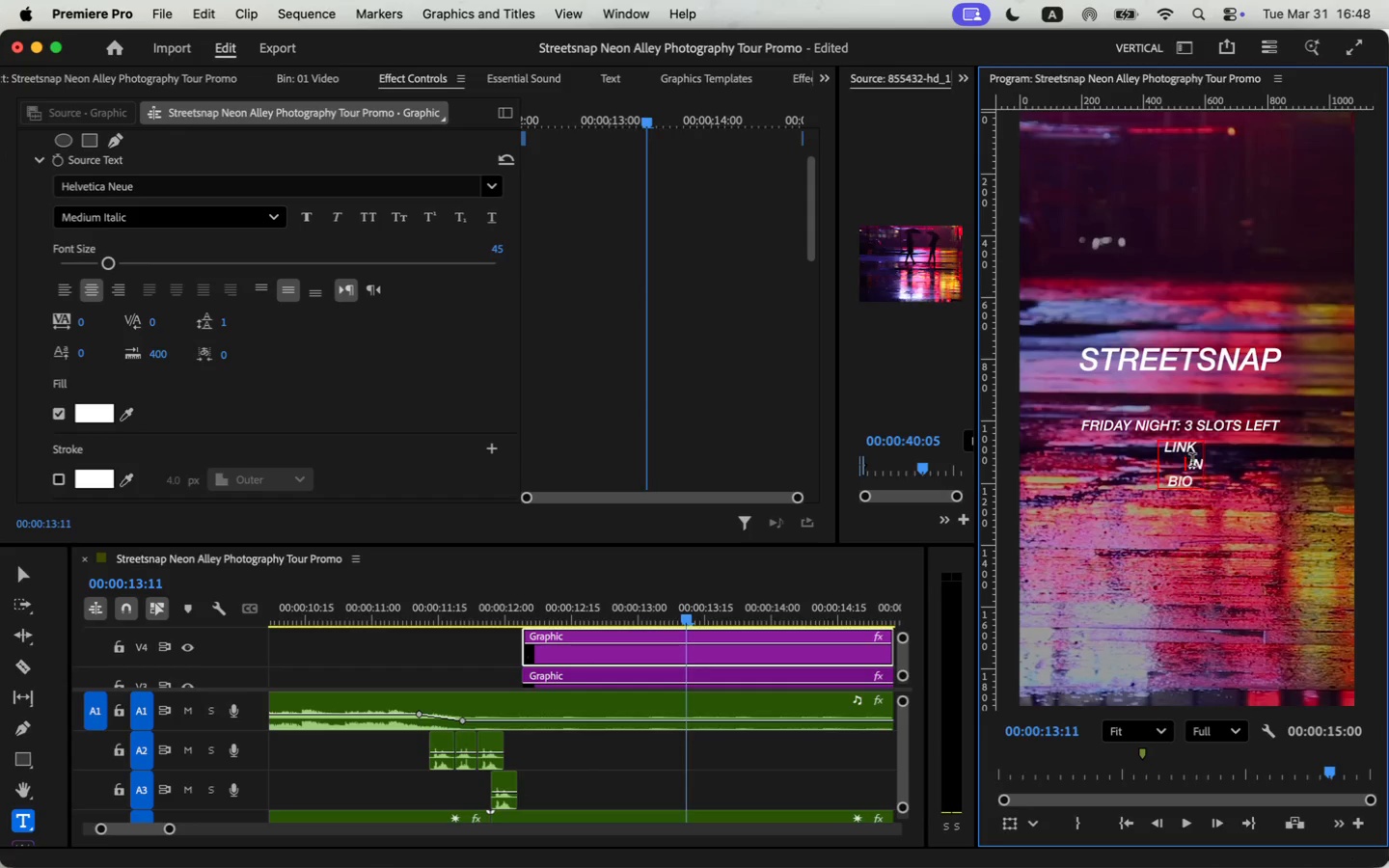 
key(Backspace)
 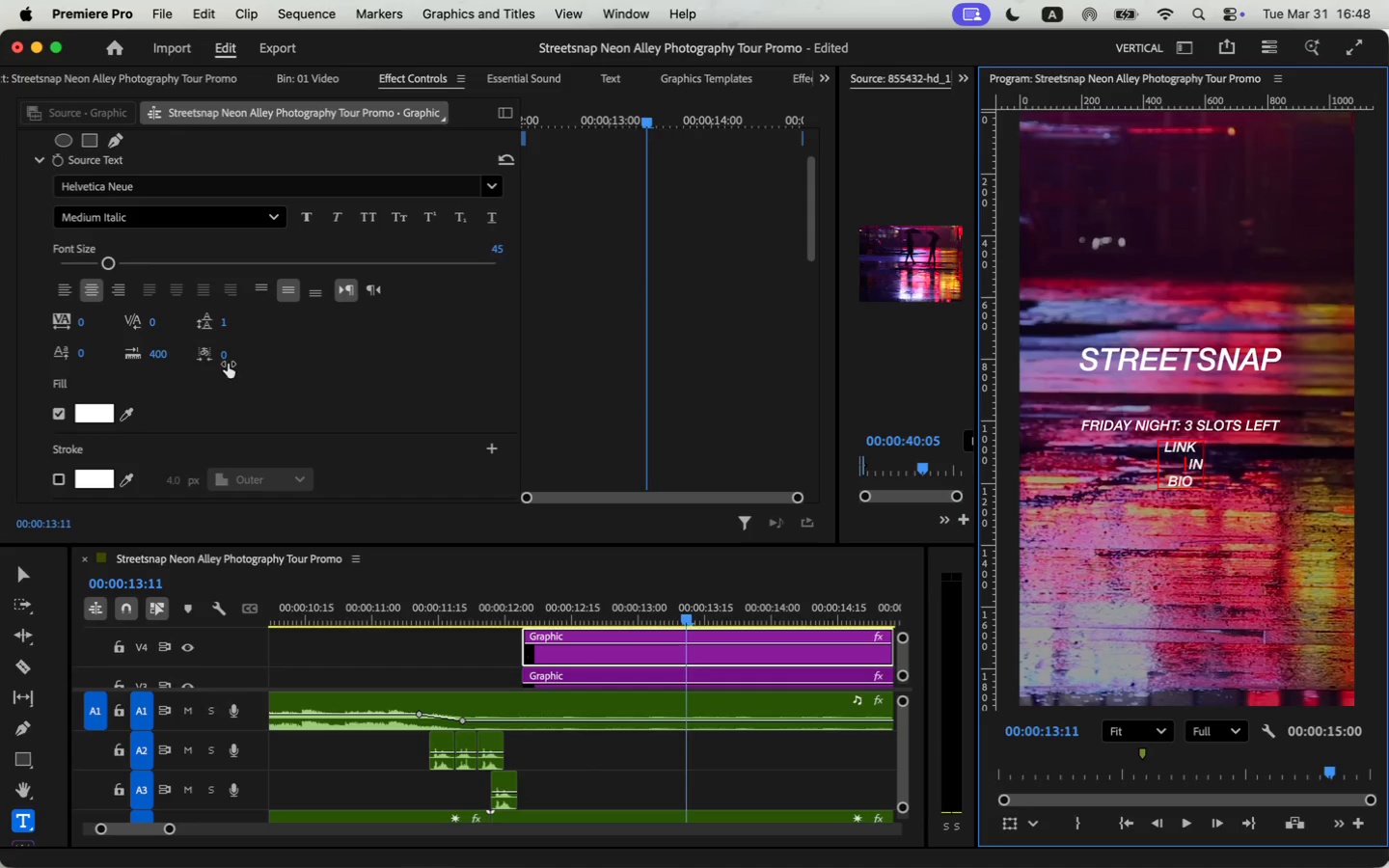 
scroll: coordinate [252, 416], scroll_direction: up, amount: 11.0
 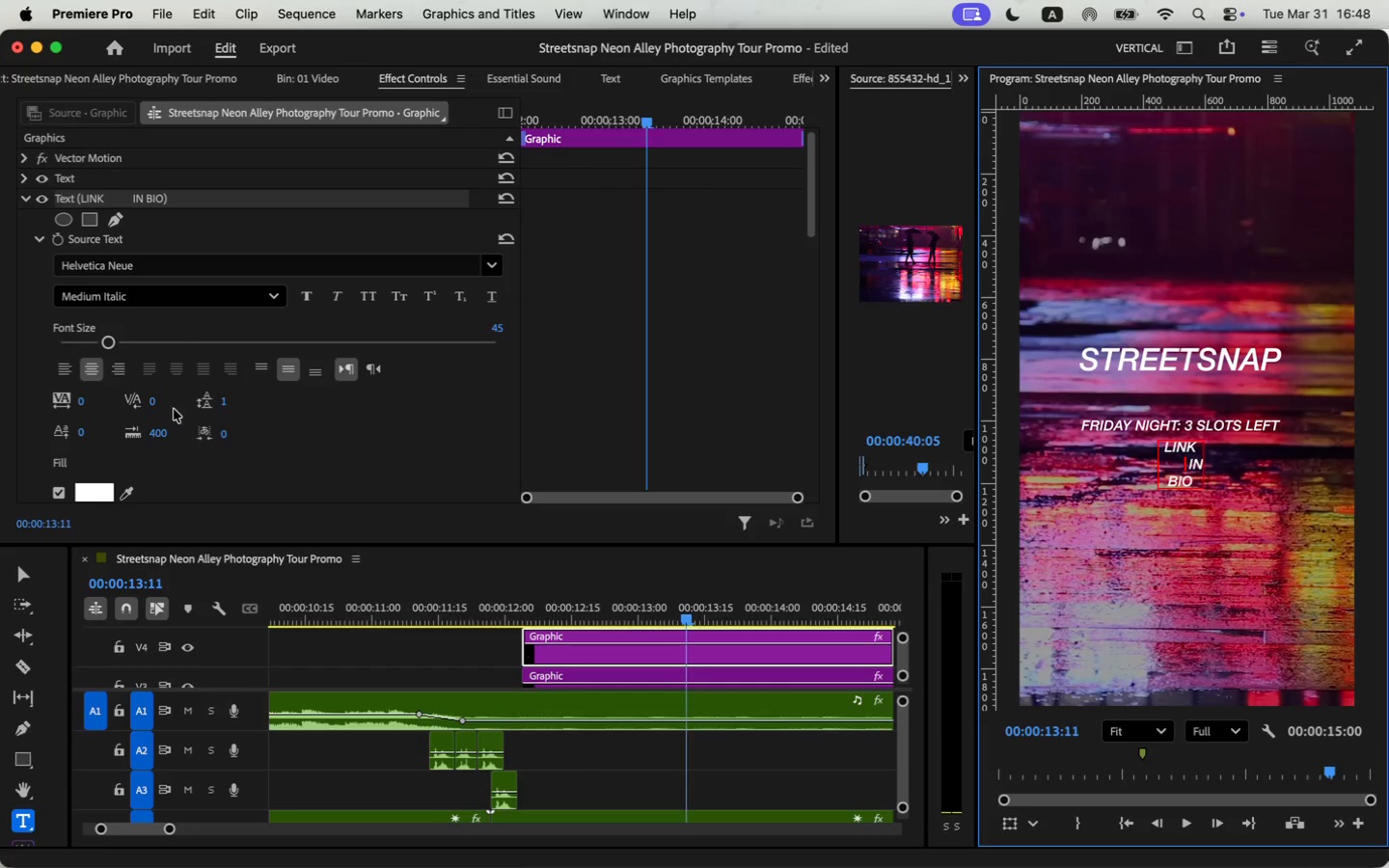 
scroll: coordinate [307, 441], scroll_direction: down, amount: 25.0
 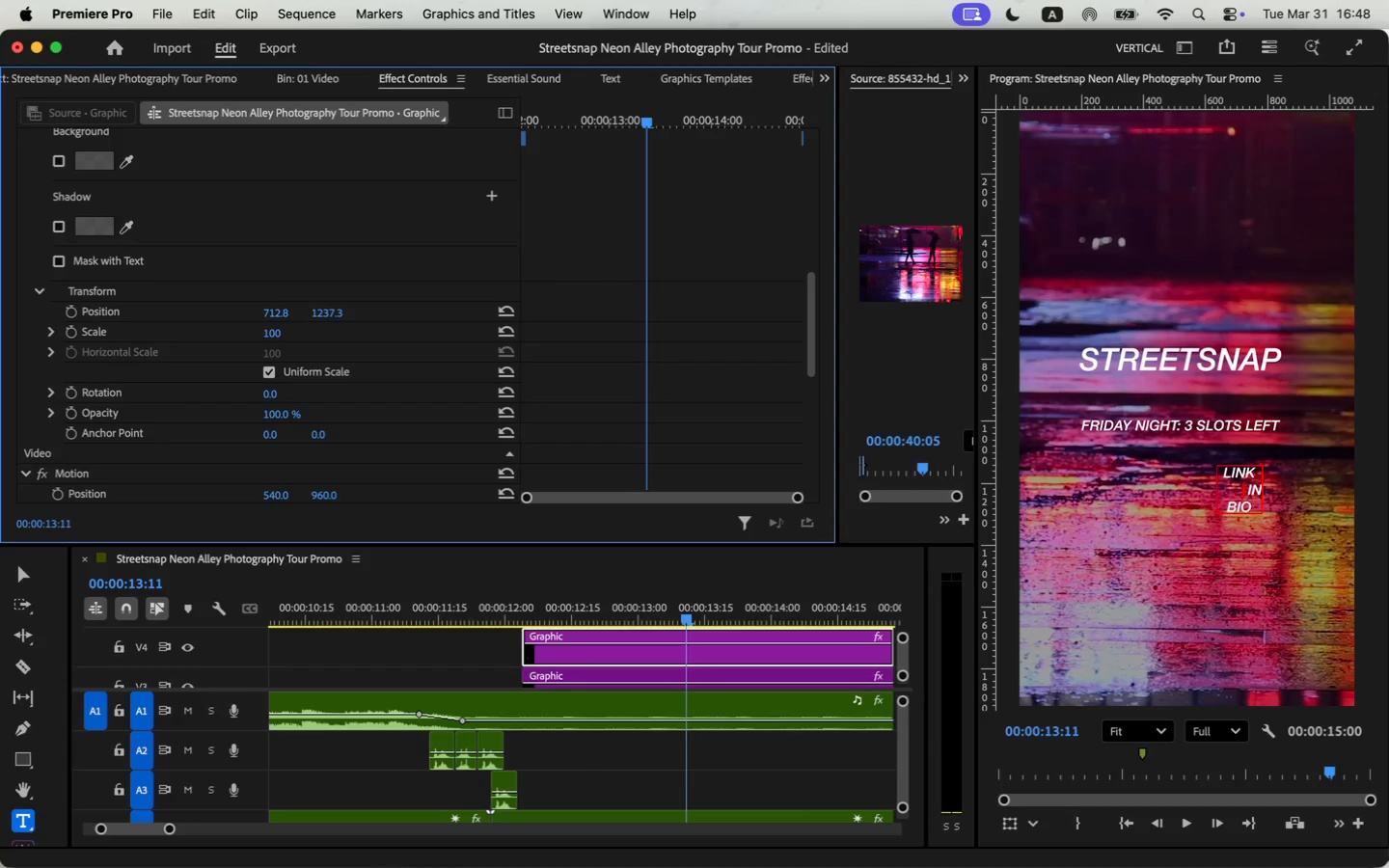 
wait(8.1)
 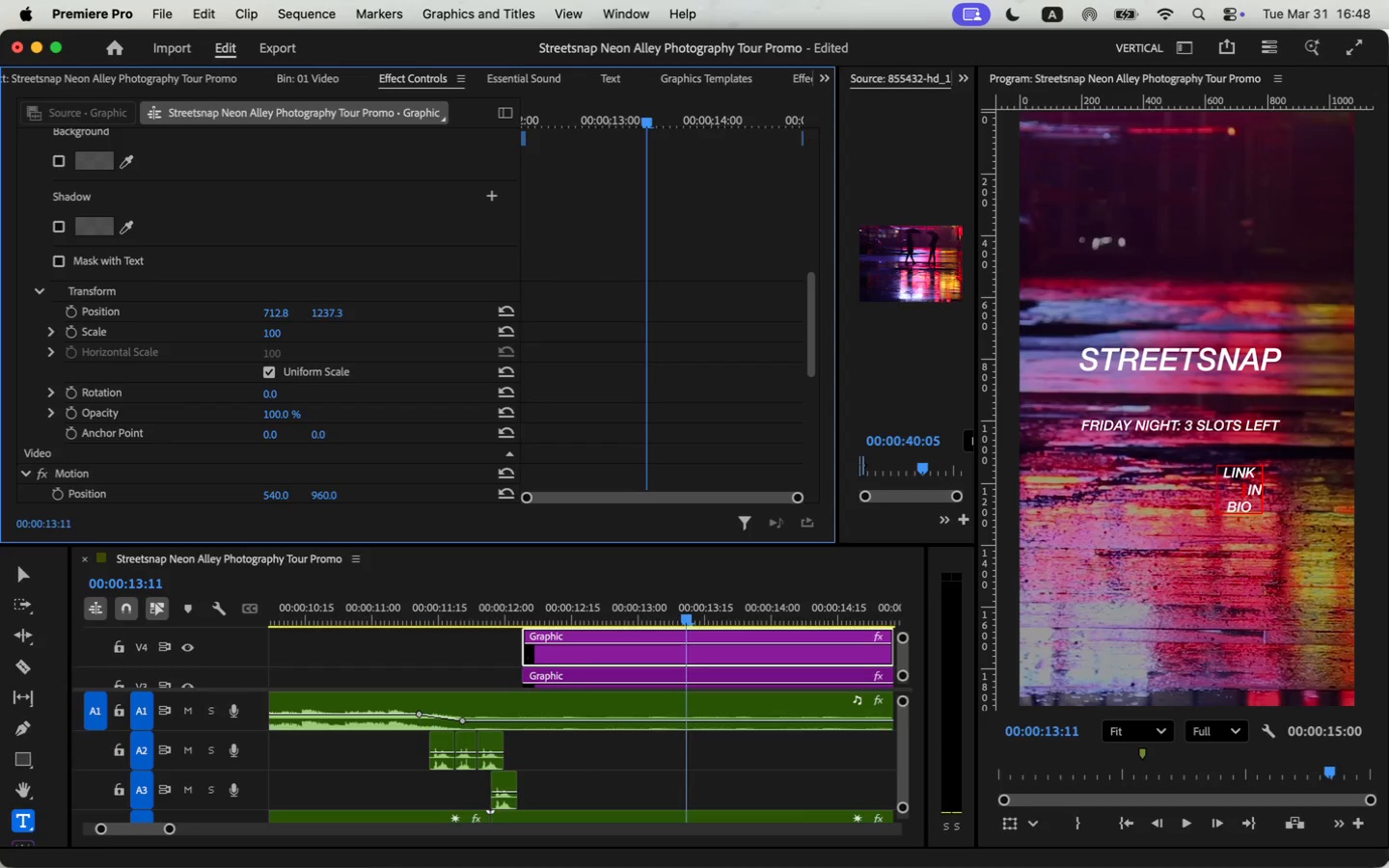 
left_click([1186, 424])
 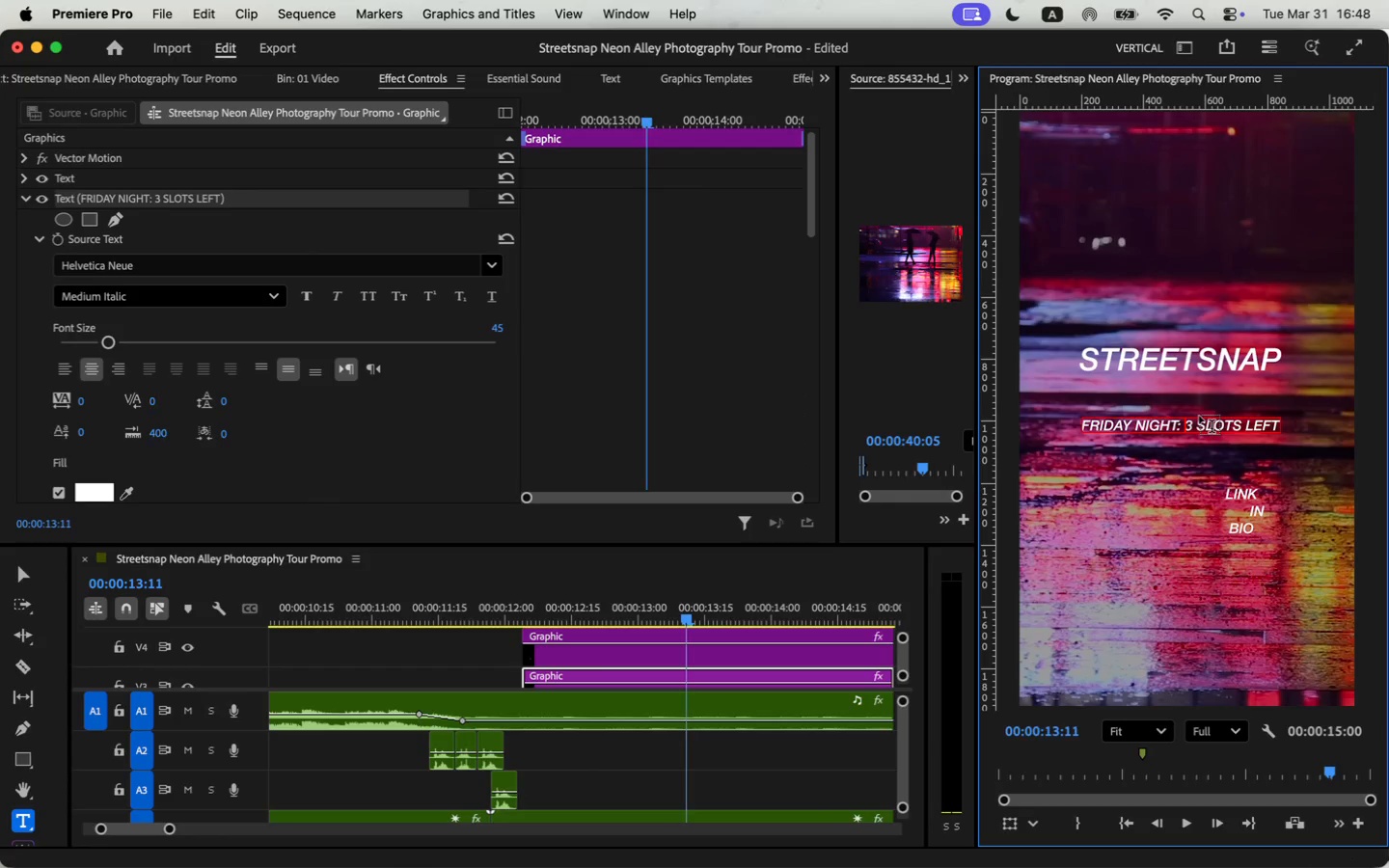 
key(Backspace)
 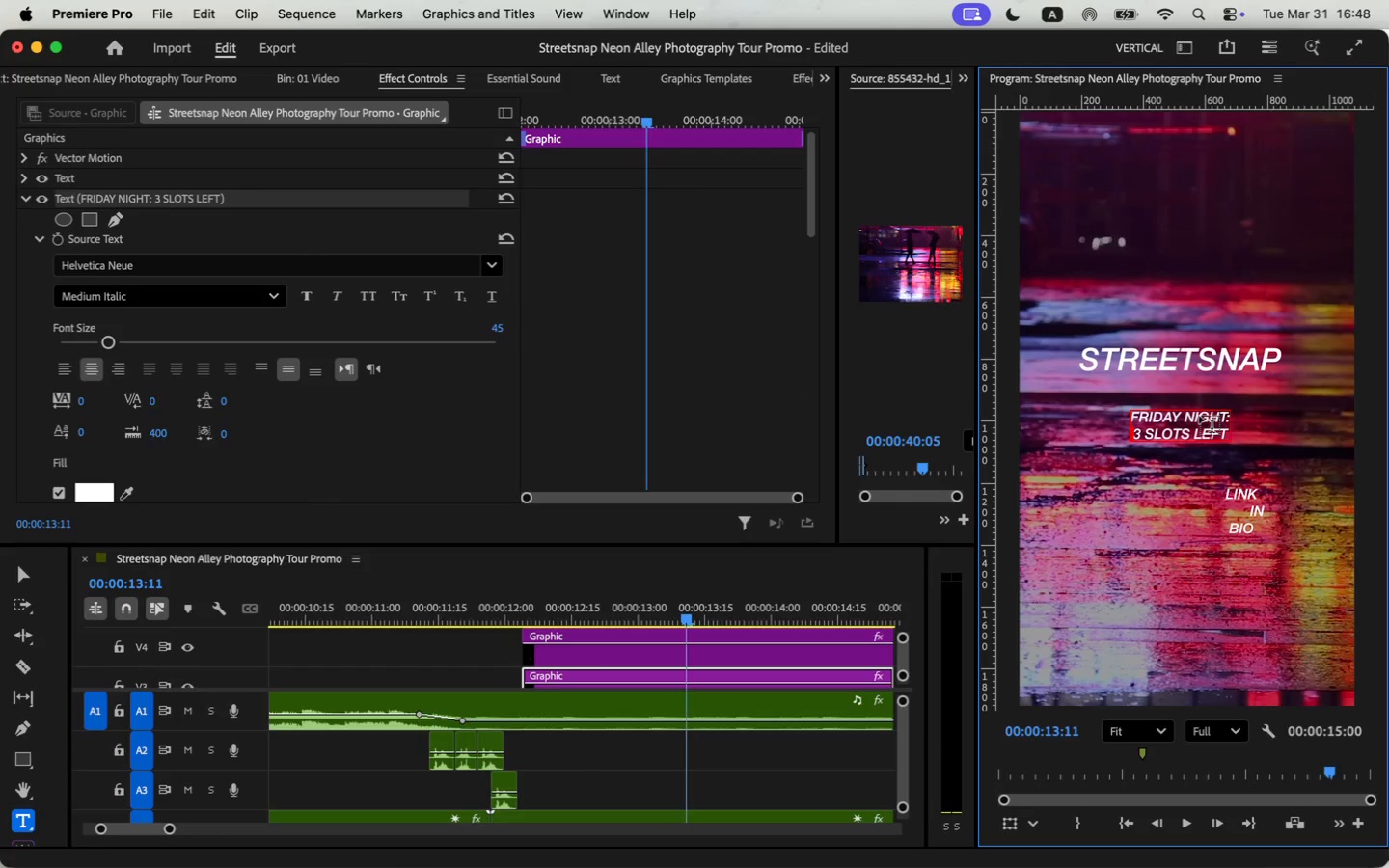 
key(Enter)
 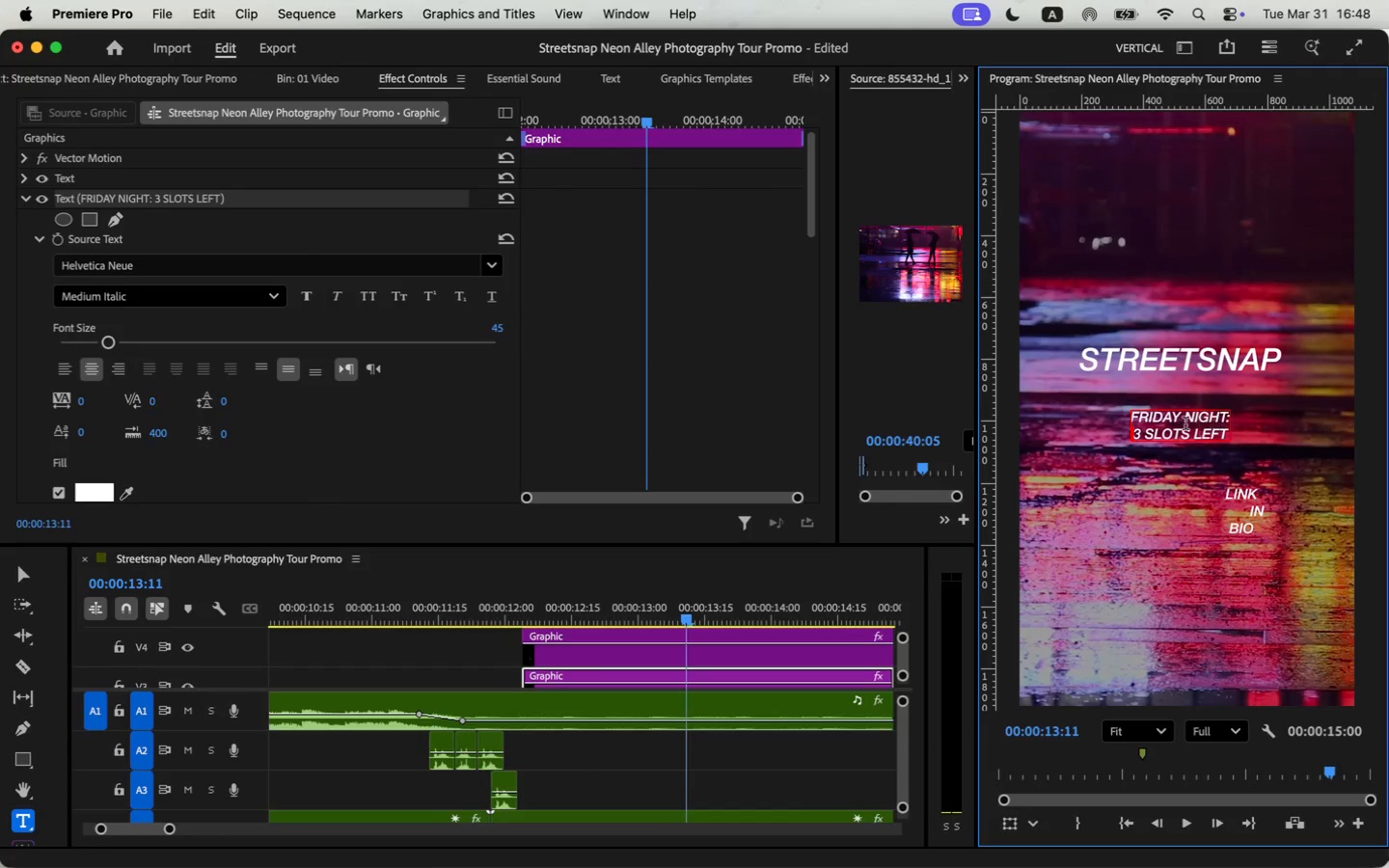 
key(Space)
 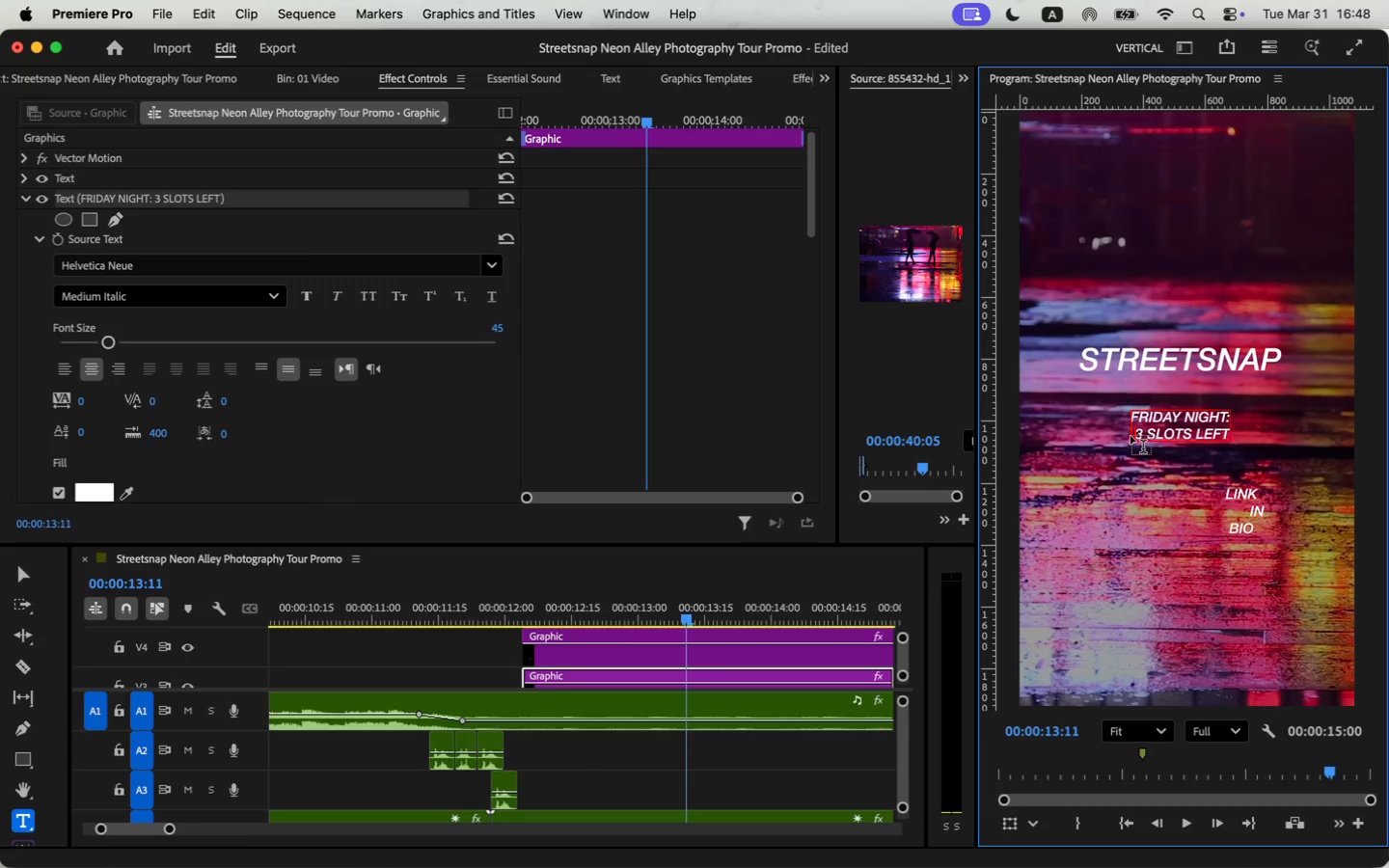 
hold_key(key=Space, duration=1.15)
 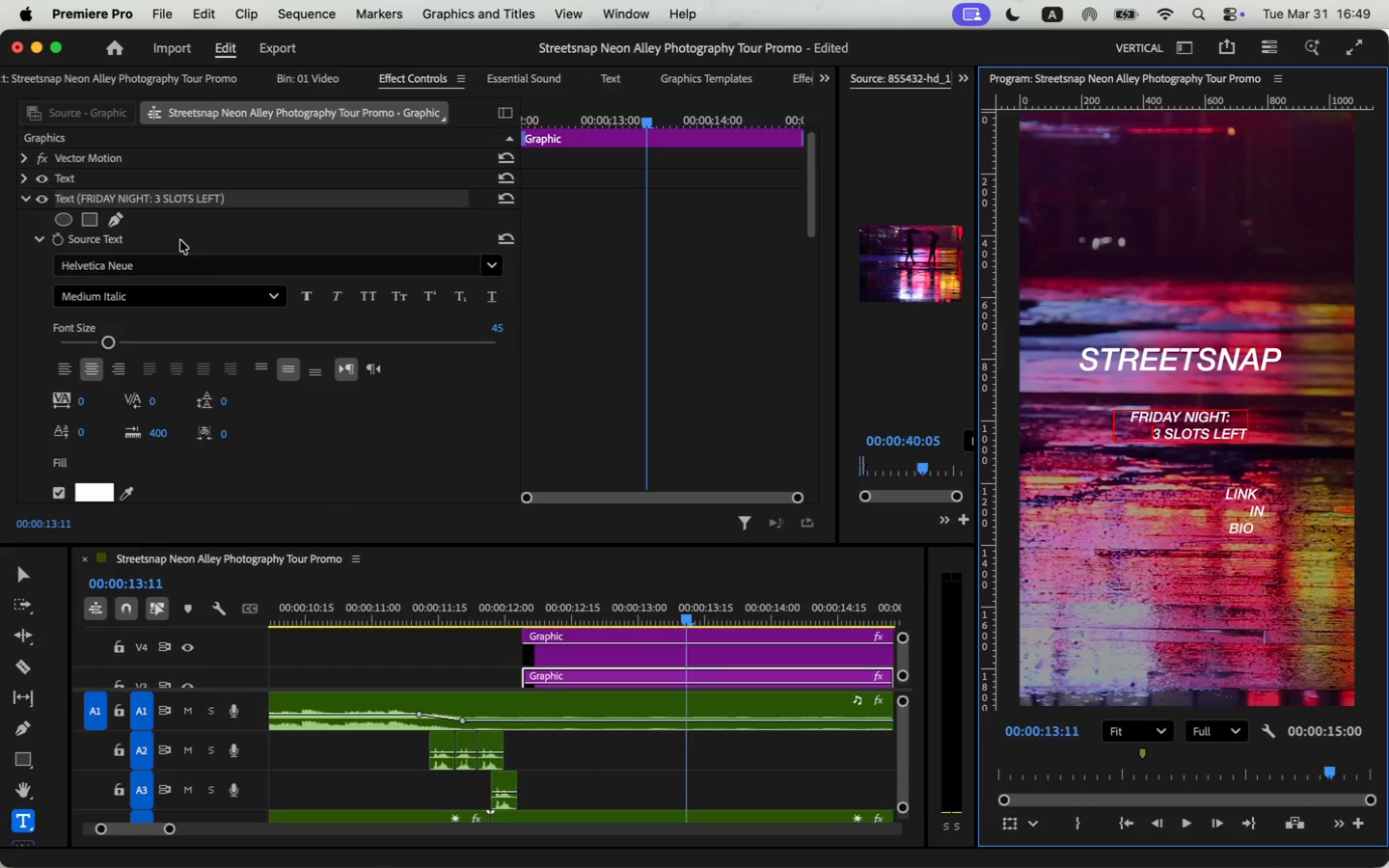 
scroll: coordinate [355, 467], scroll_direction: down, amount: 8.0
 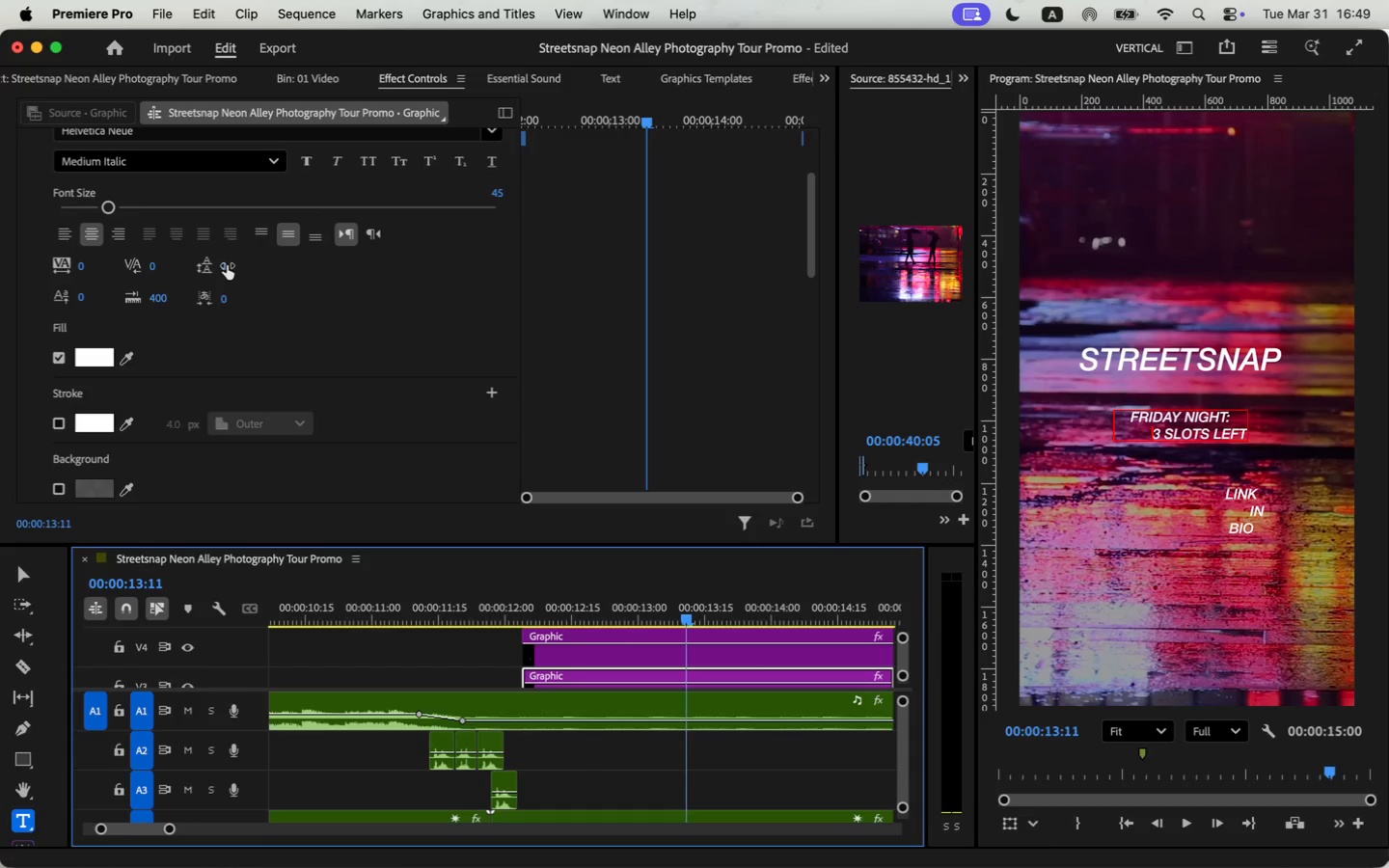 
left_click([227, 265])
 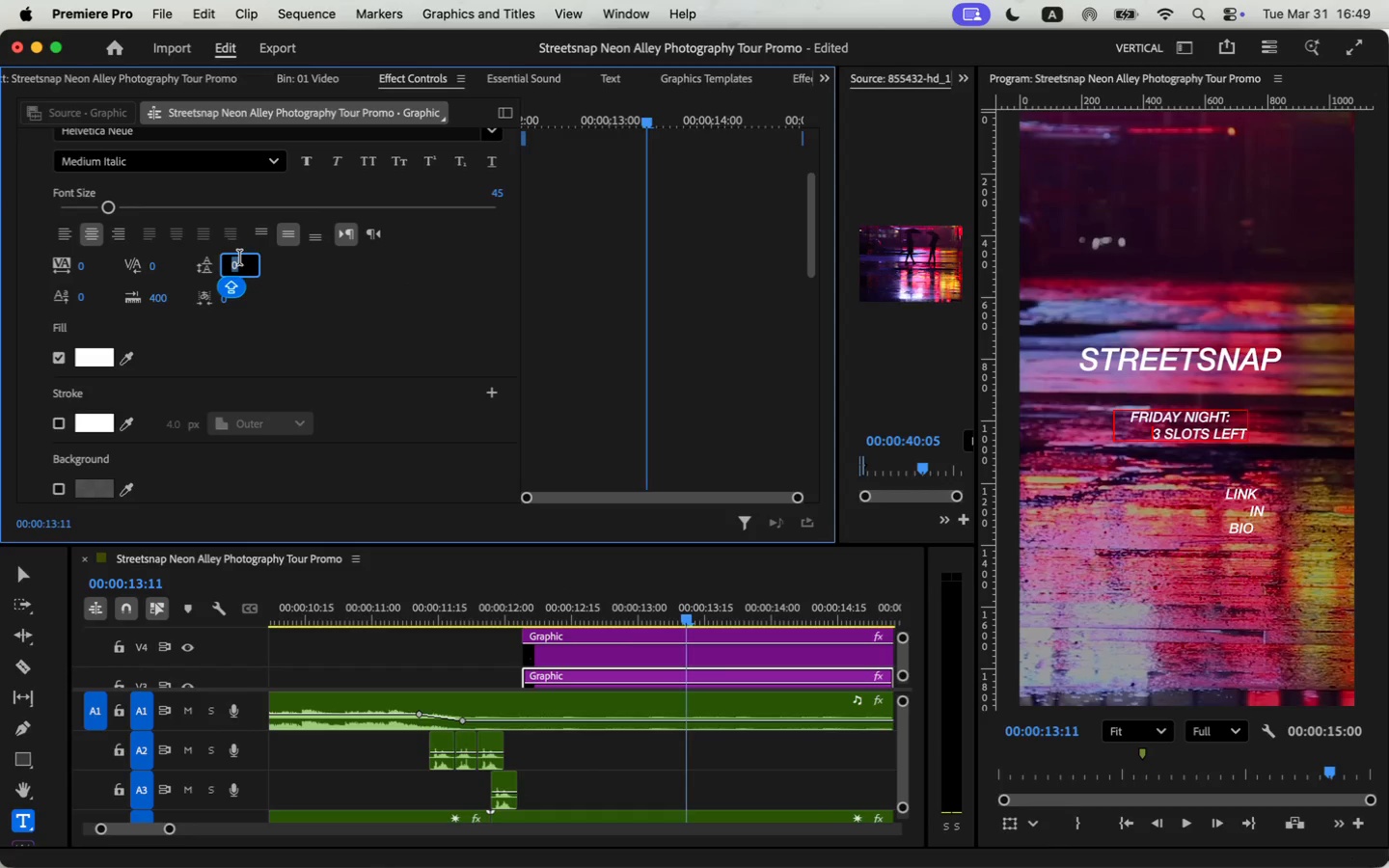 
key(4)
 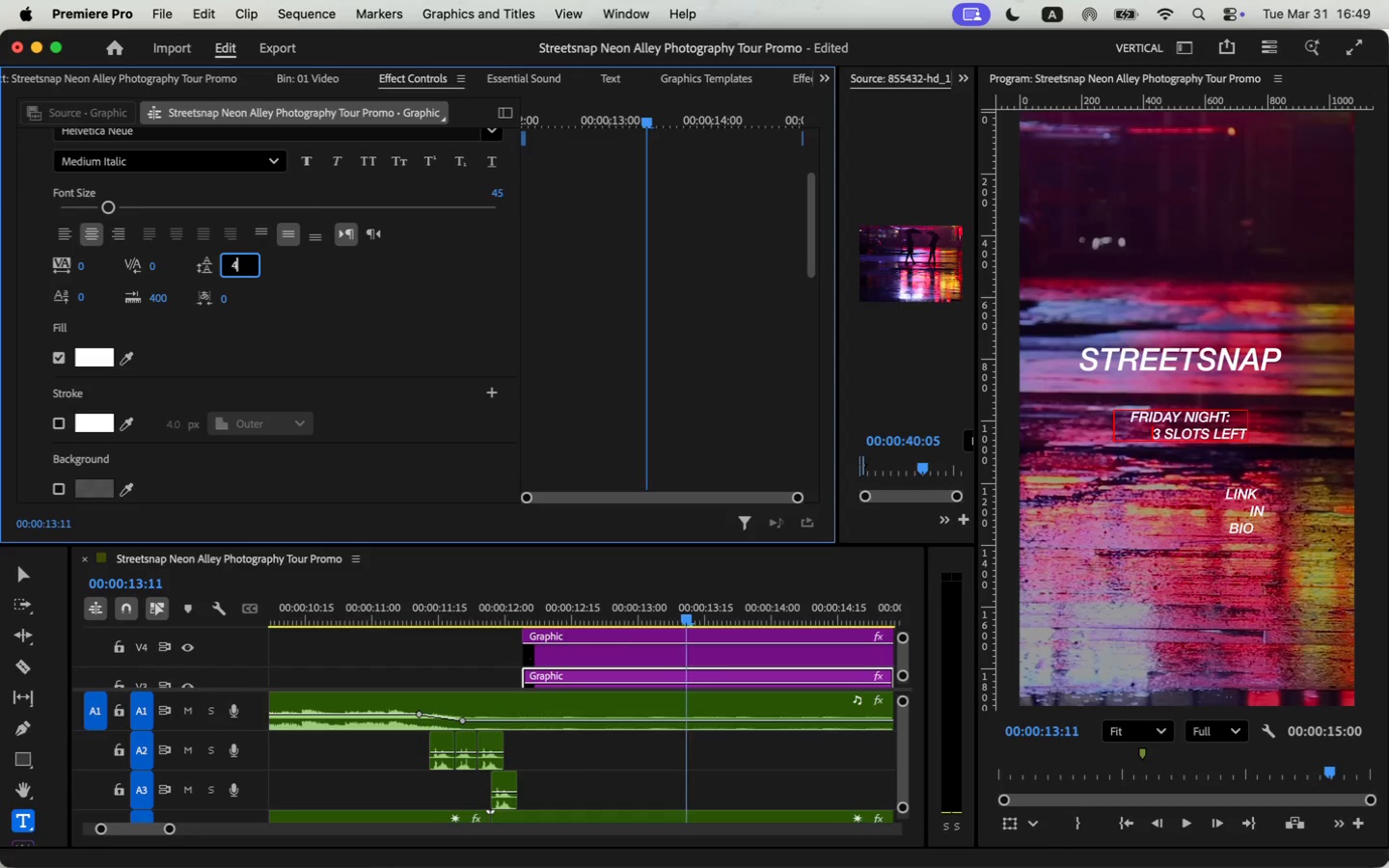 
key(Enter)
 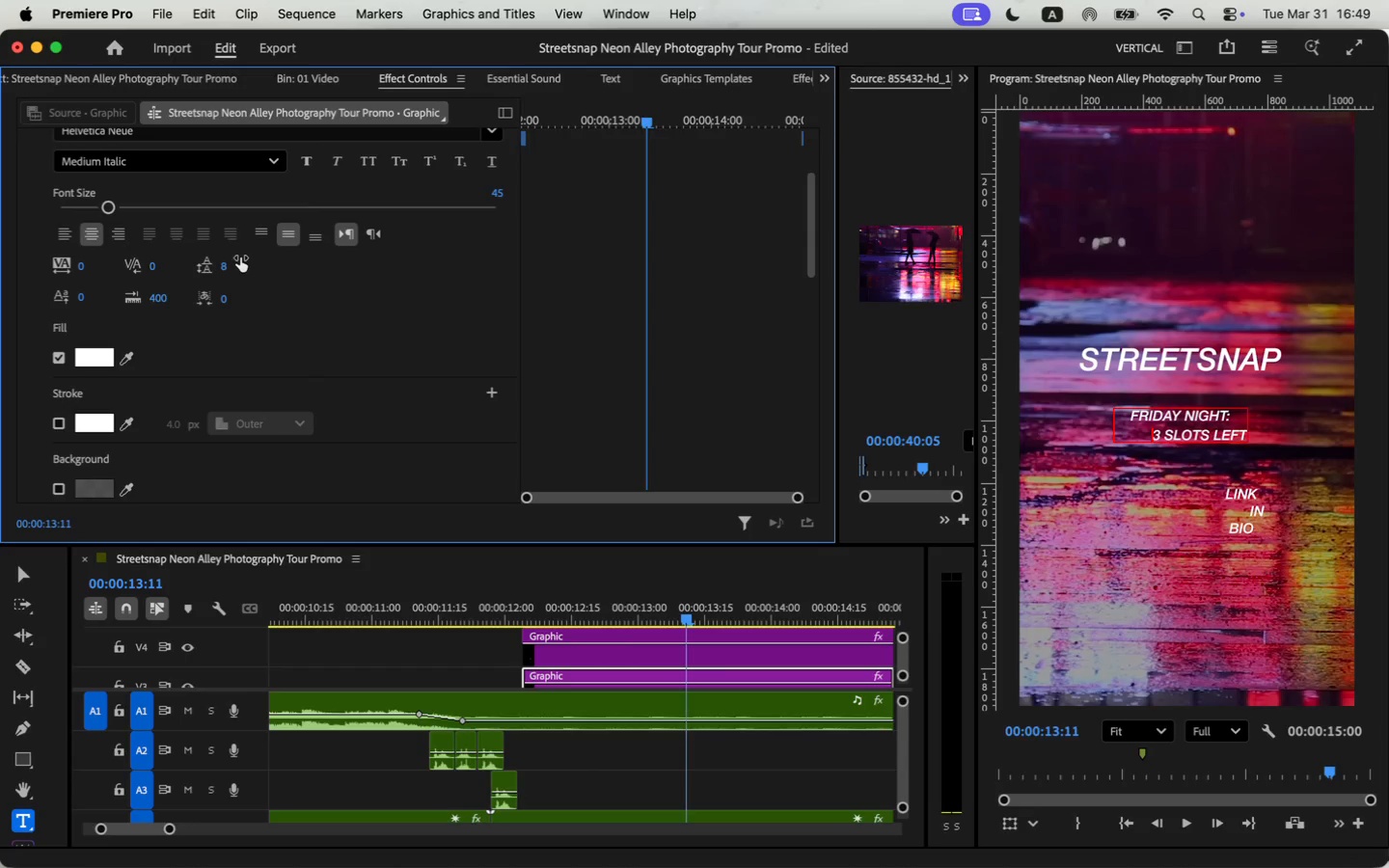 
wait(5.37)
 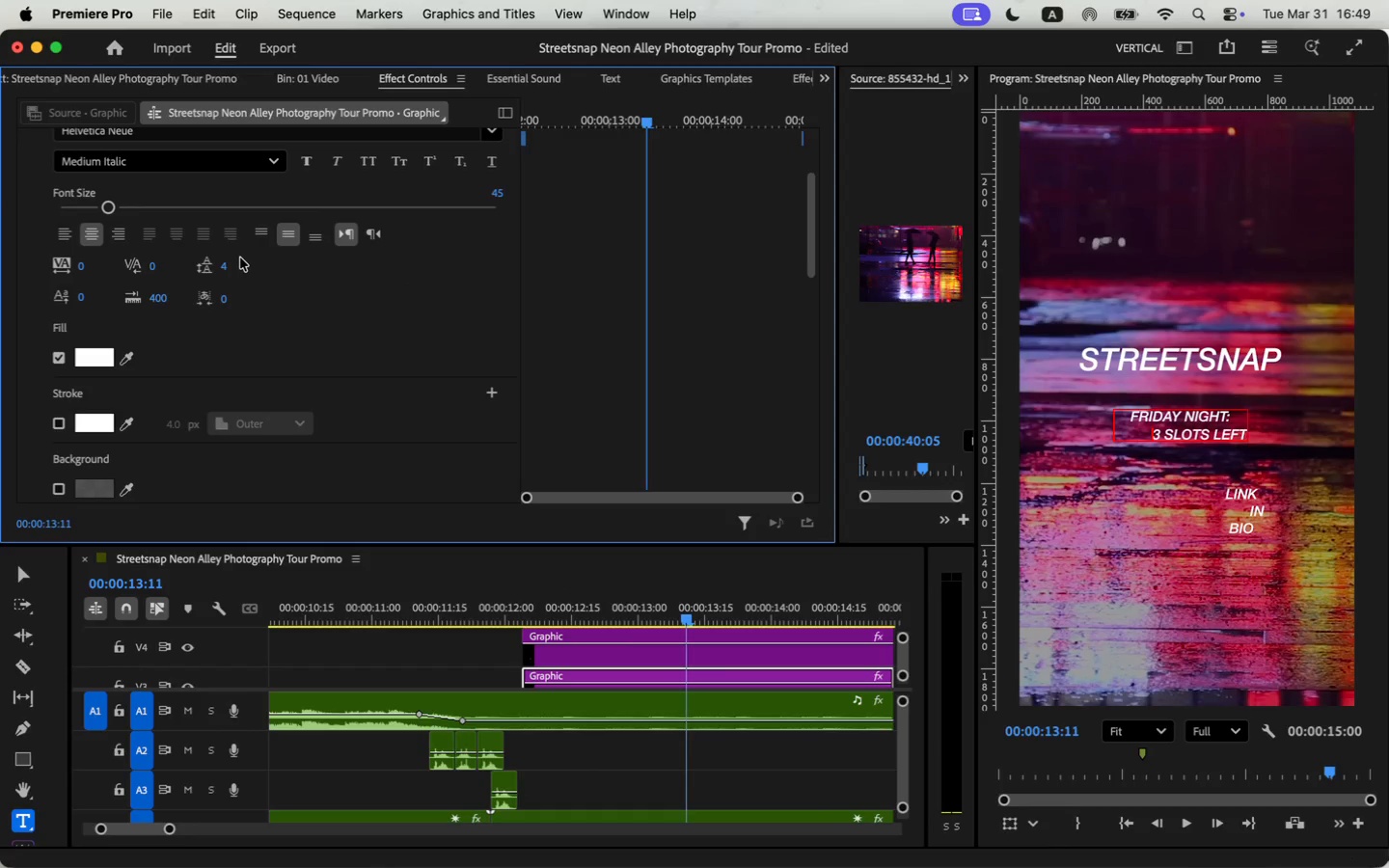 
scroll: coordinate [264, 330], scroll_direction: down, amount: 17.0
 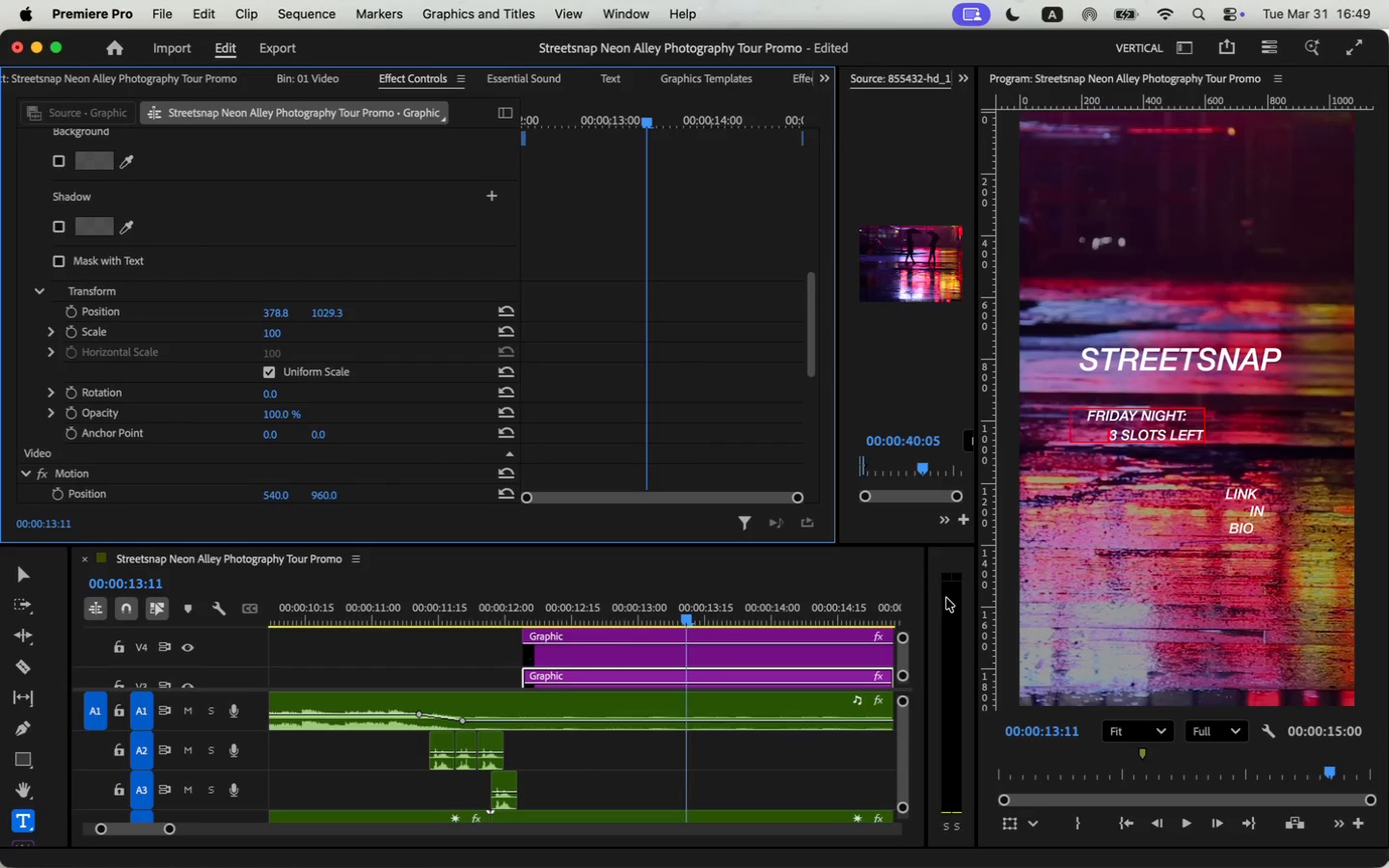 
left_click([1199, 366])
 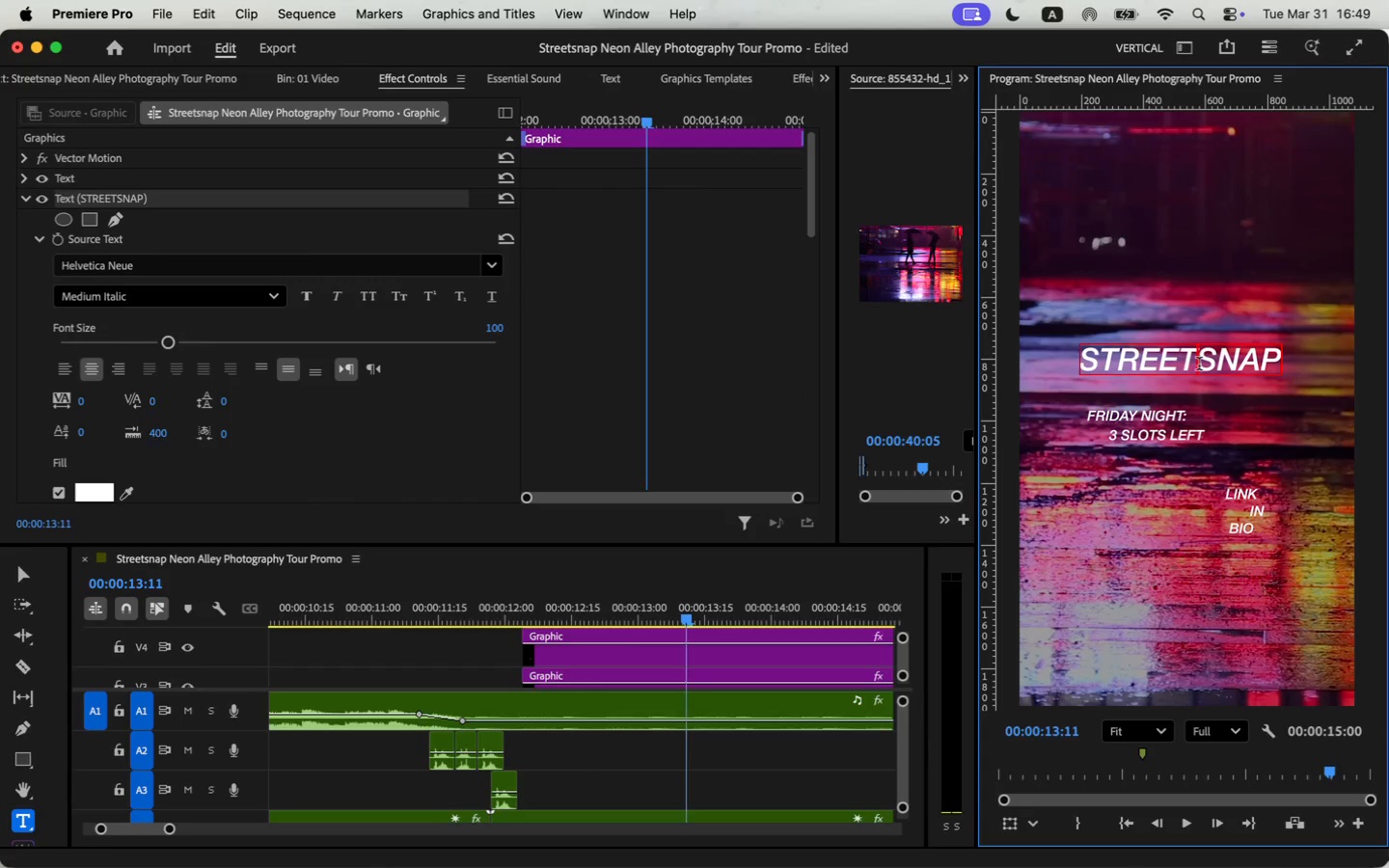 
key(Enter)
 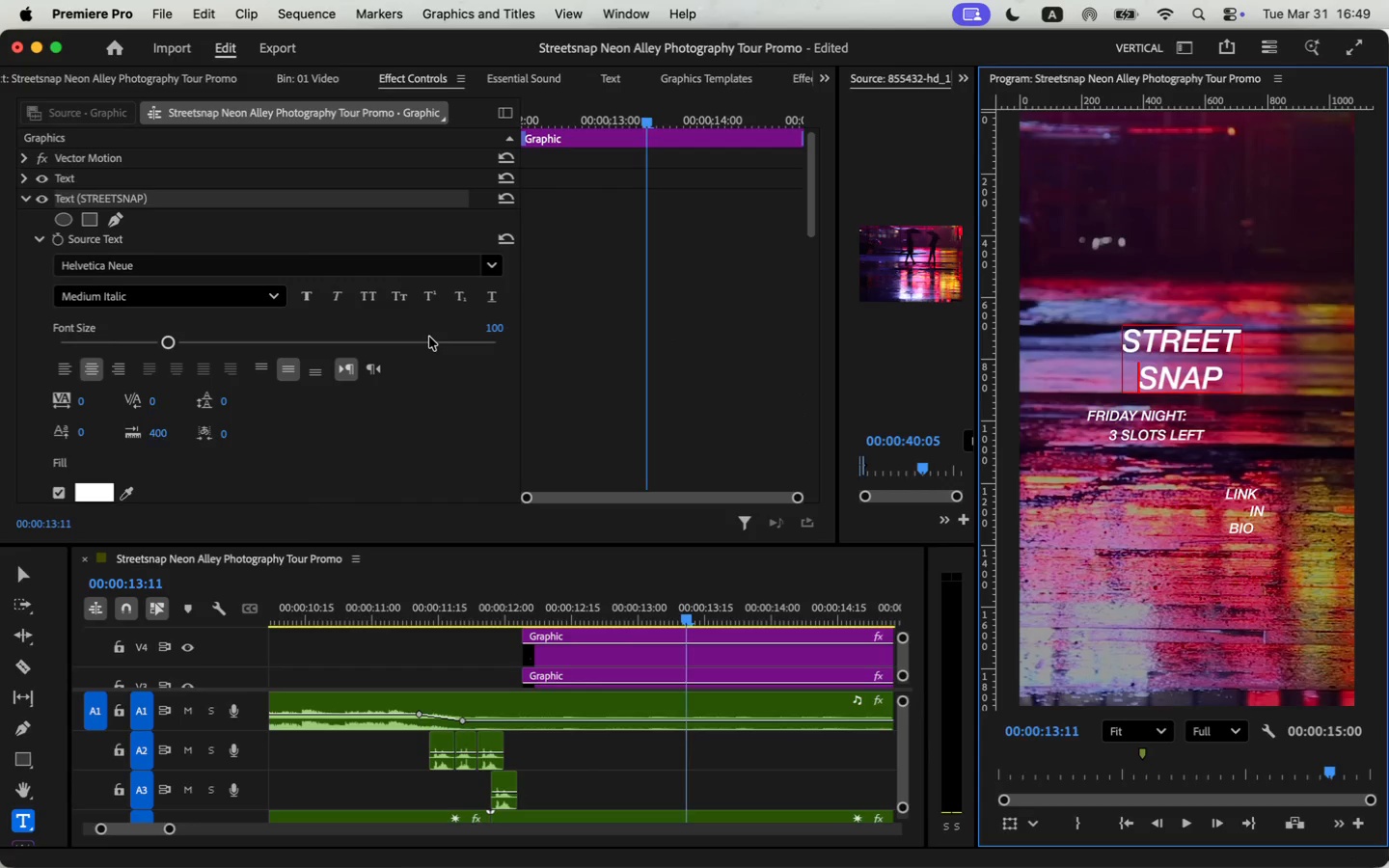 
hold_key(key=Tab, duration=0.4)
 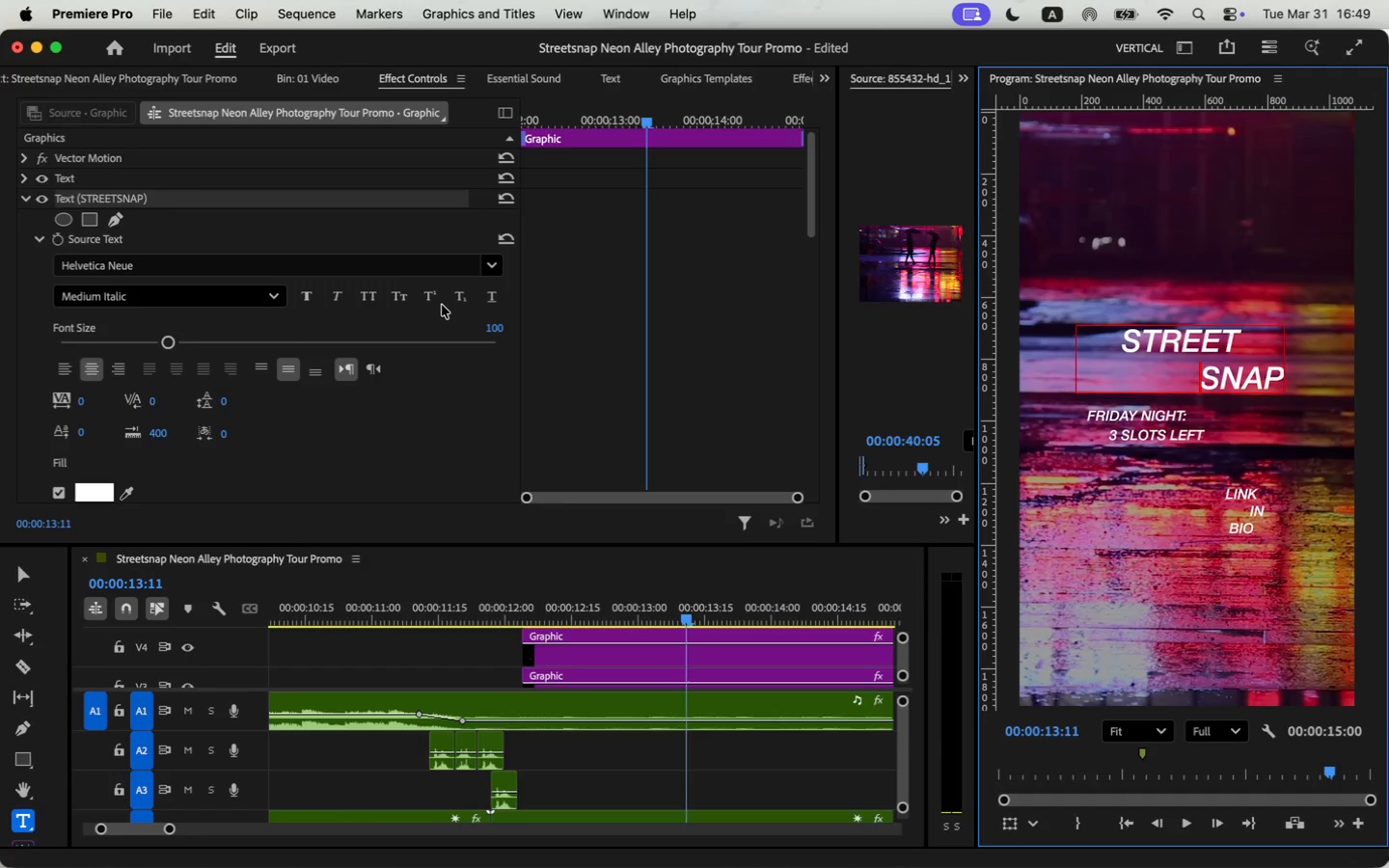 
key(Backspace)
 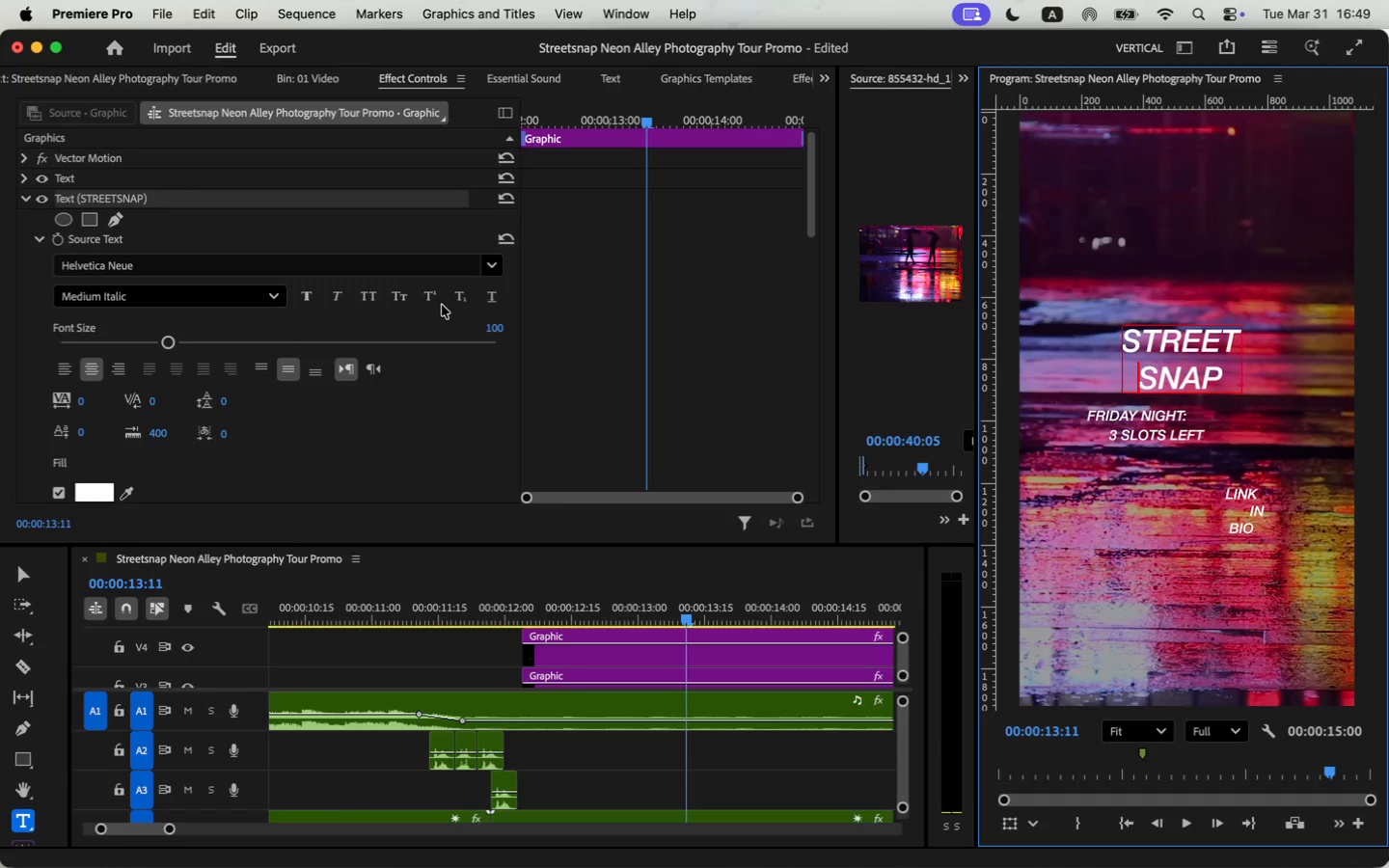 
hold_key(key=Space, duration=0.96)
 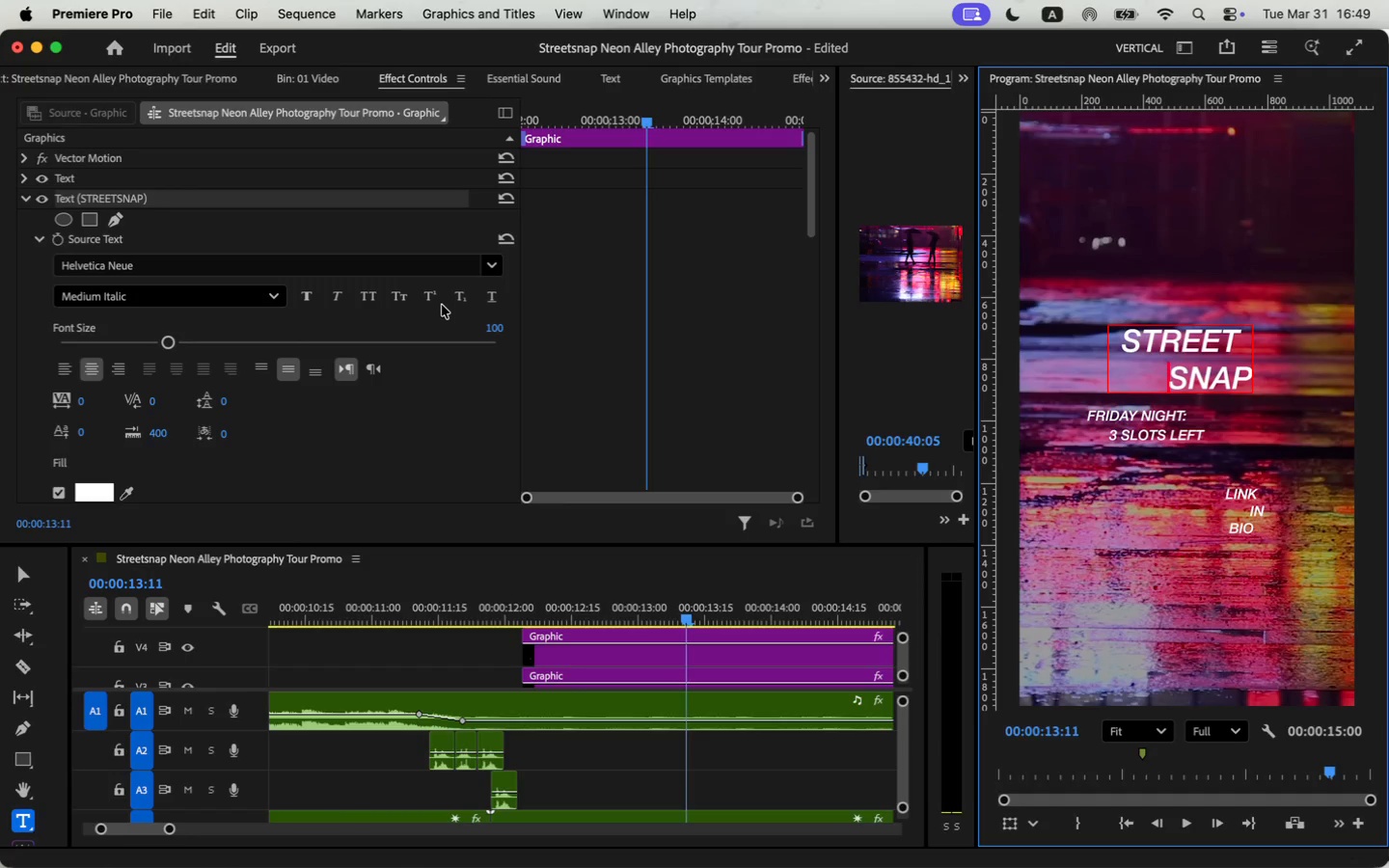 
key(Space)
 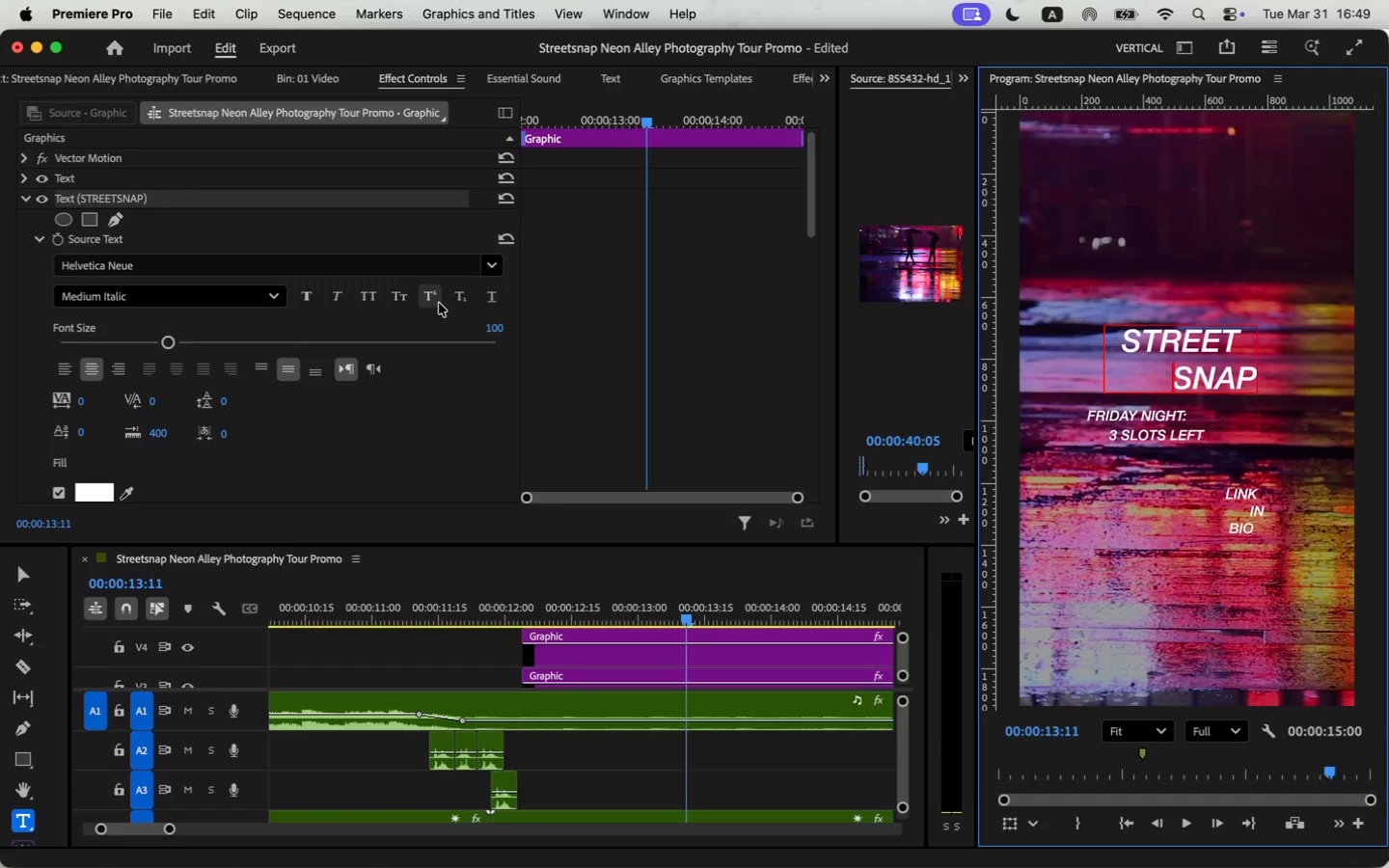 
key(Space)
 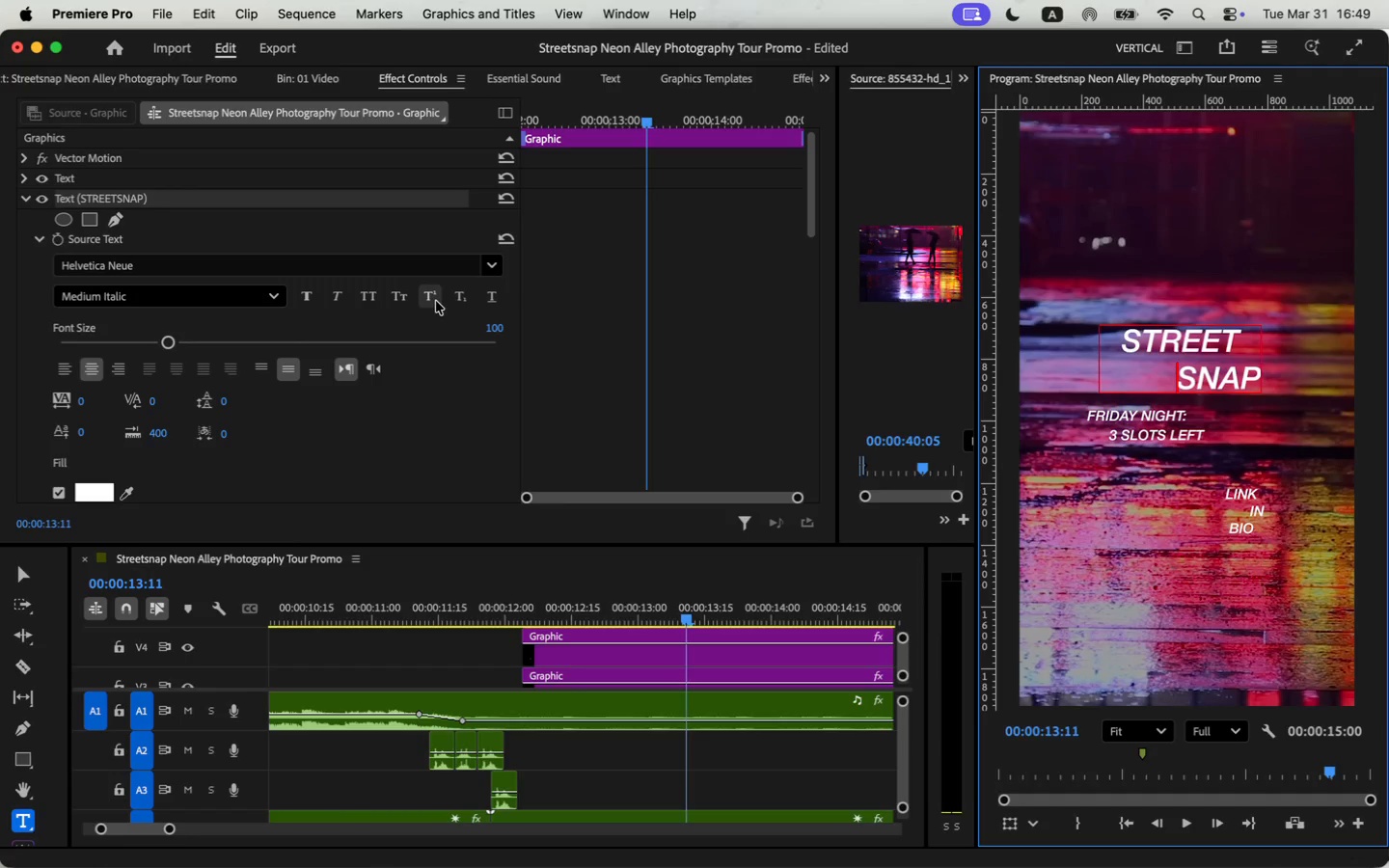 
key(Space)
 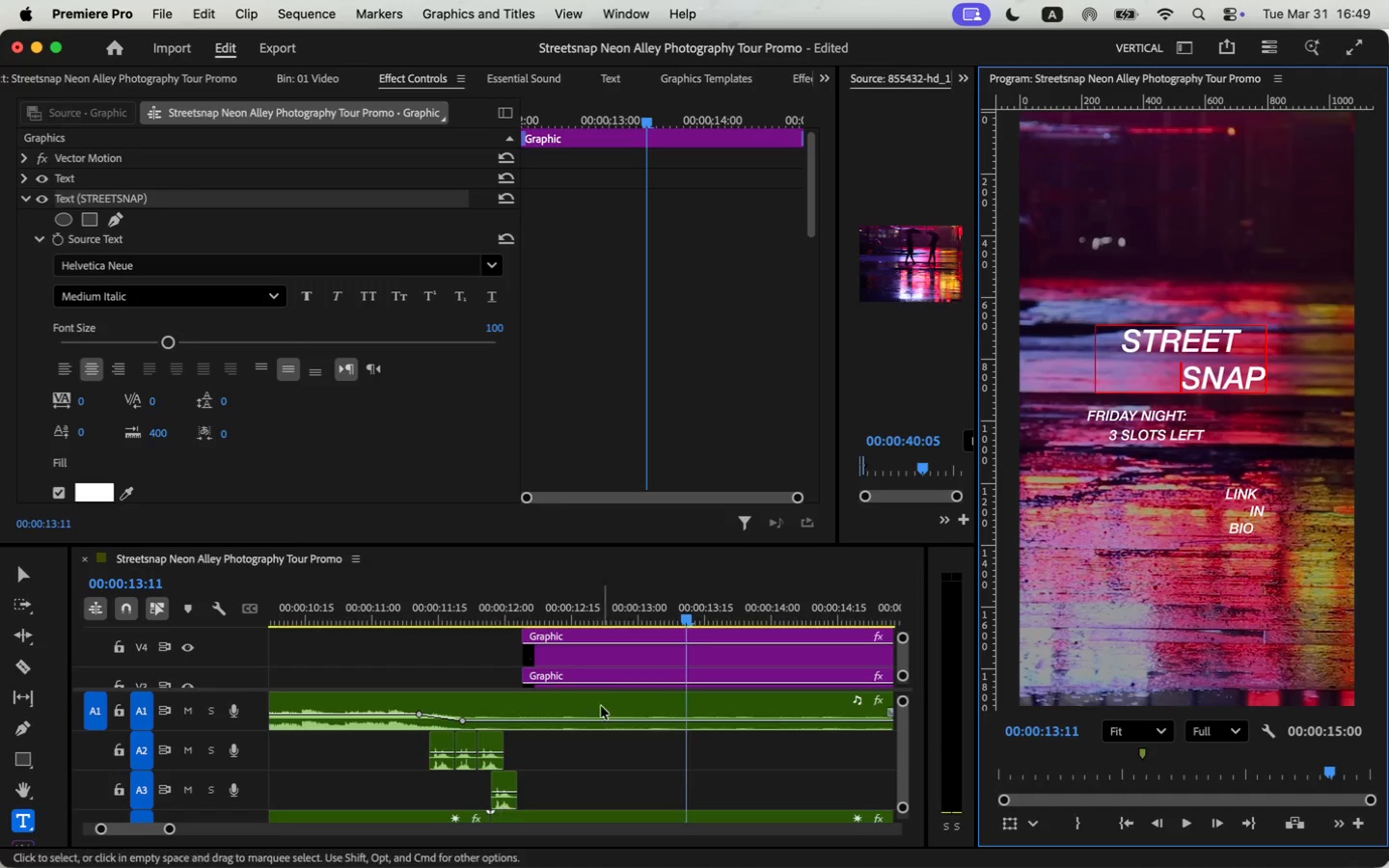 
scroll: coordinate [318, 432], scroll_direction: down, amount: 39.0
 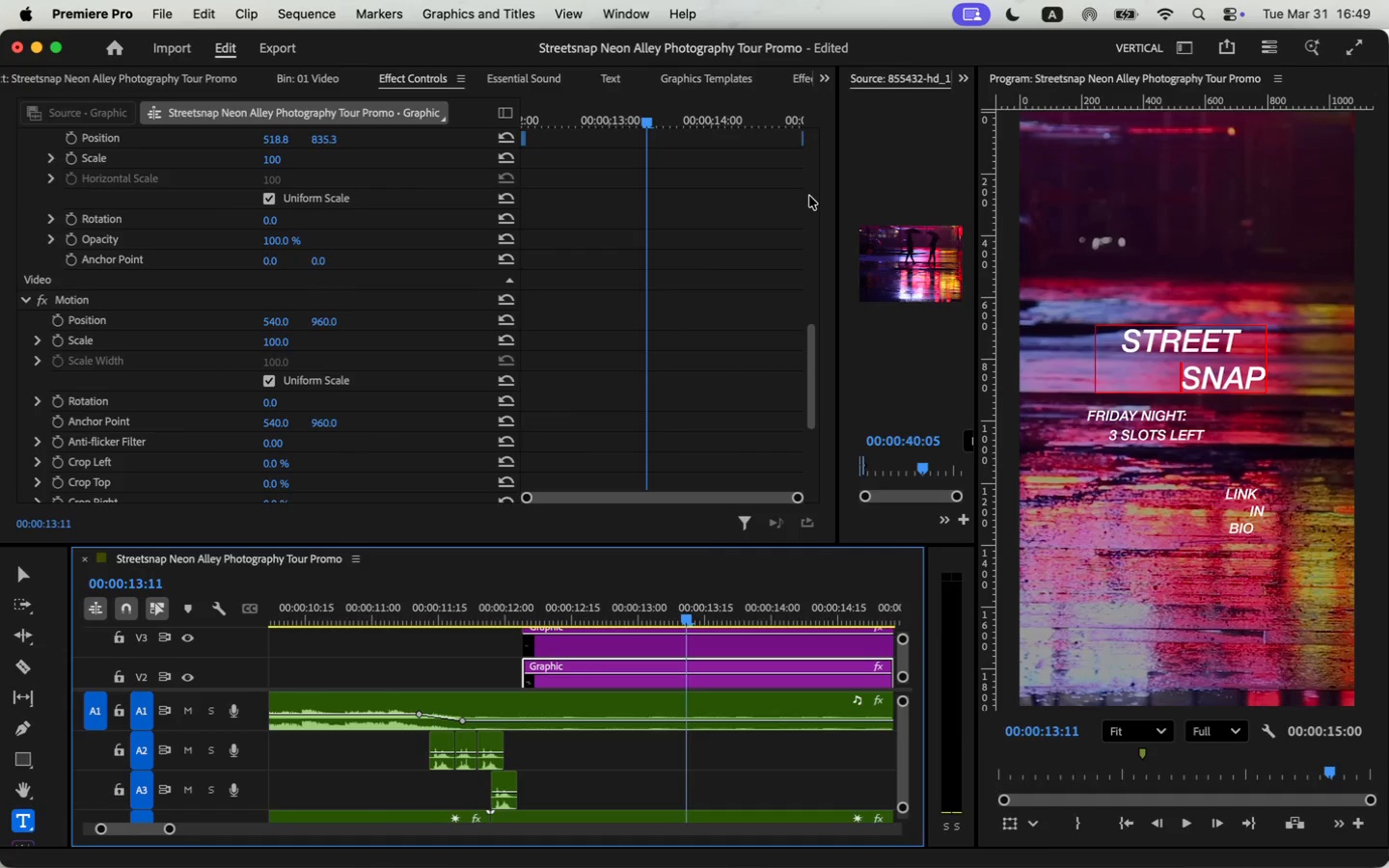 
scroll: coordinate [367, 366], scroll_direction: up, amount: 4.0
 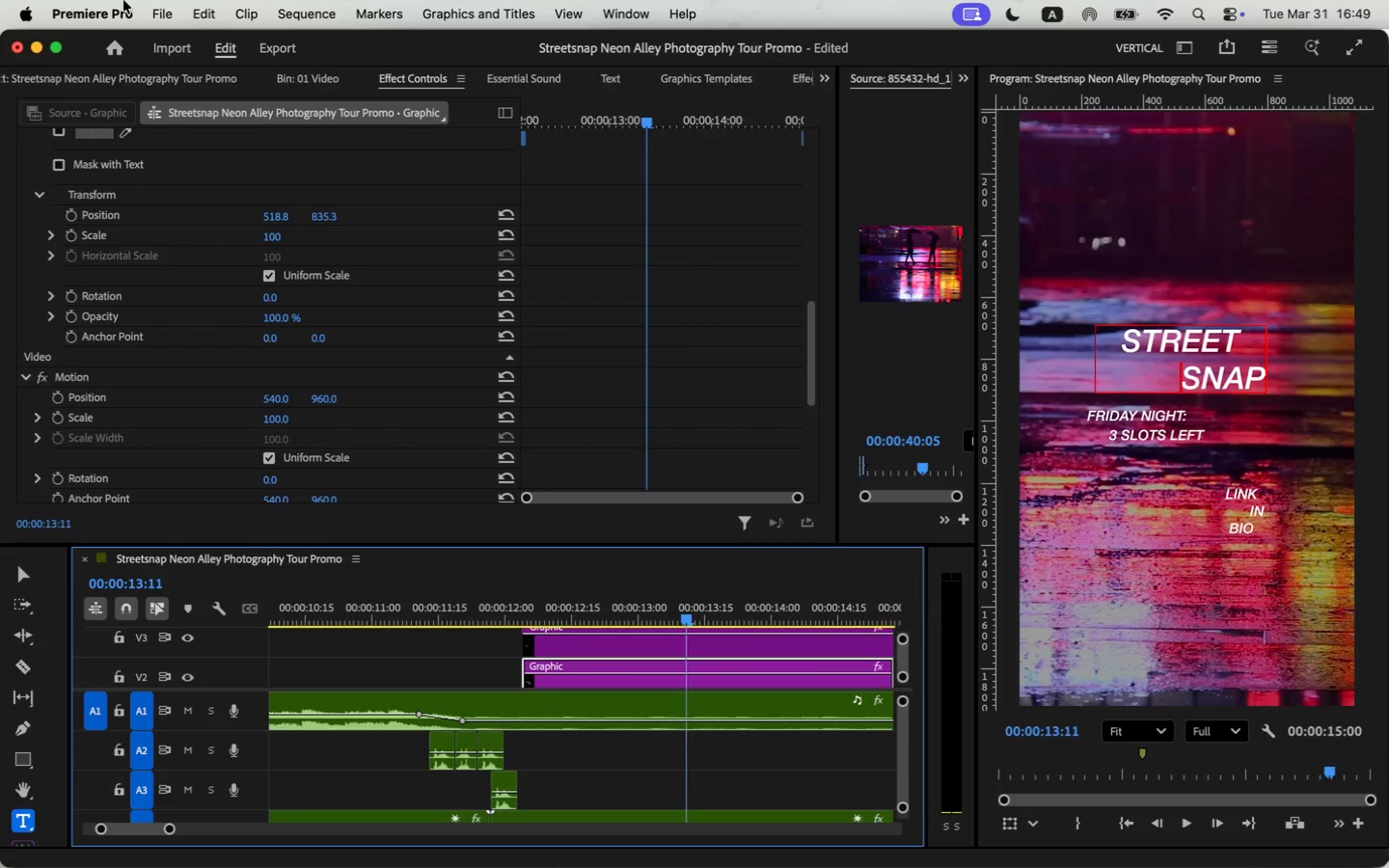 
left_click([165, 0])
 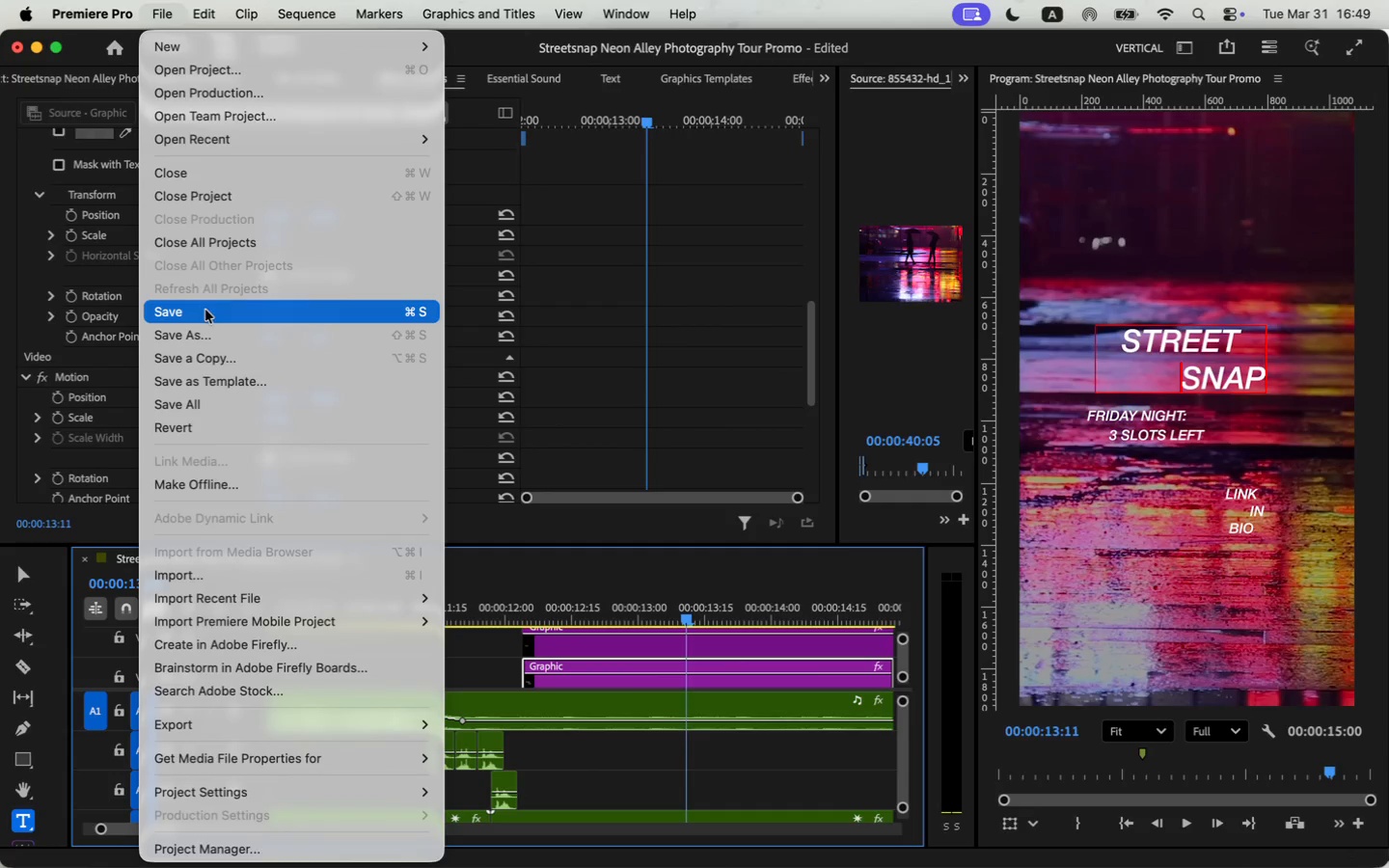 
left_click([205, 309])
 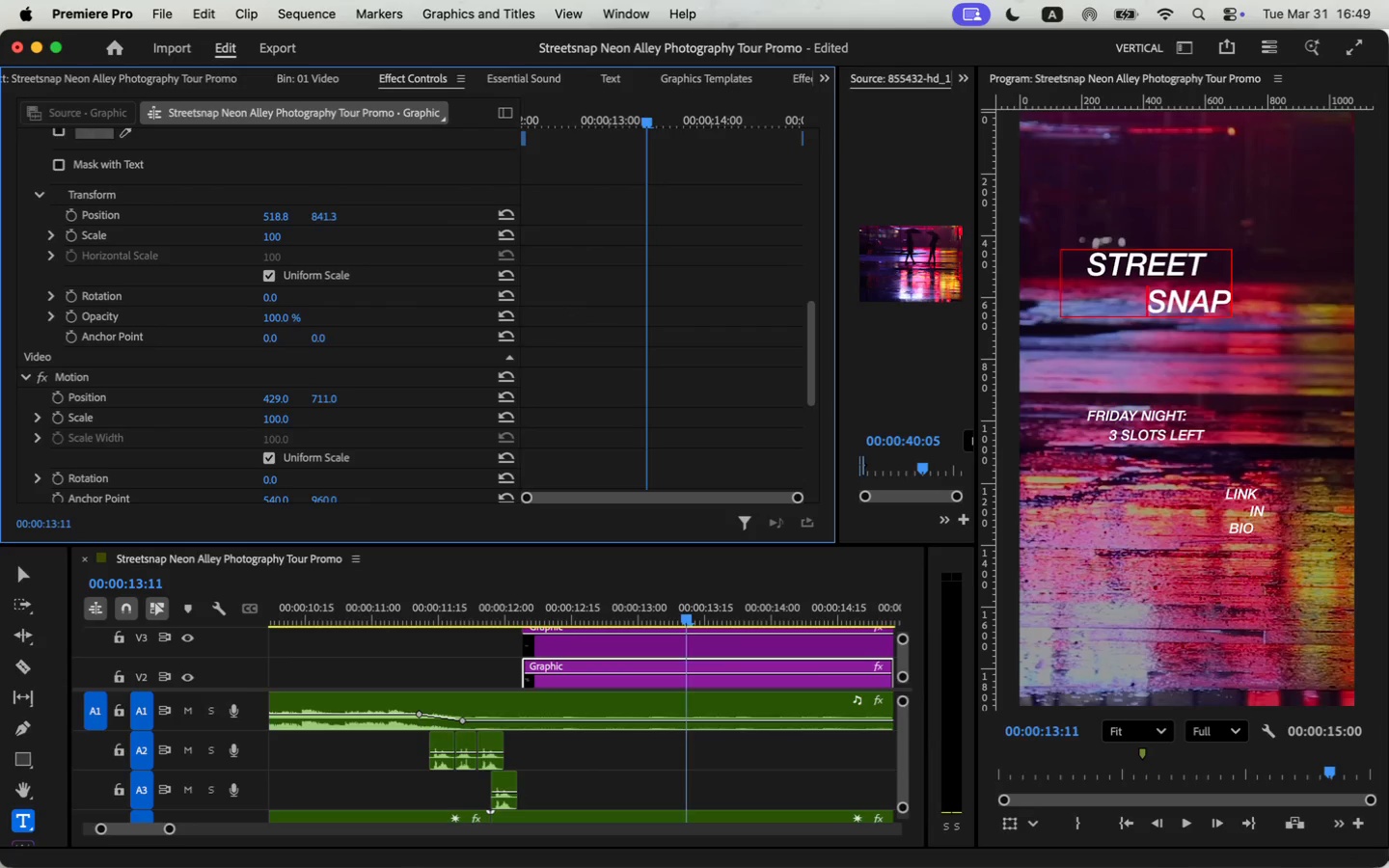 
wait(15.46)
 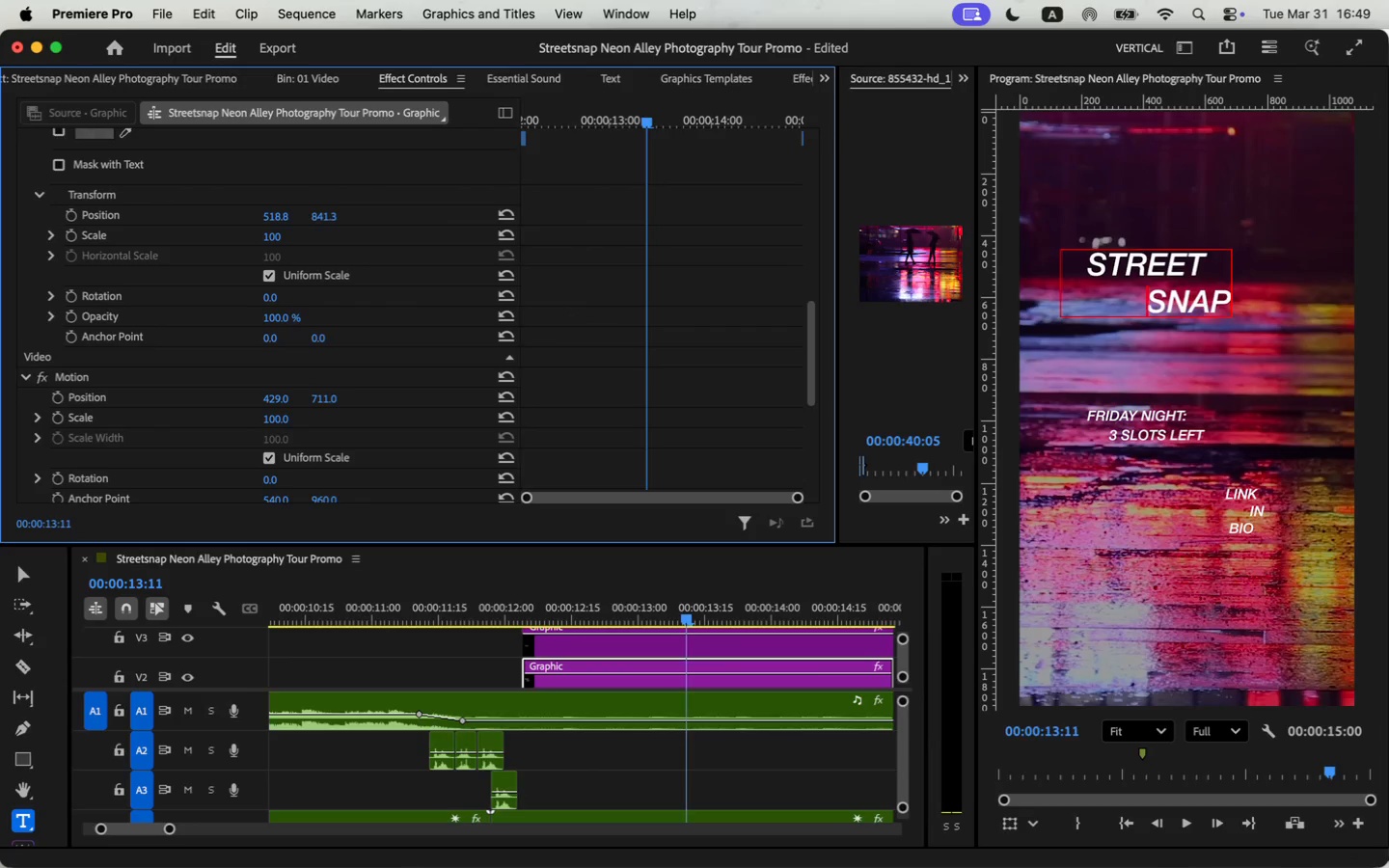 
scroll: coordinate [359, 352], scroll_direction: down, amount: 21.0
 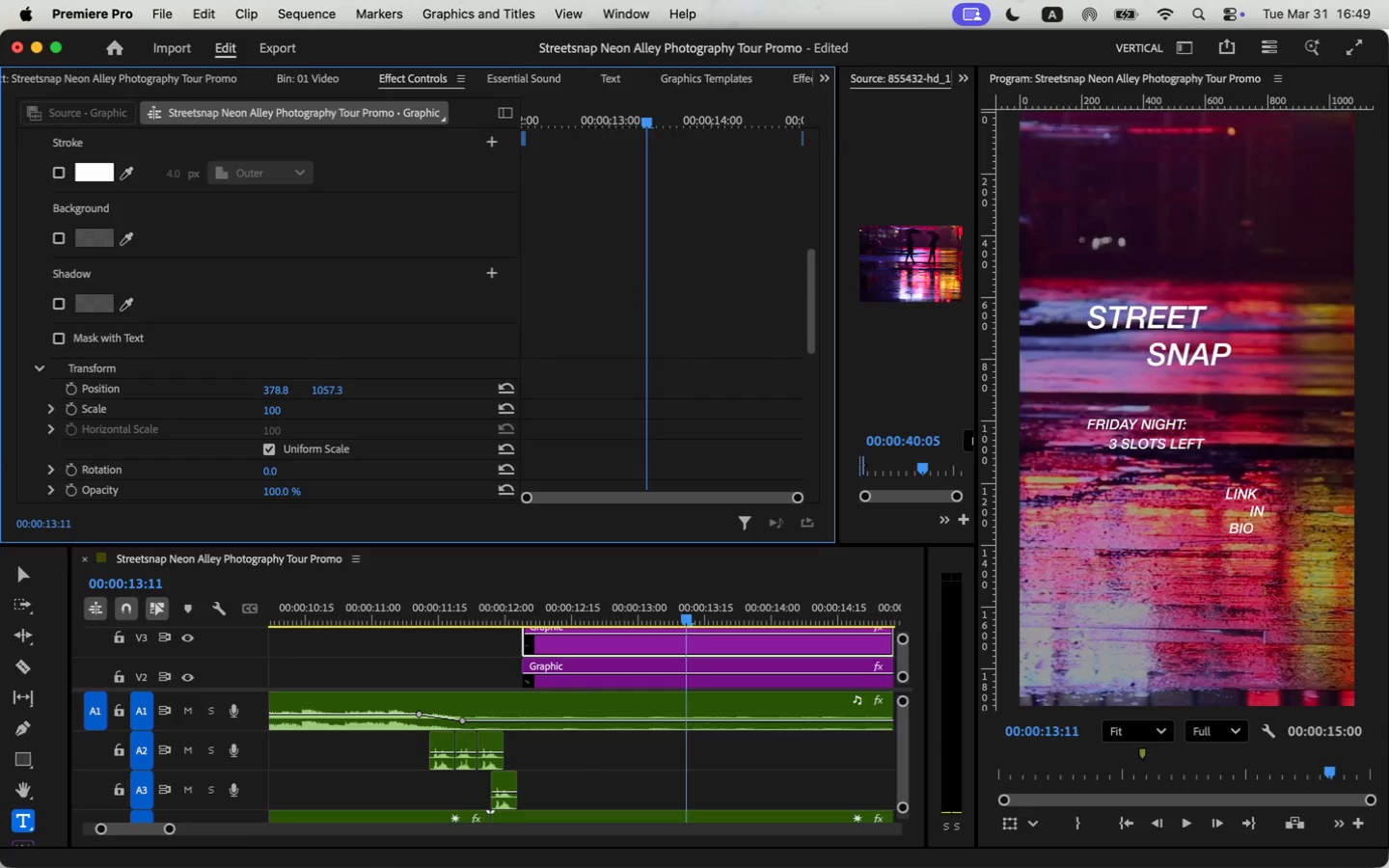 
scroll: coordinate [594, 651], scroll_direction: up, amount: 4.0
 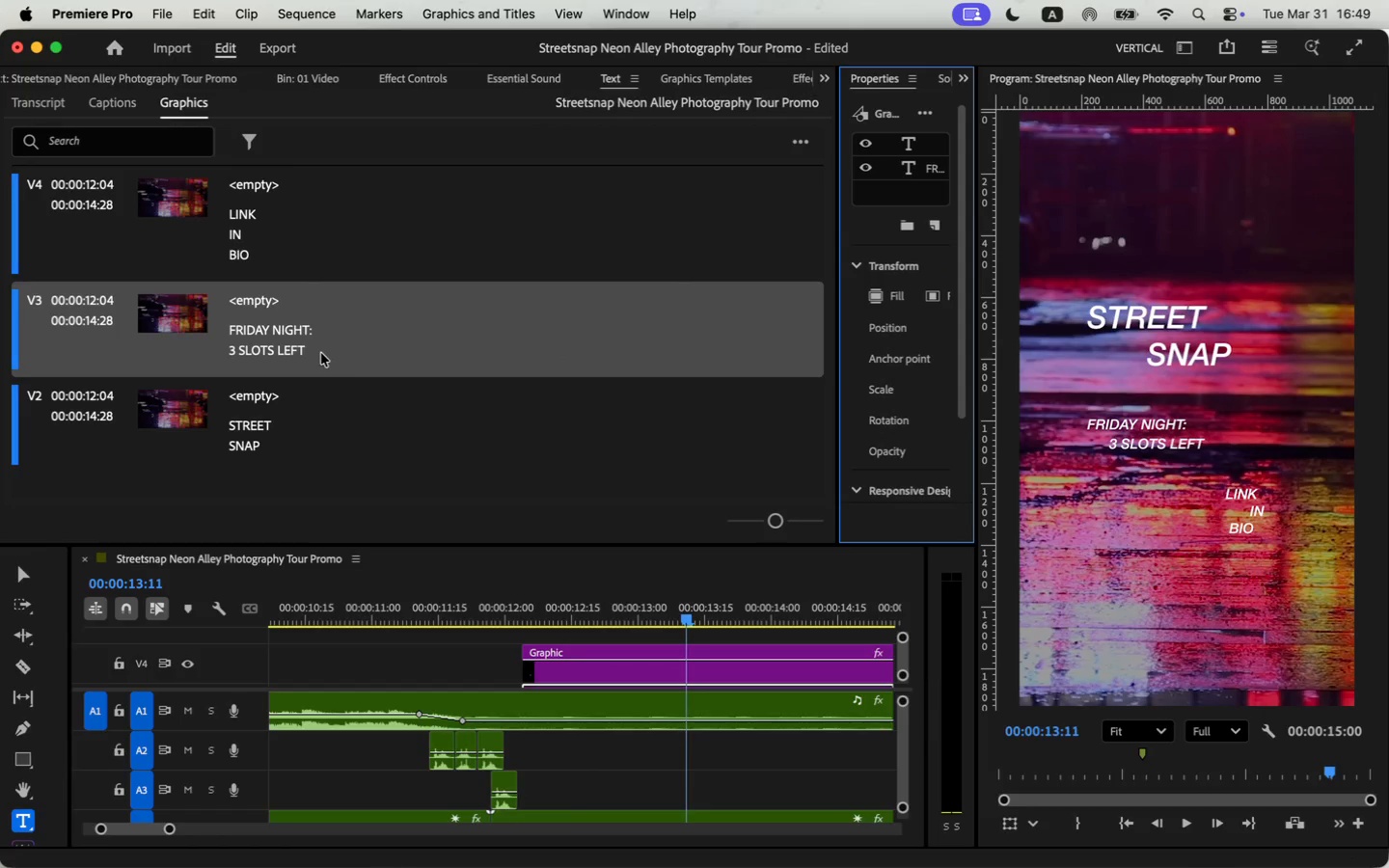 
left_click([583, 673])
 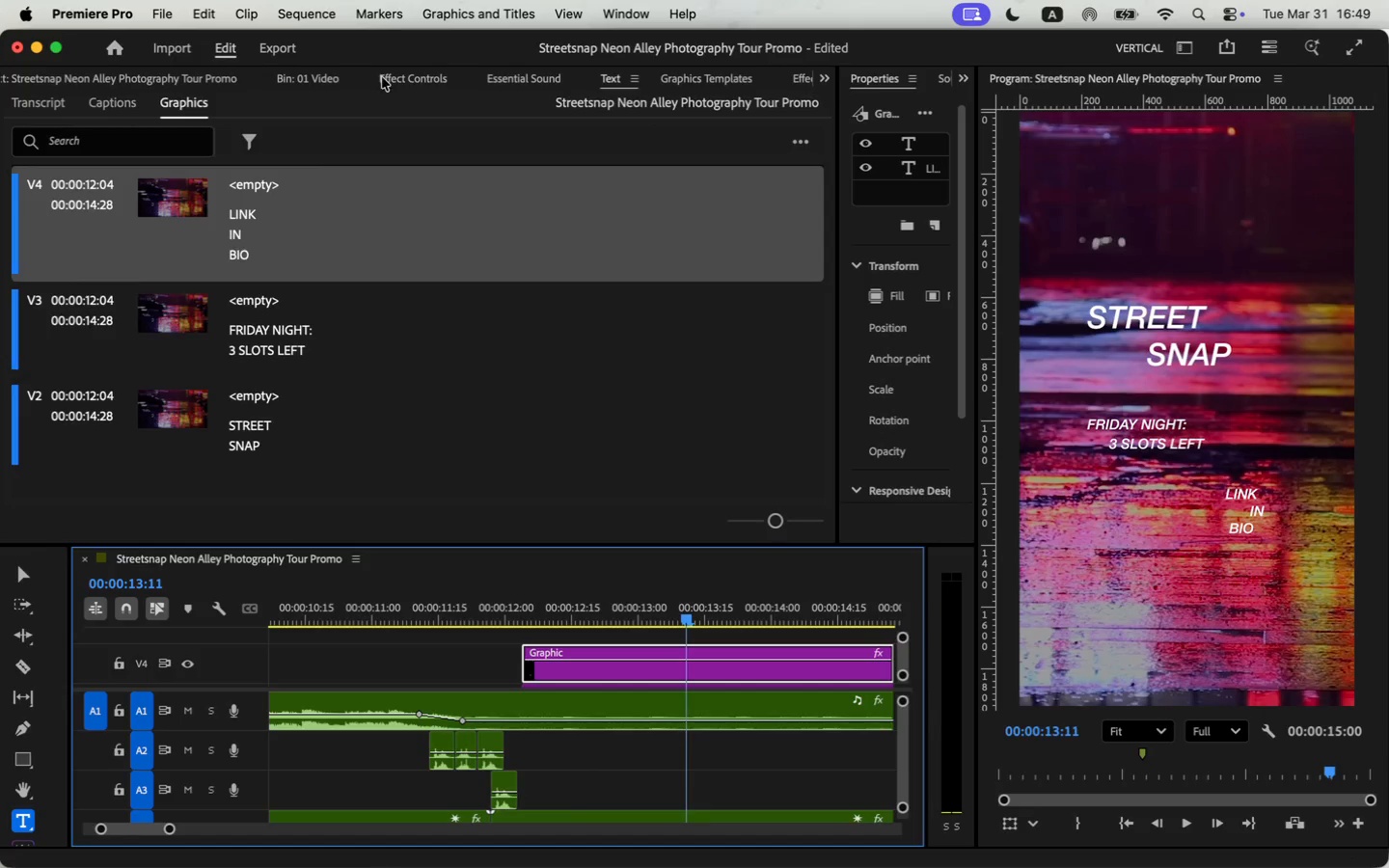 
scroll: coordinate [302, 431], scroll_direction: down, amount: 27.0
 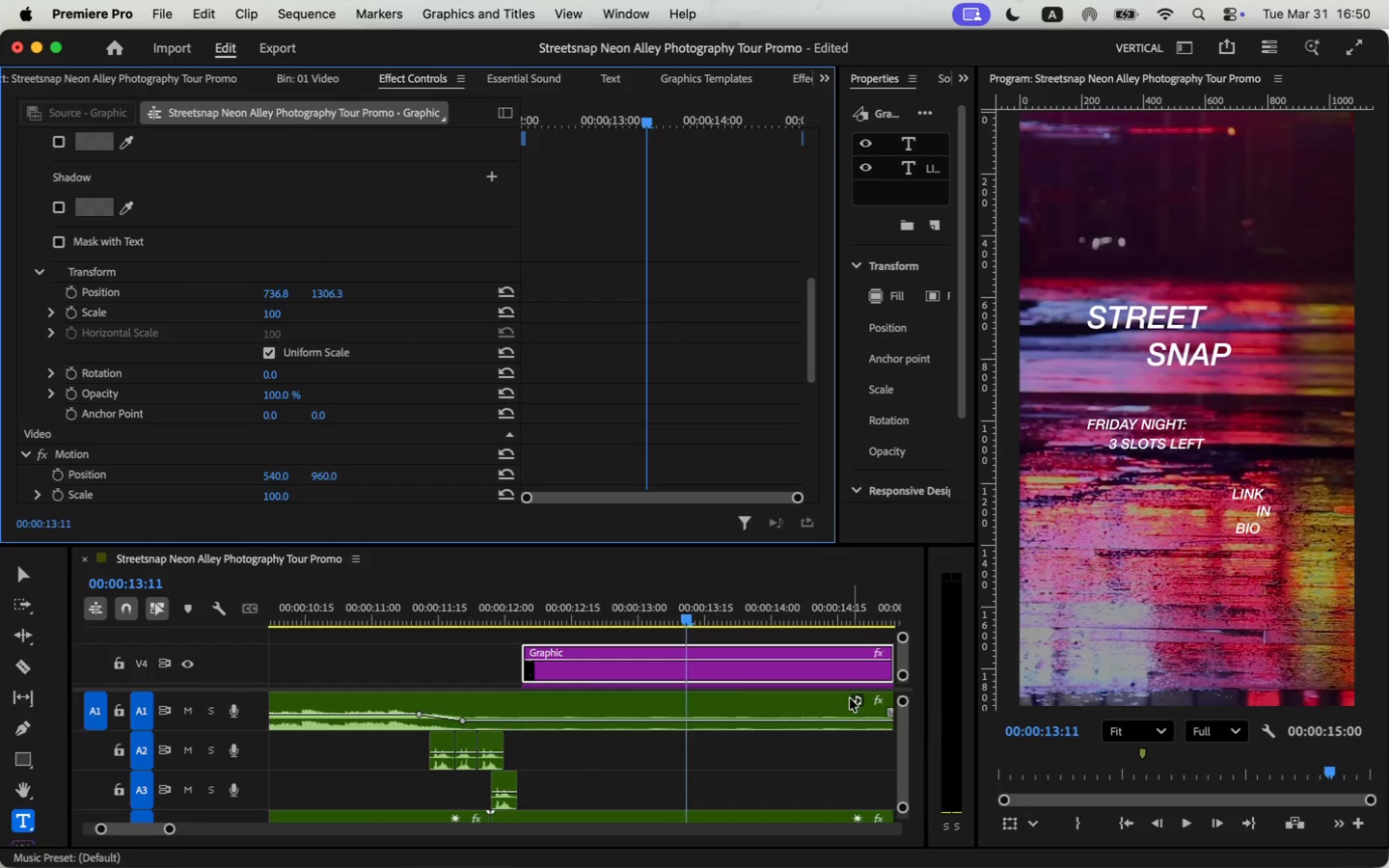 
wait(6.55)
 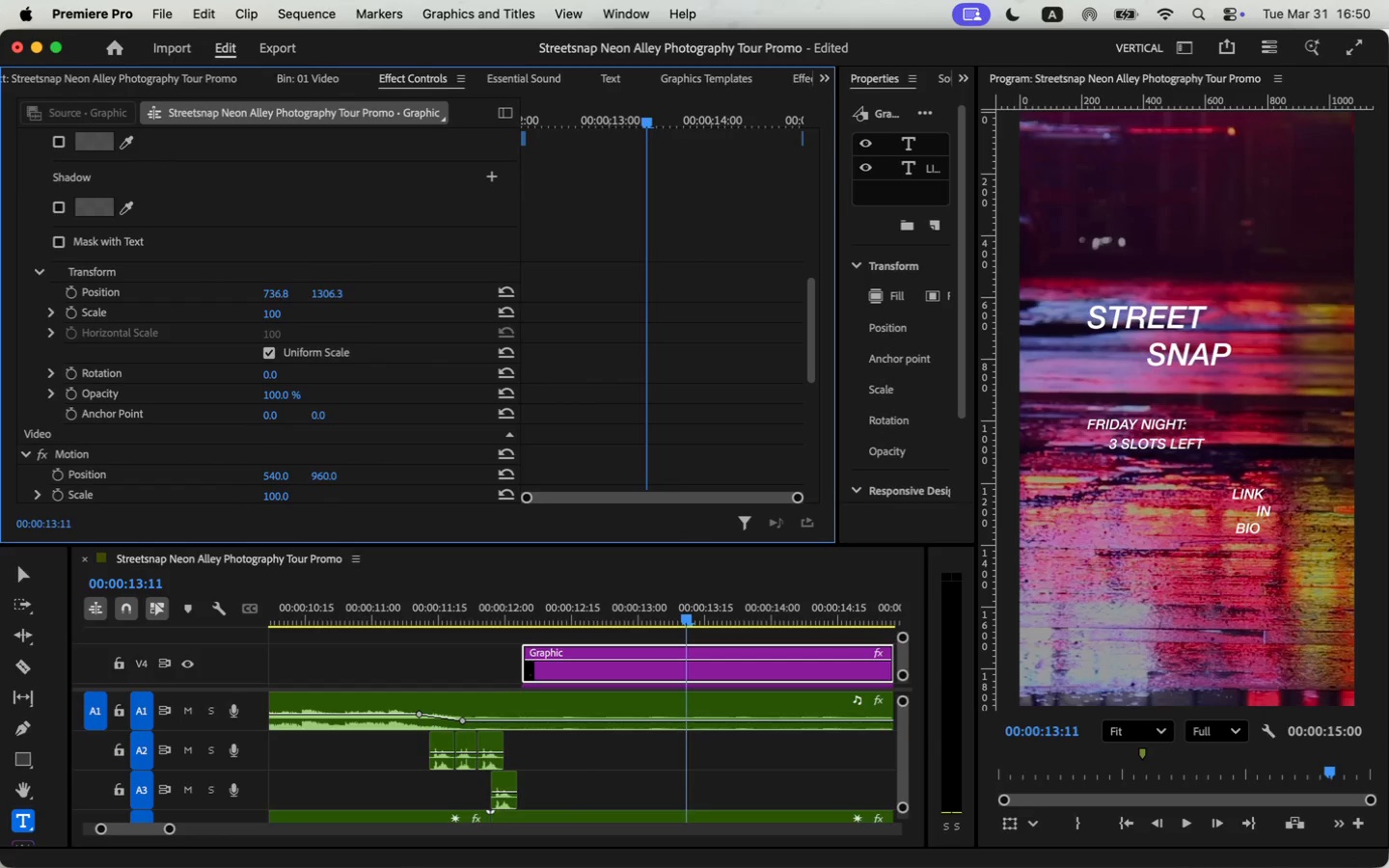 
left_click_drag(start_coordinate=[172, 828], to_coordinate=[182, 829])
 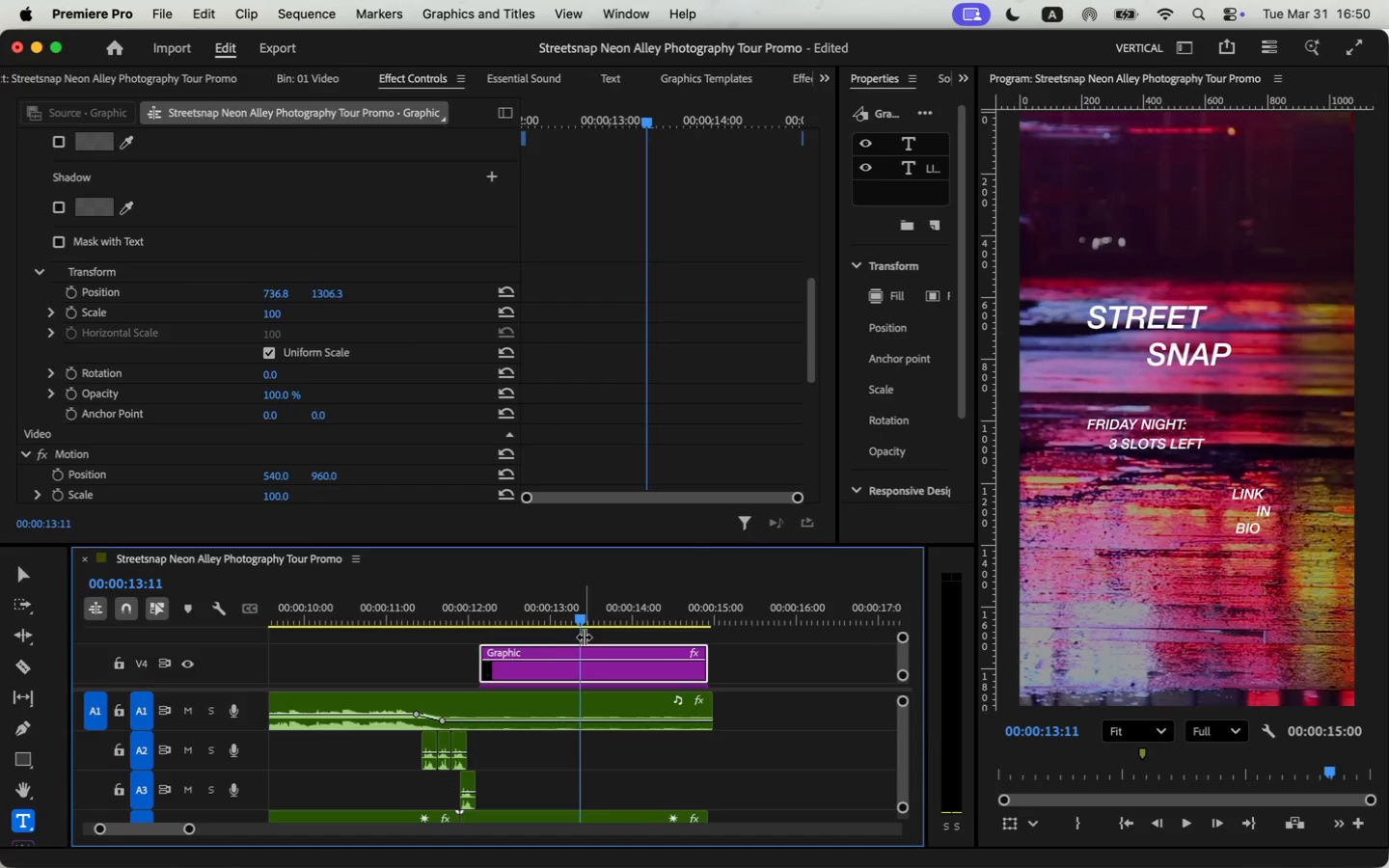 
scroll: coordinate [743, 664], scroll_direction: down, amount: 3.0
 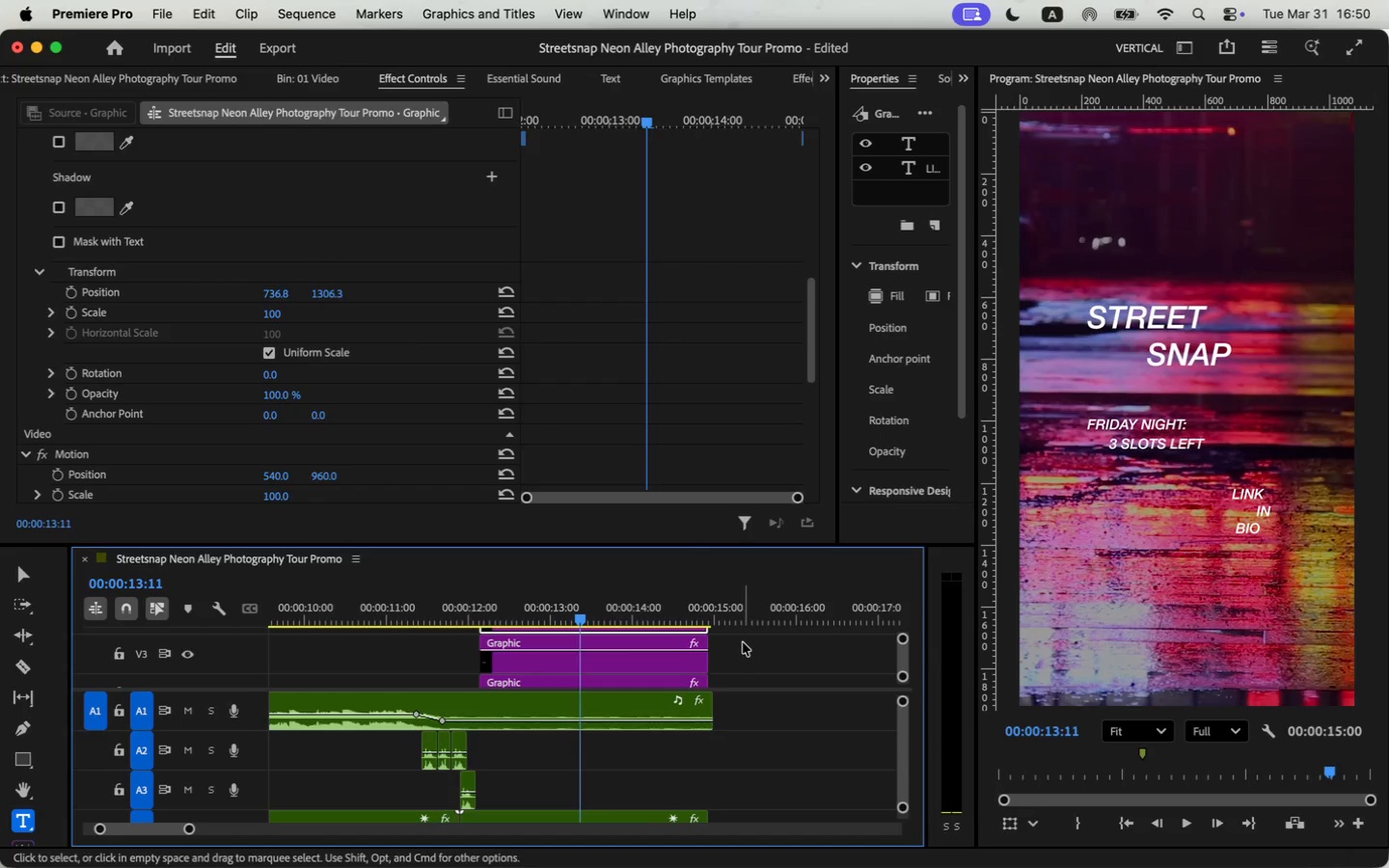 
left_click_drag(start_coordinate=[743, 637], to_coordinate=[681, 676])
 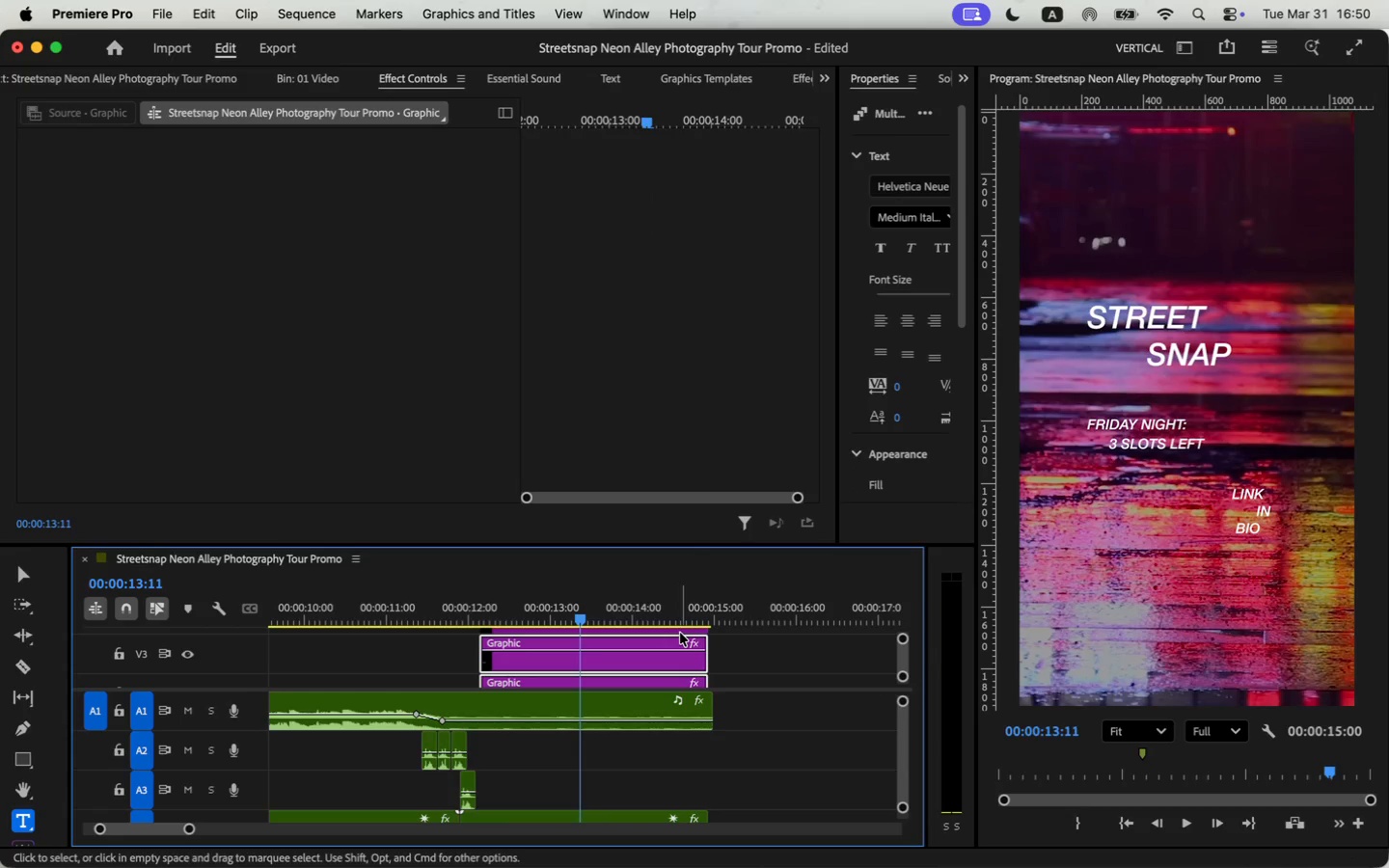 
hold_key(key=ShiftLeft, duration=0.33)
left_click([680, 633])
 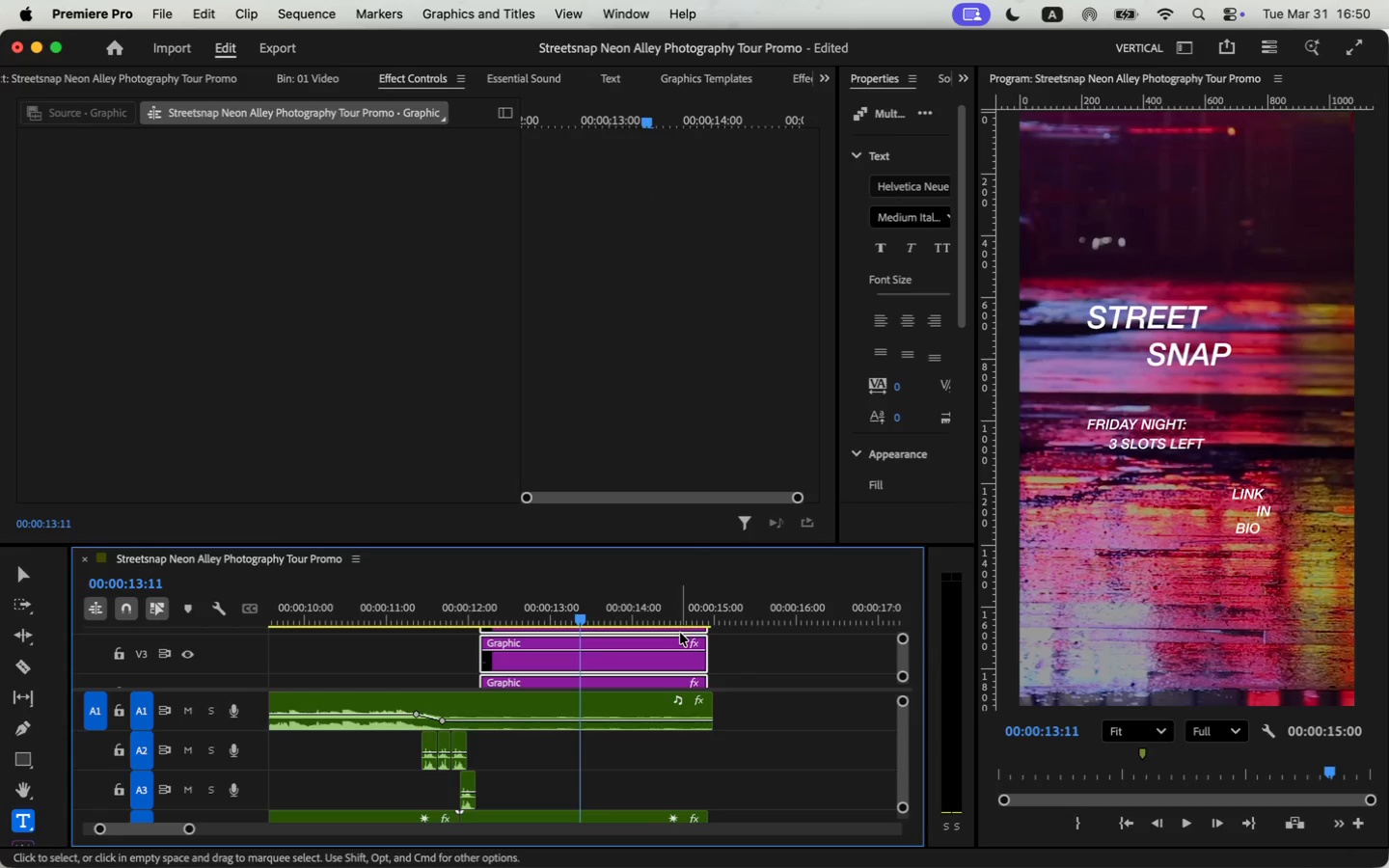 
right_click([680, 633])
 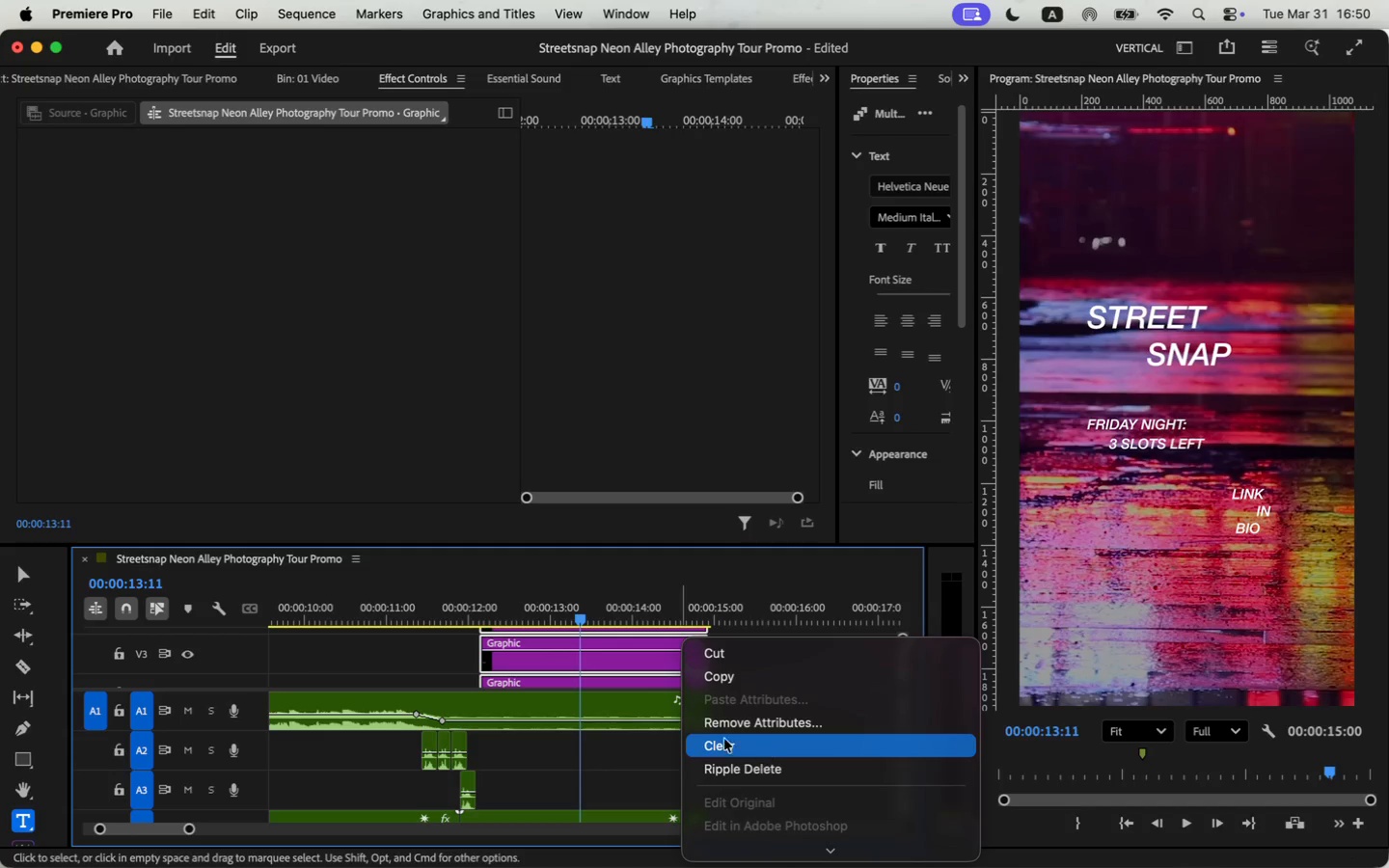 
scroll: coordinate [749, 777], scroll_direction: down, amount: 20.0
 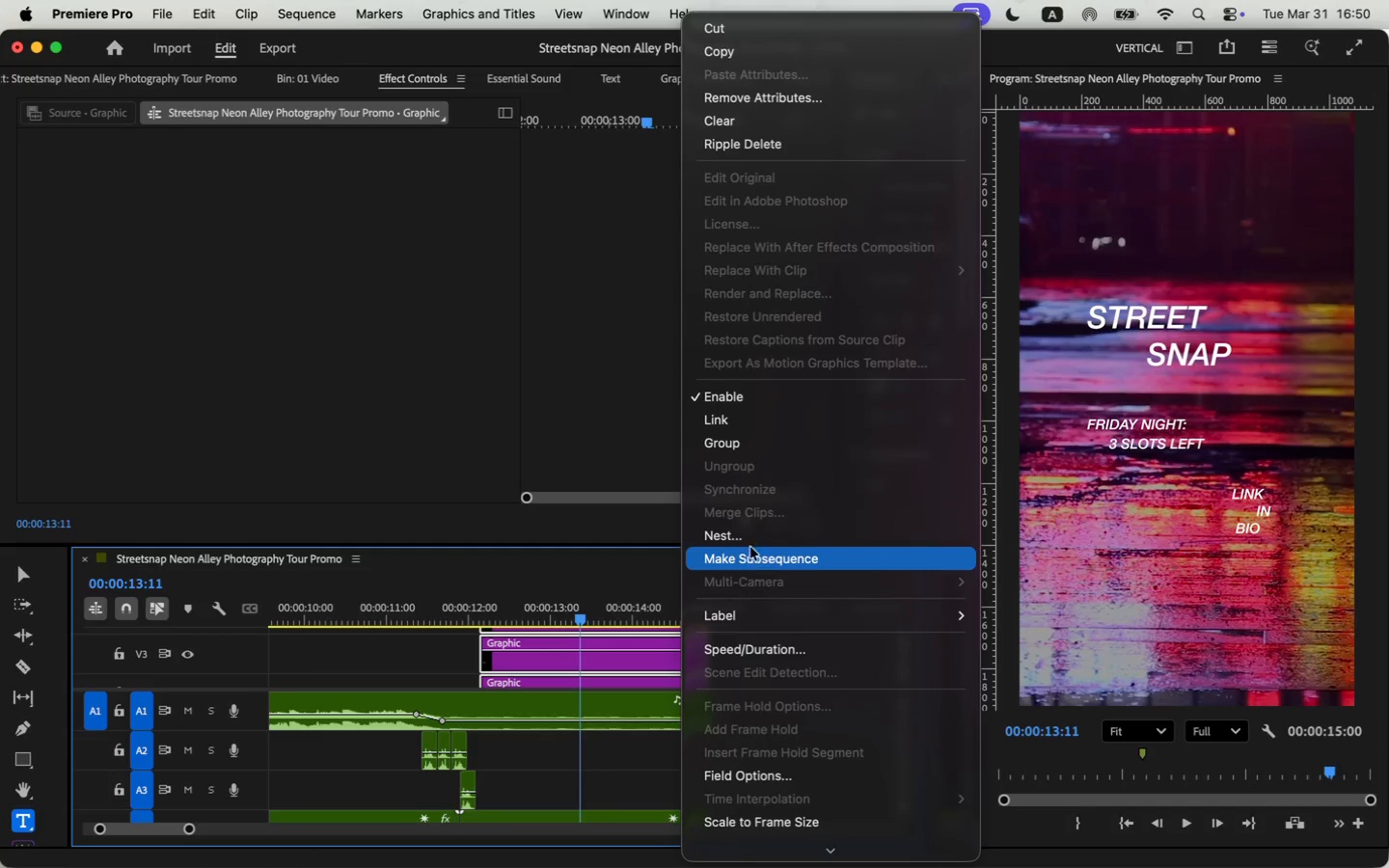 
left_click([753, 539])
 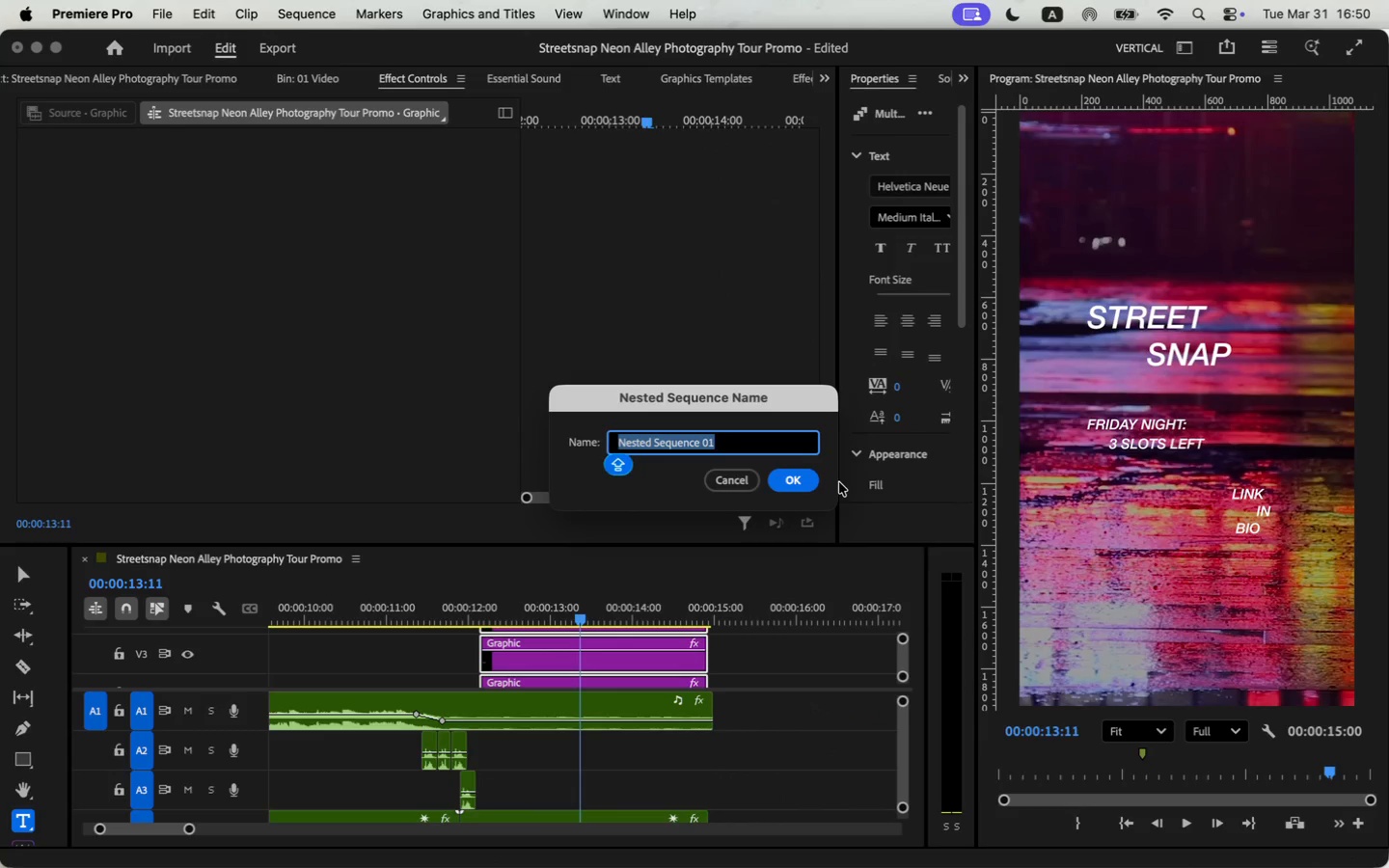 
left_click([798, 482])
 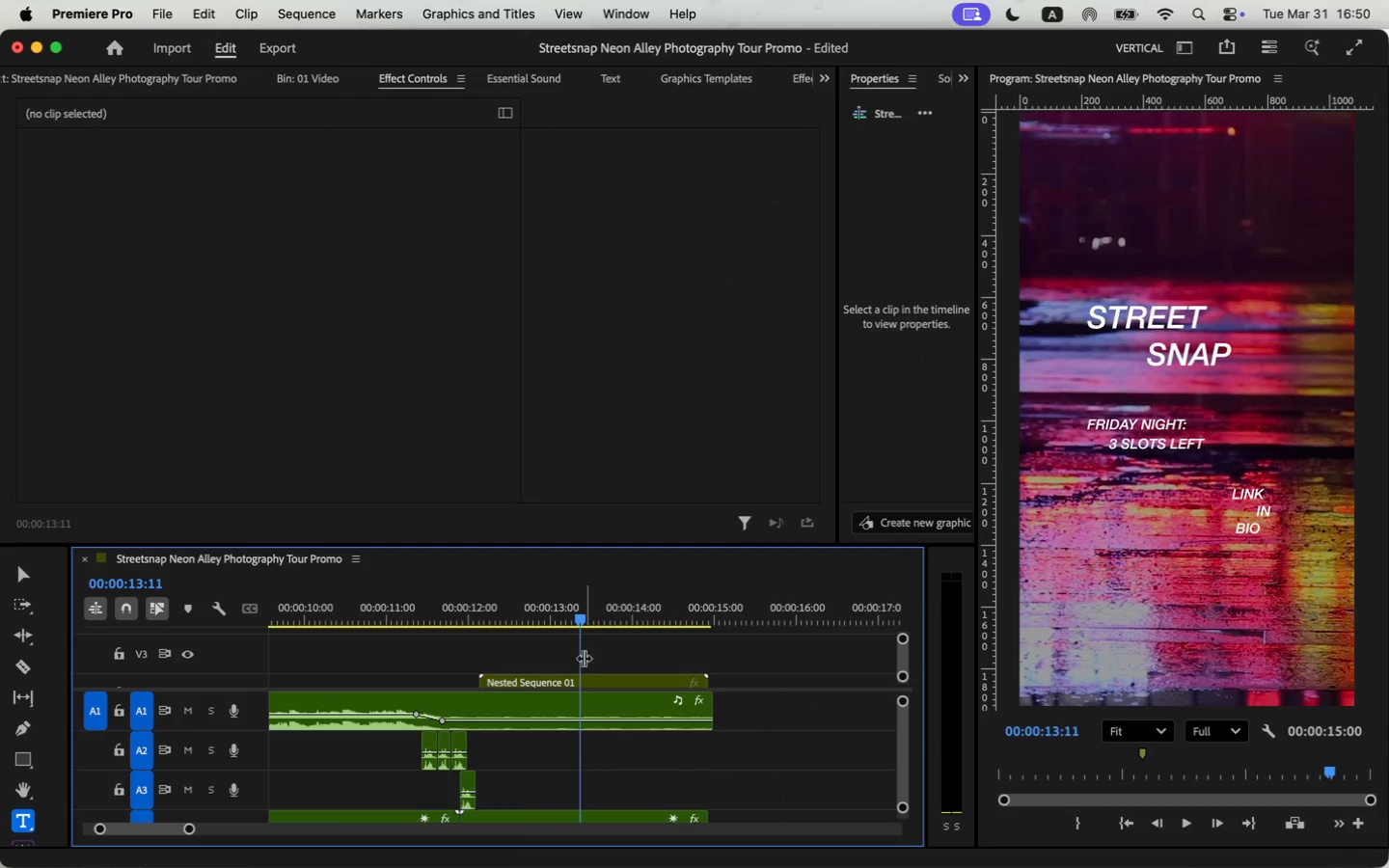 
left_click([578, 655])
 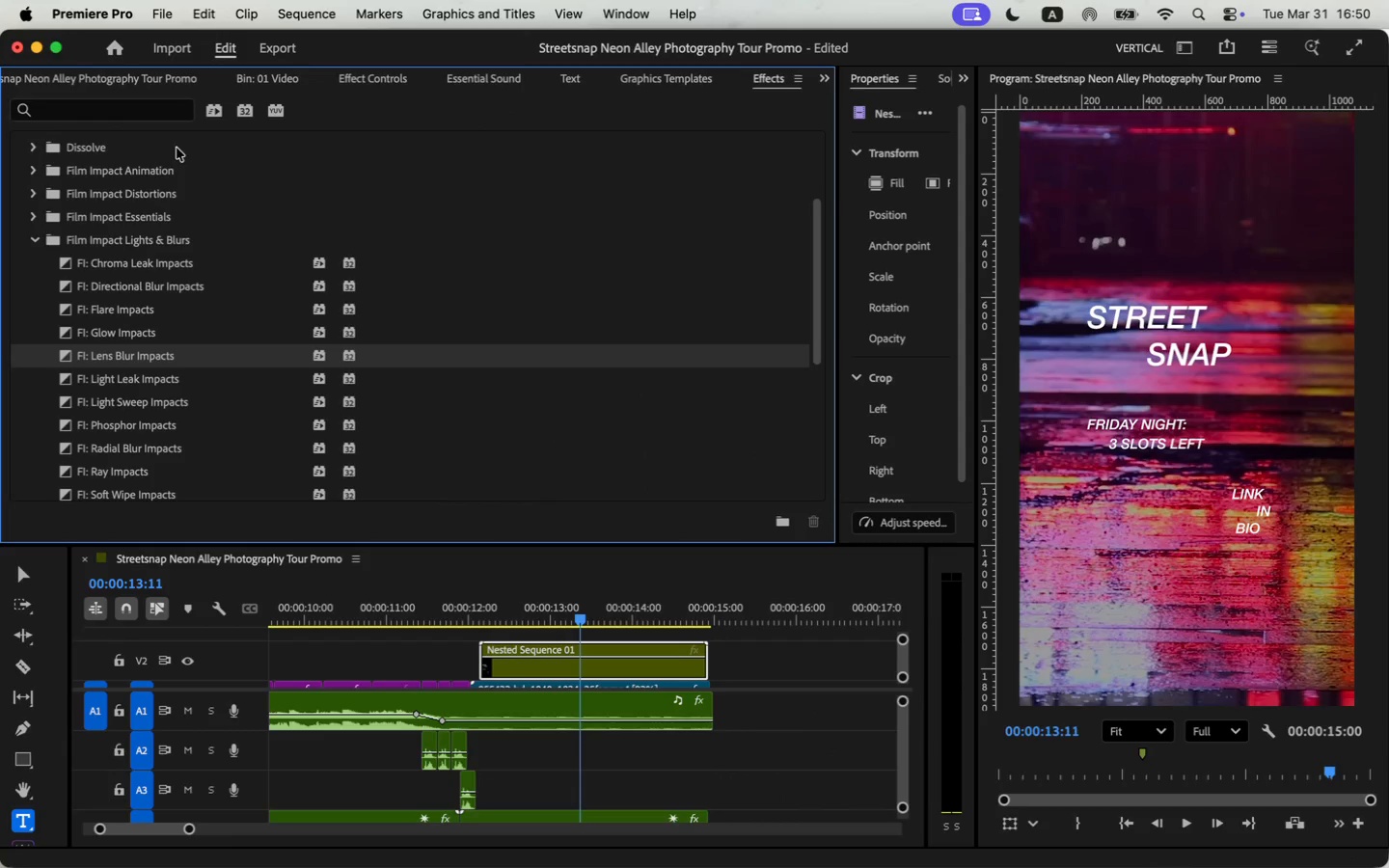 
scroll: coordinate [584, 665], scroll_direction: down, amount: 2.0
 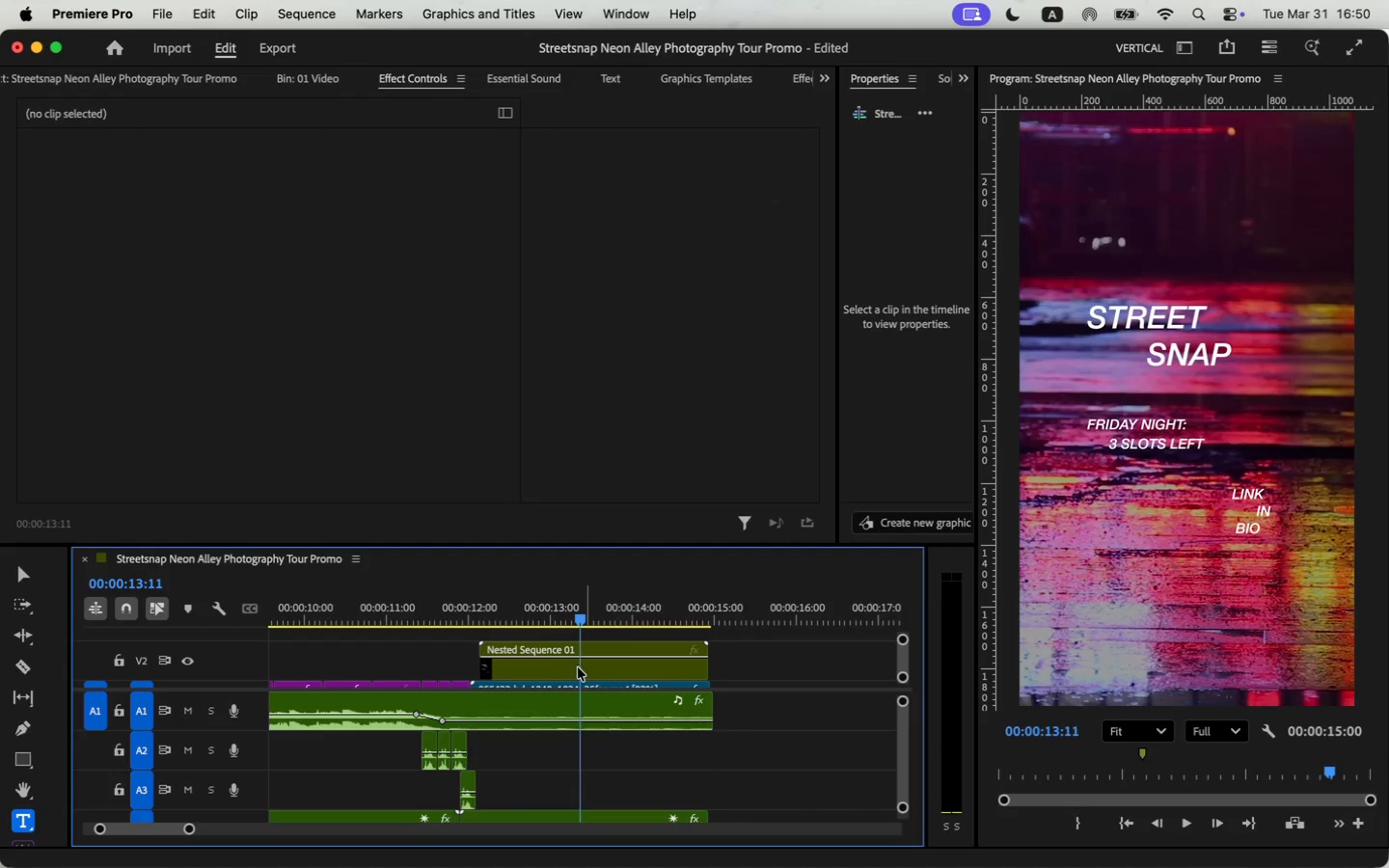 
left_click([112, 381])
 